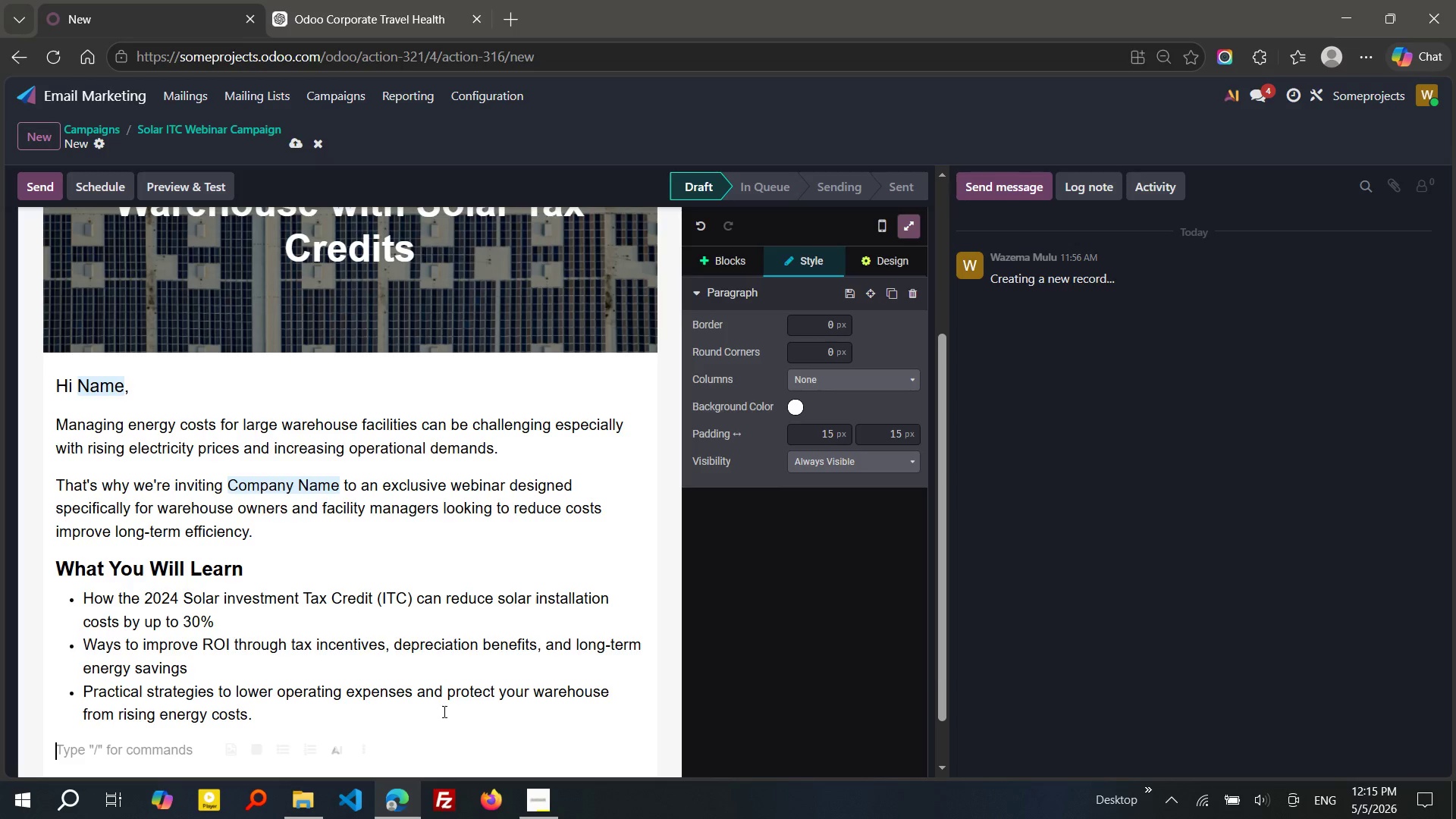 
type(Event Details)
 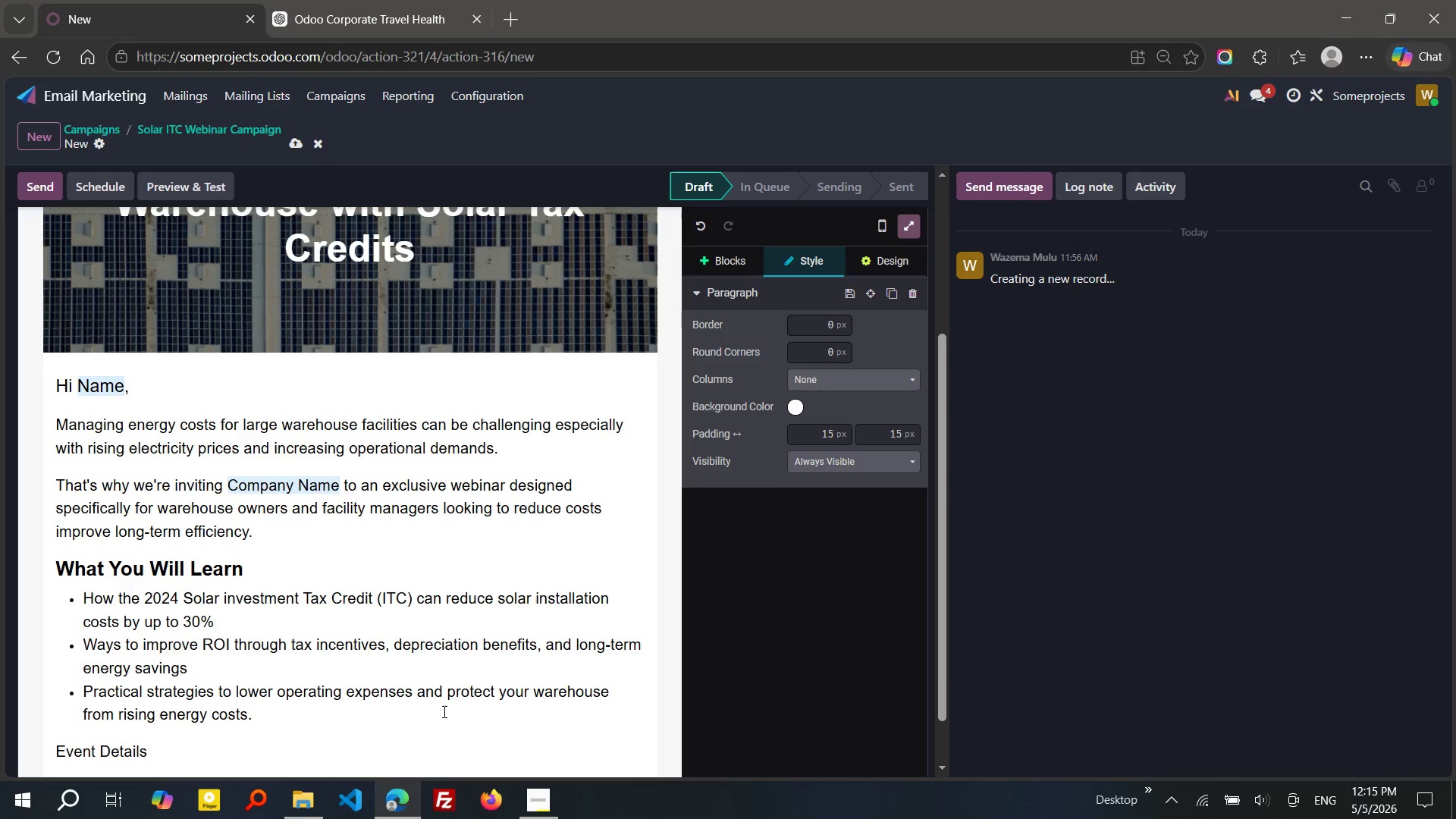 
left_click_drag(start_coordinate=[159, 691], to_coordinate=[47, 686])
 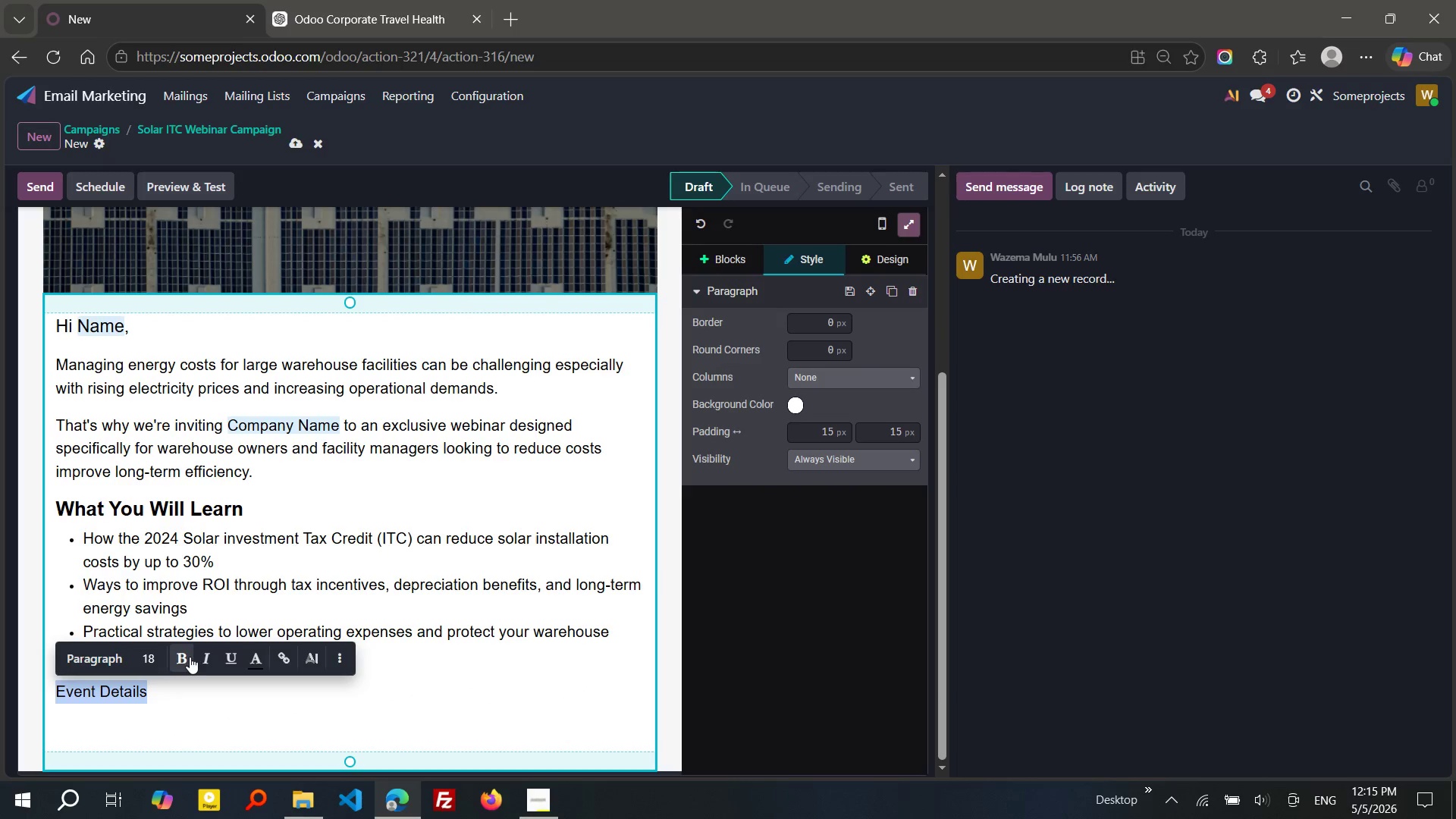 
left_click([113, 656])
 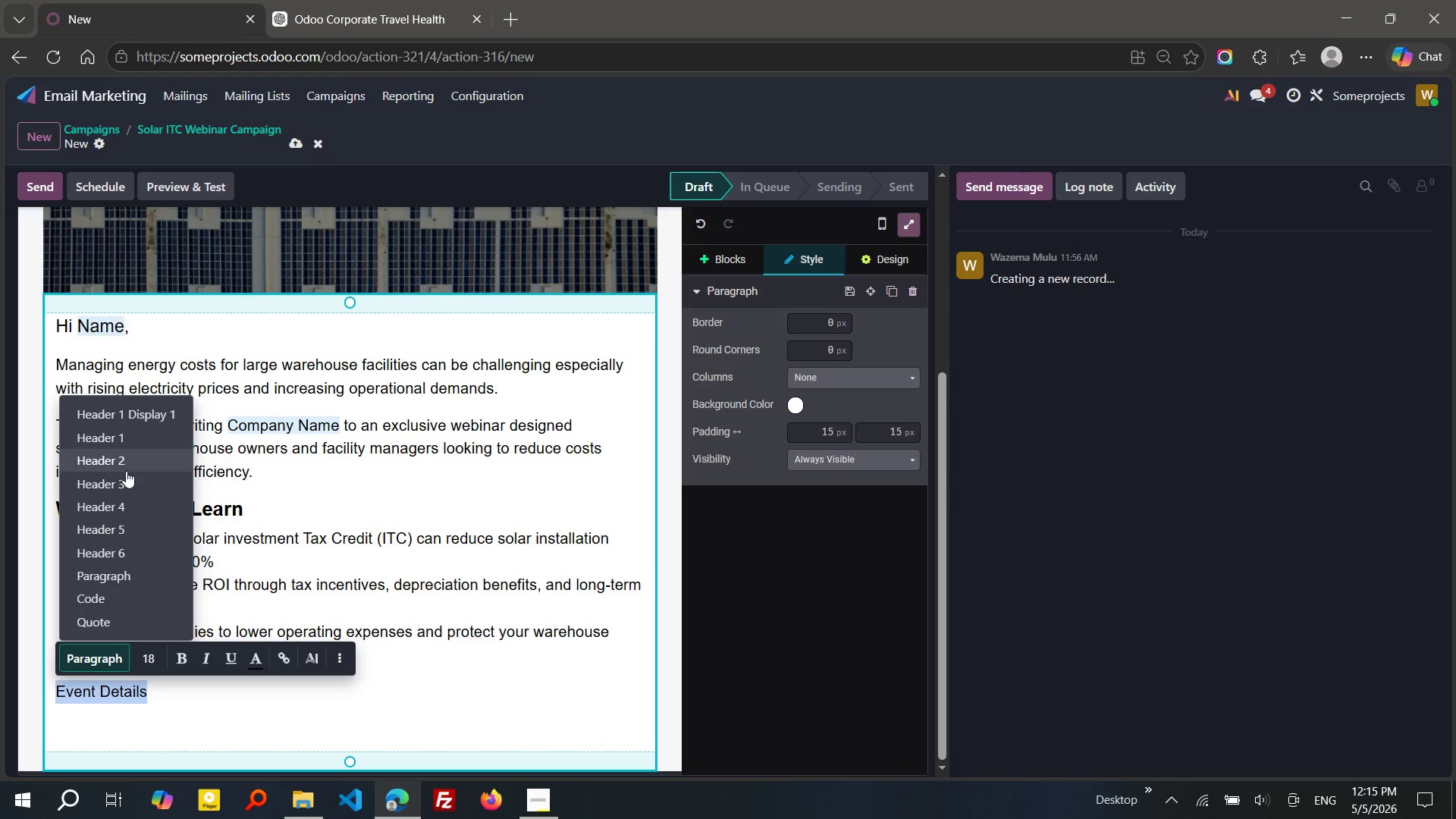 
left_click([126, 471])
 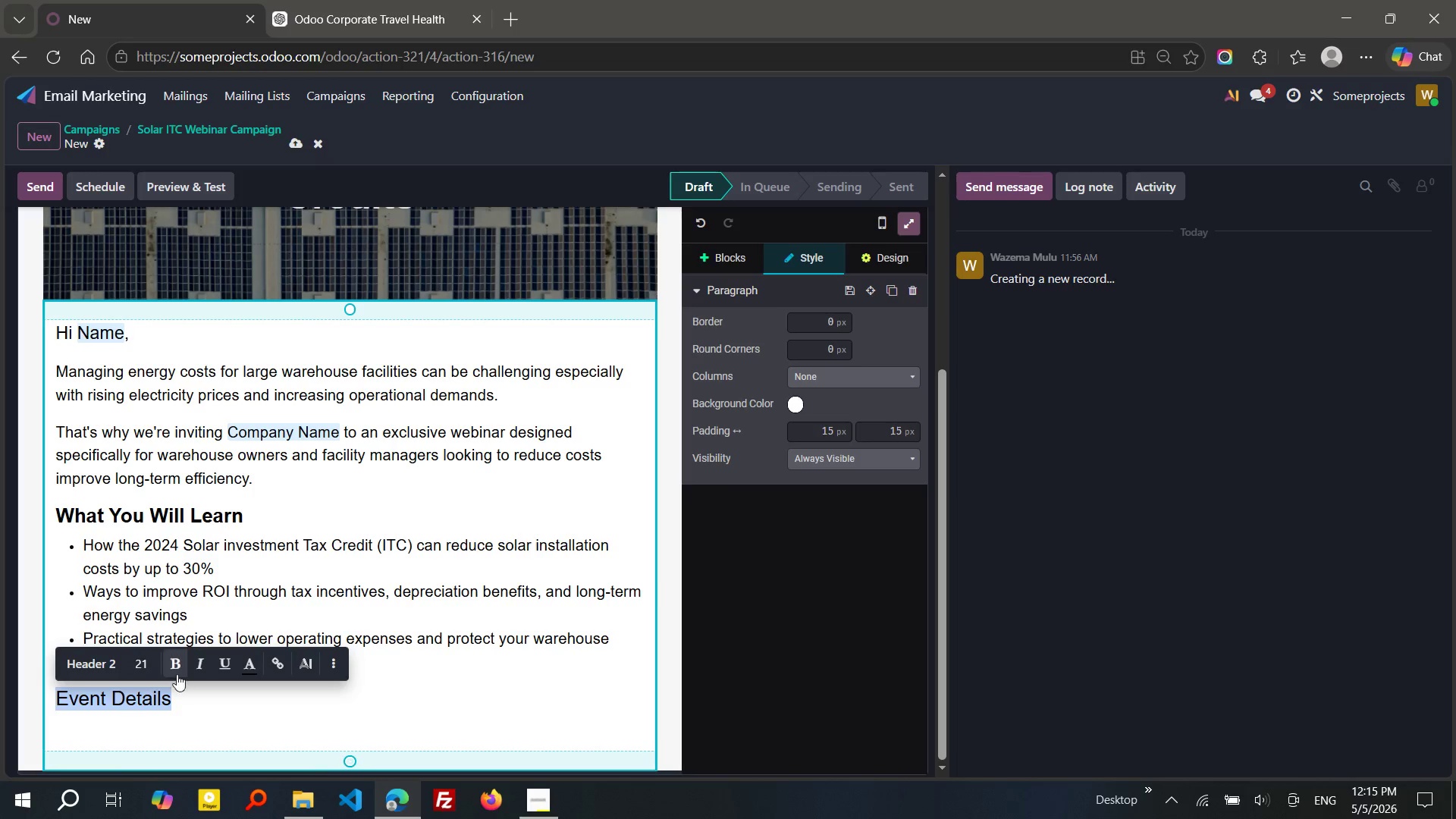 
left_click([174, 669])
 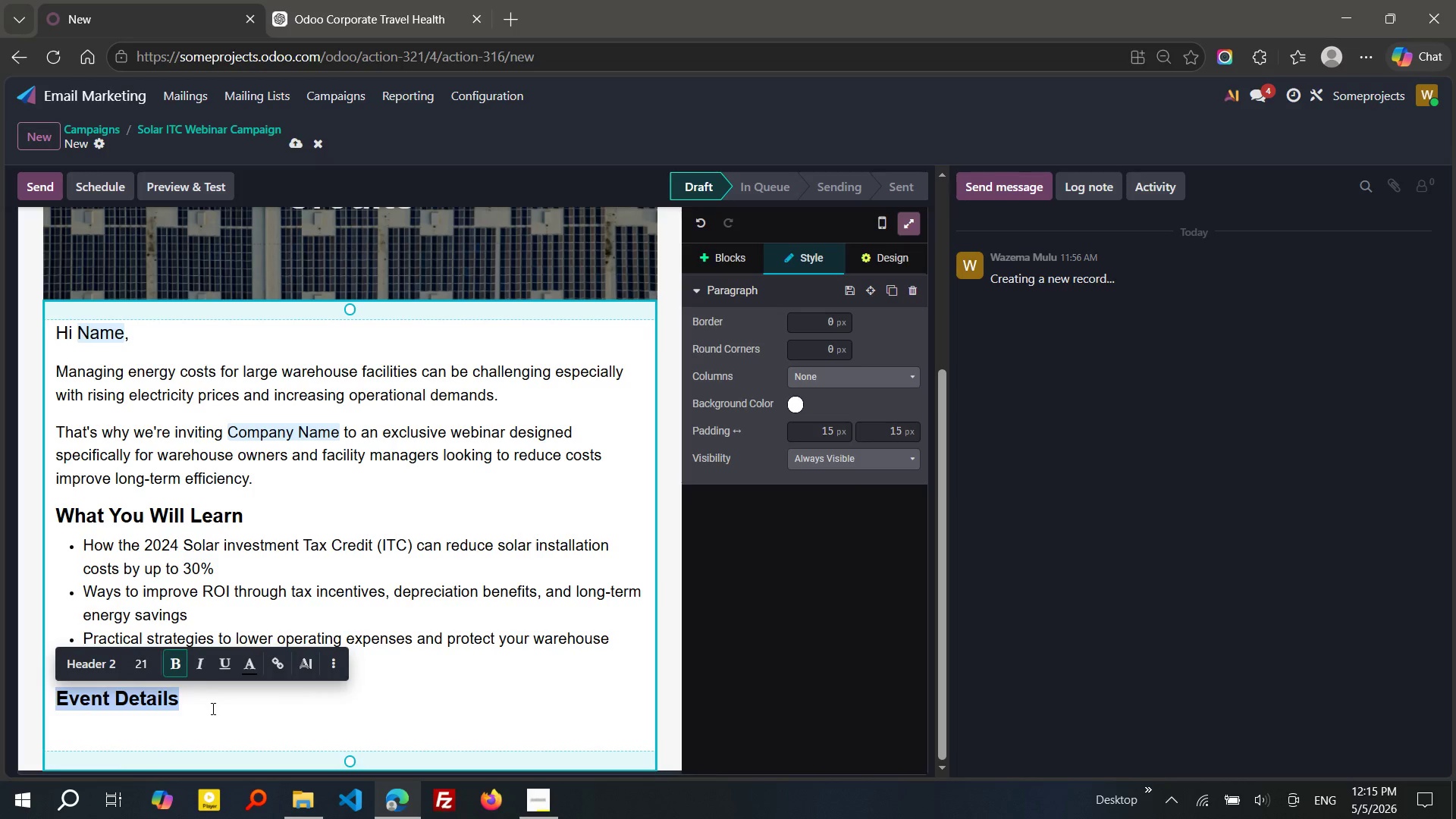 
left_click([212, 708])
 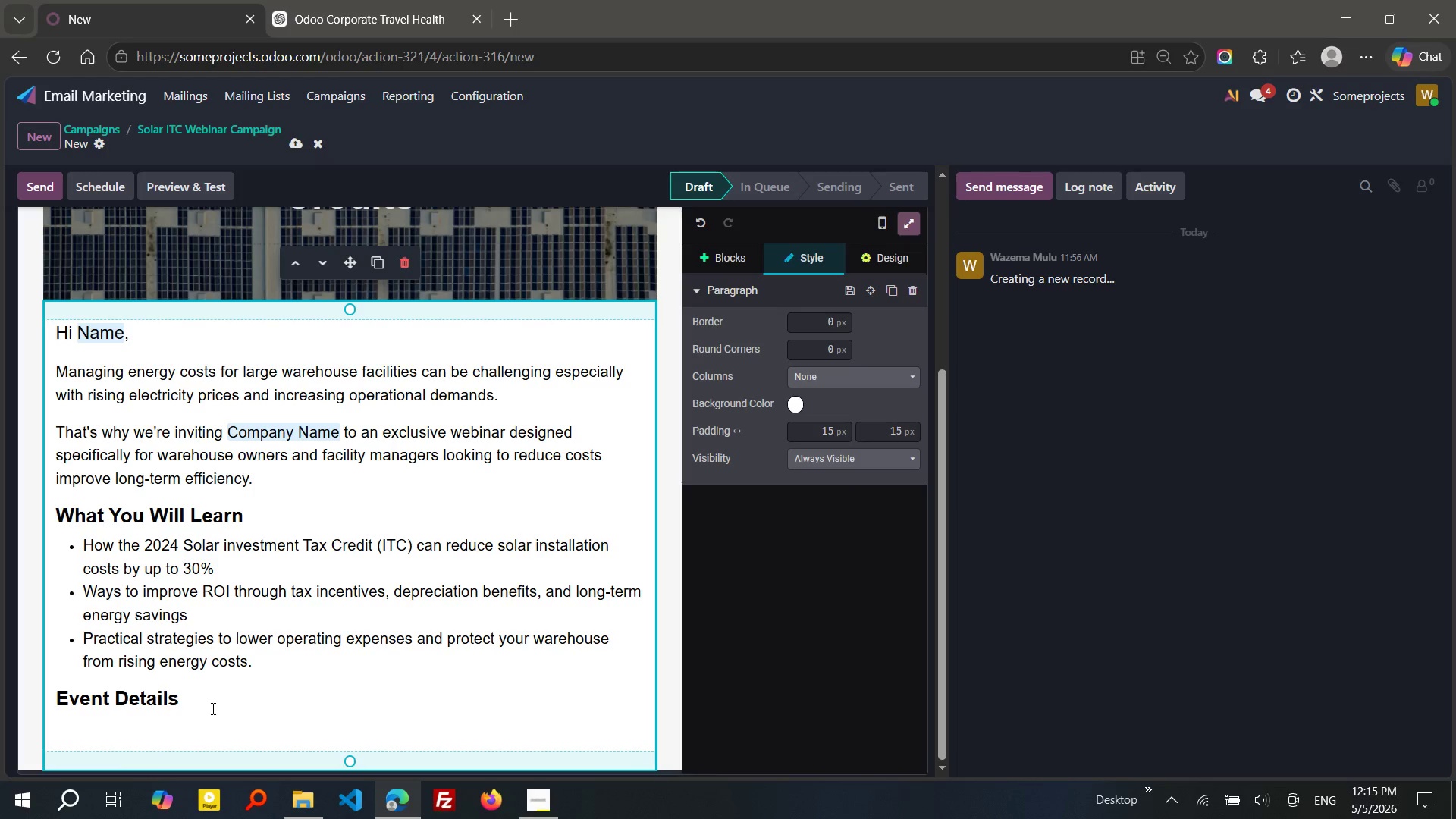 
key(Enter)
 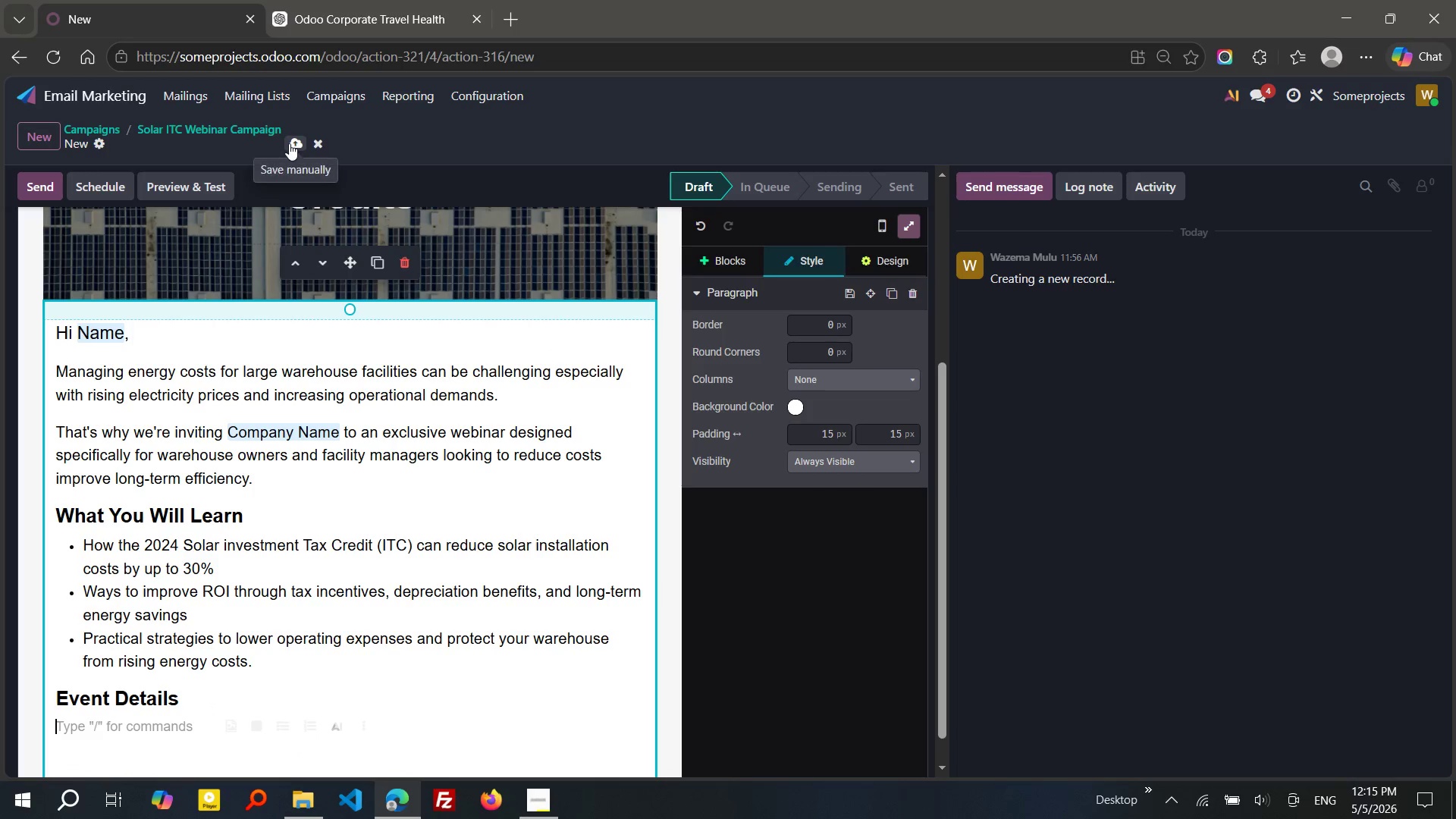 
left_click([289, 143])
 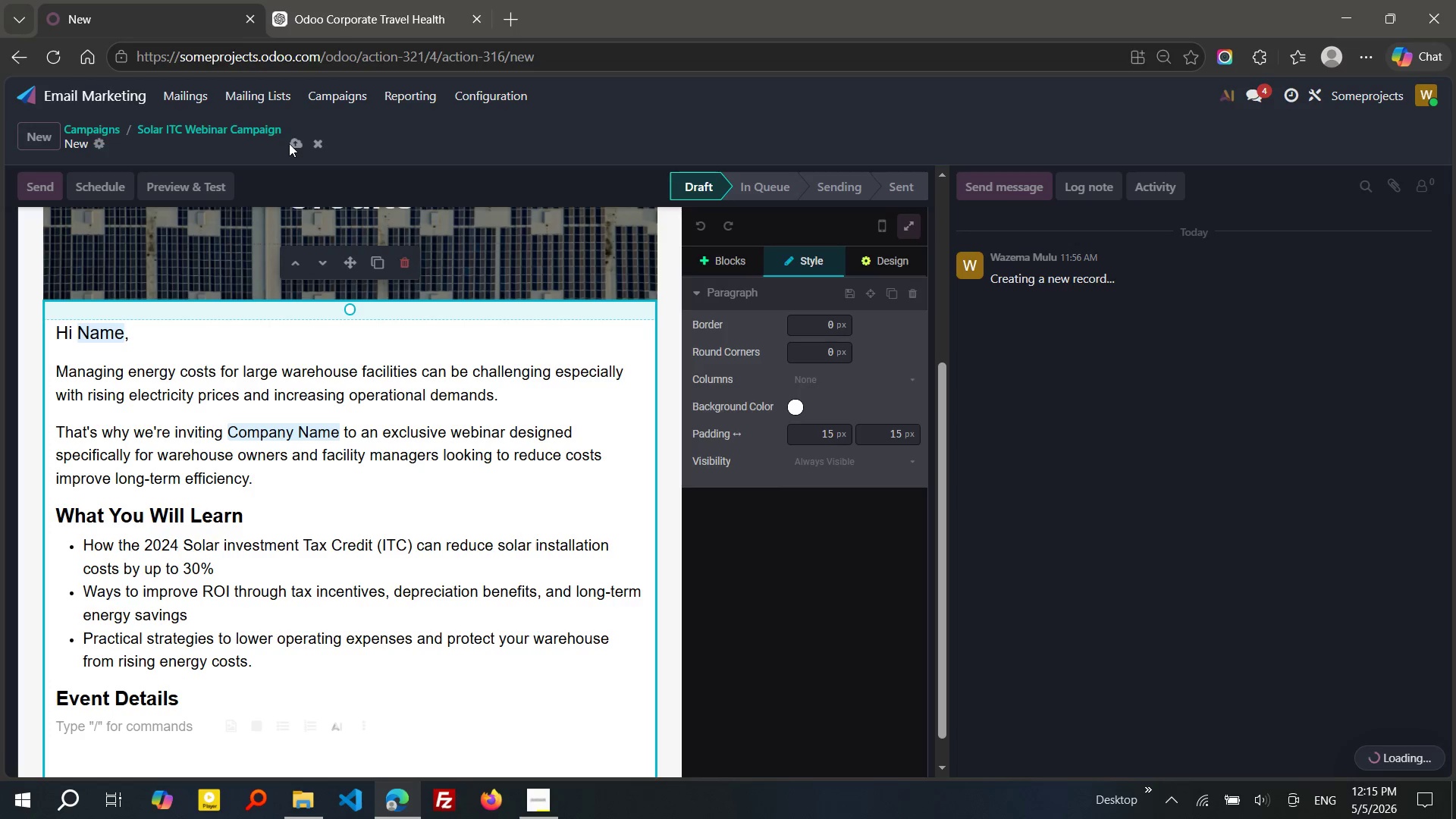 
wait(11.38)
 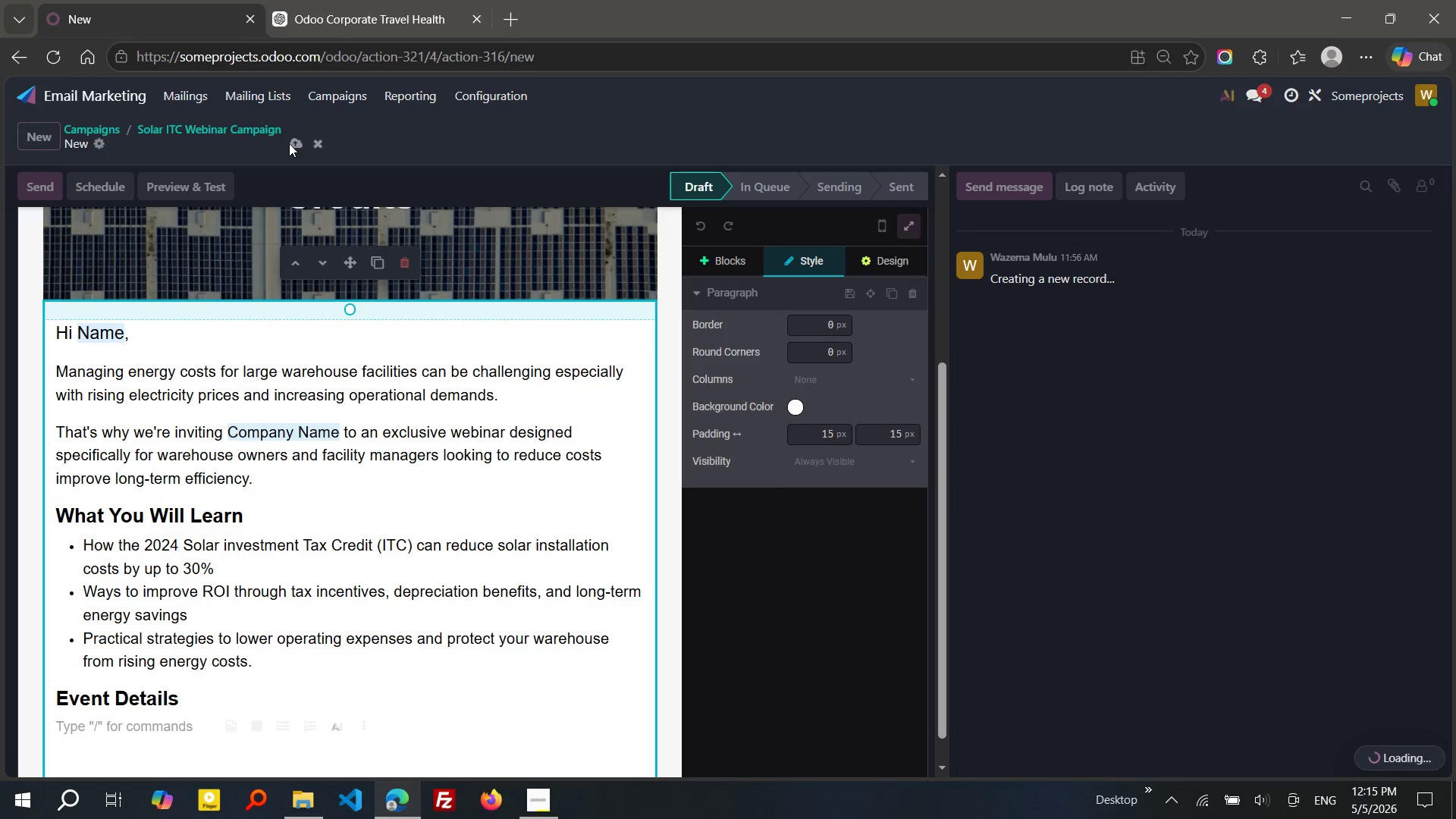 
left_click([626, 805])
 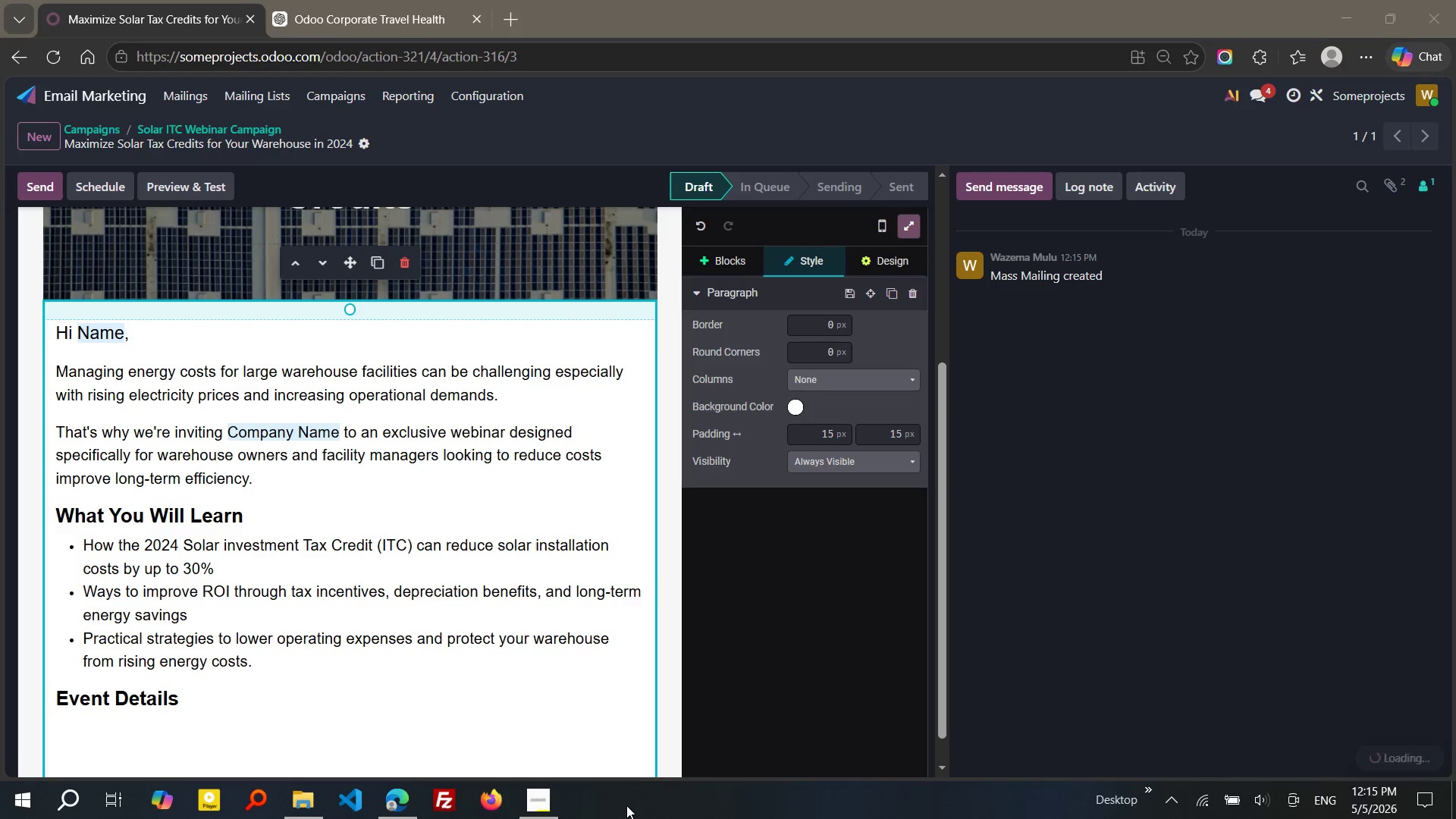 
key(Control+Shift+Escape)
 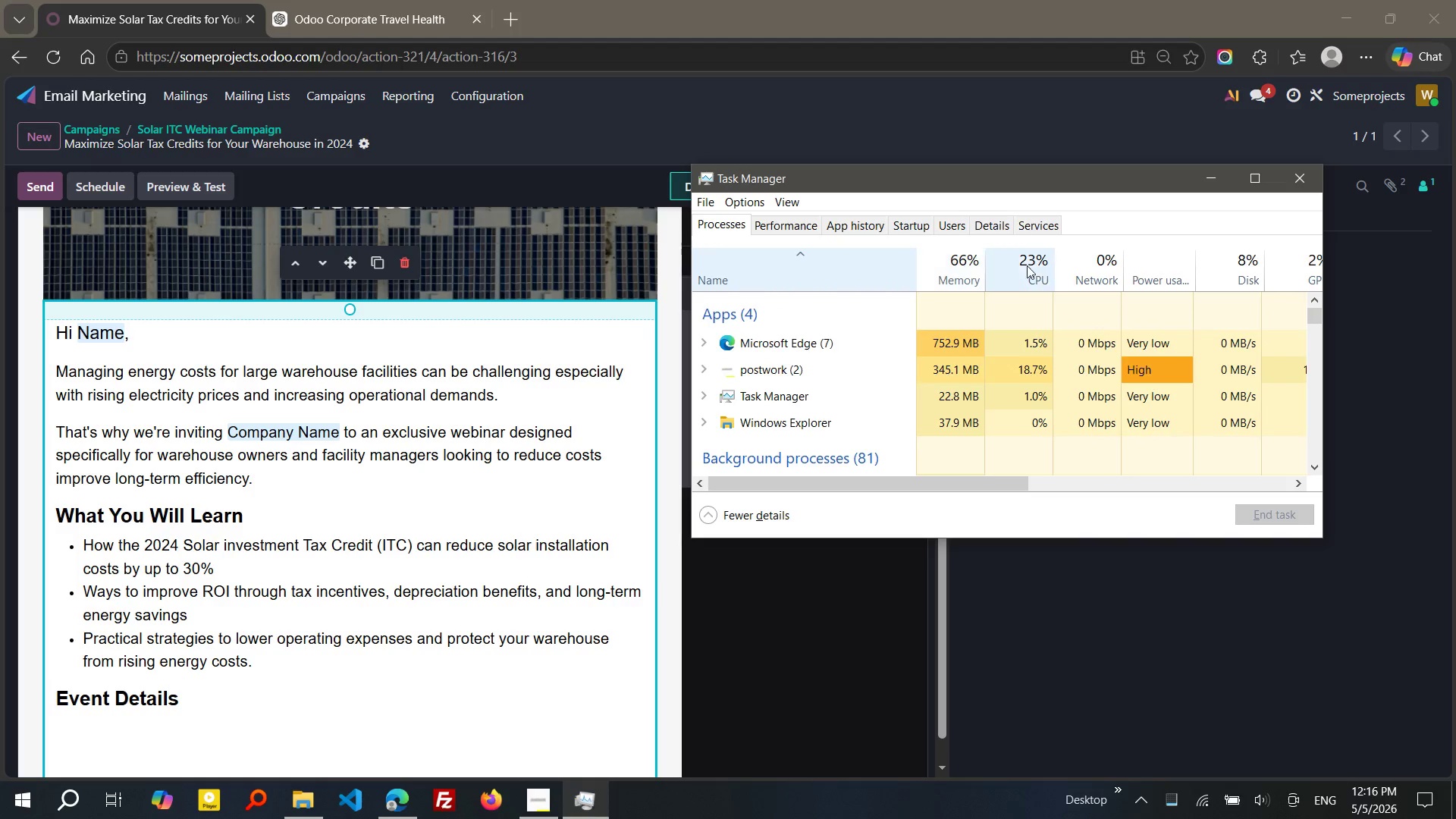 
wait(19.84)
 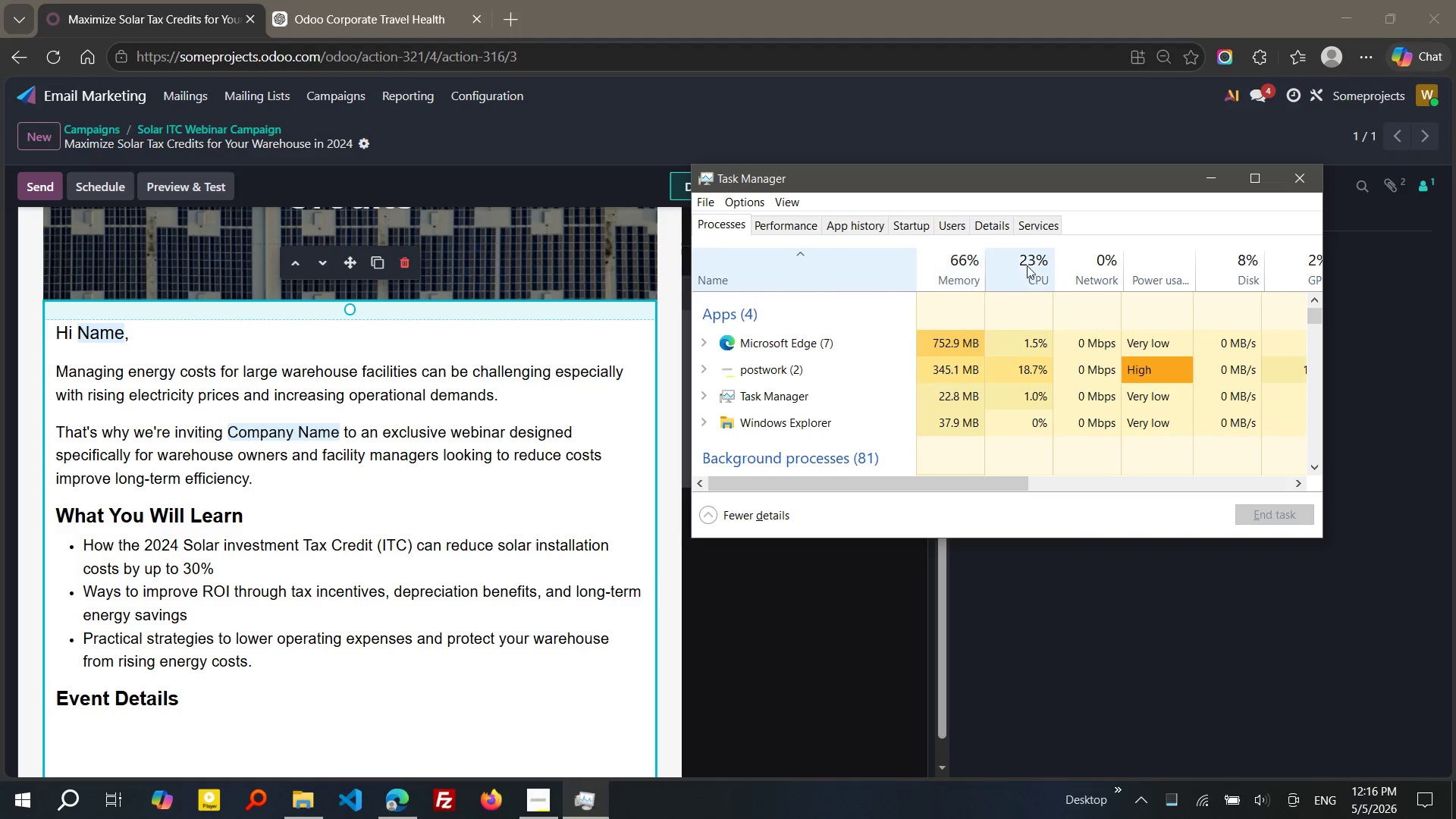 
left_click([468, 425])
 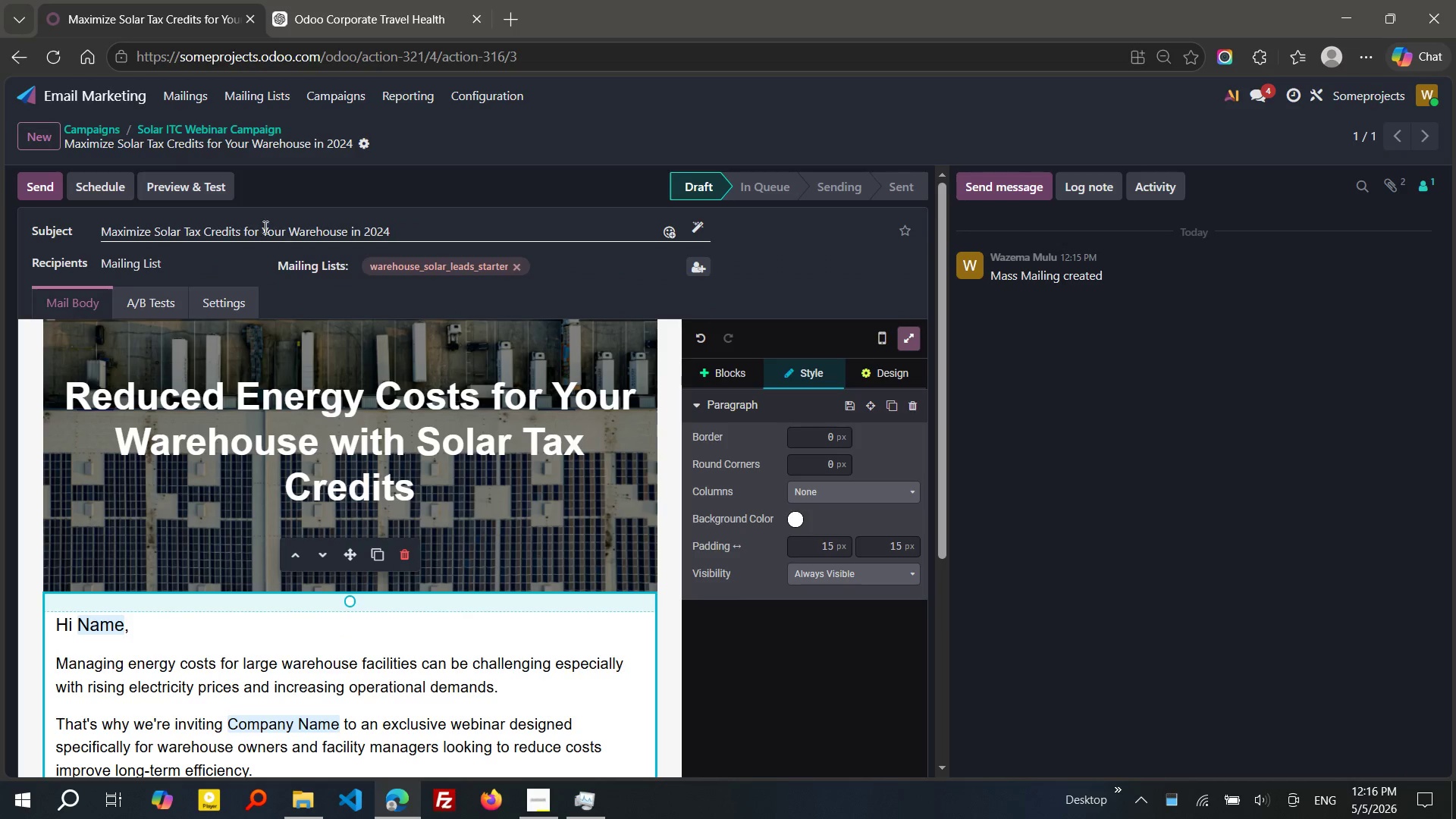 
left_click([189, 185])
 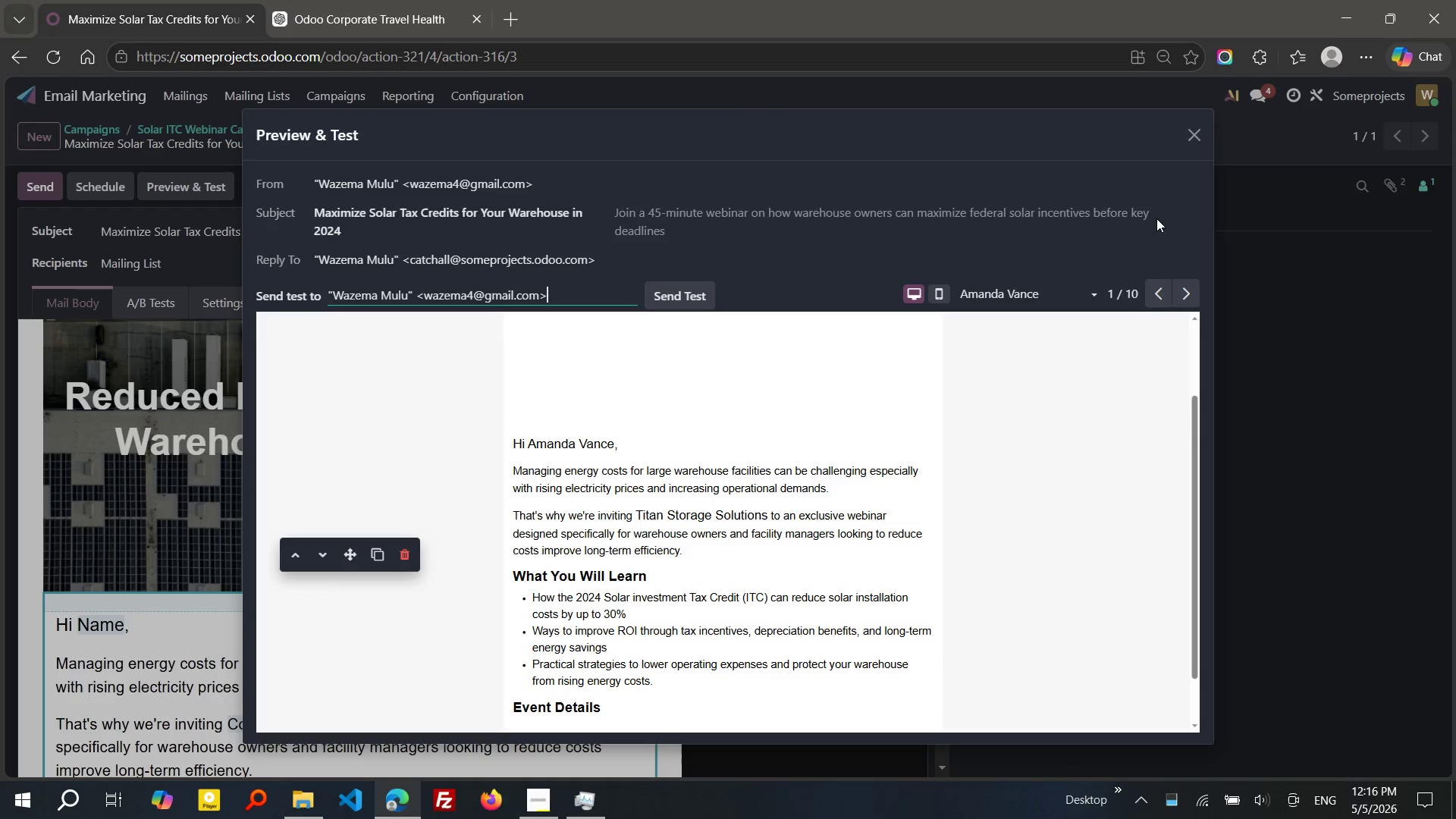 
wait(19.88)
 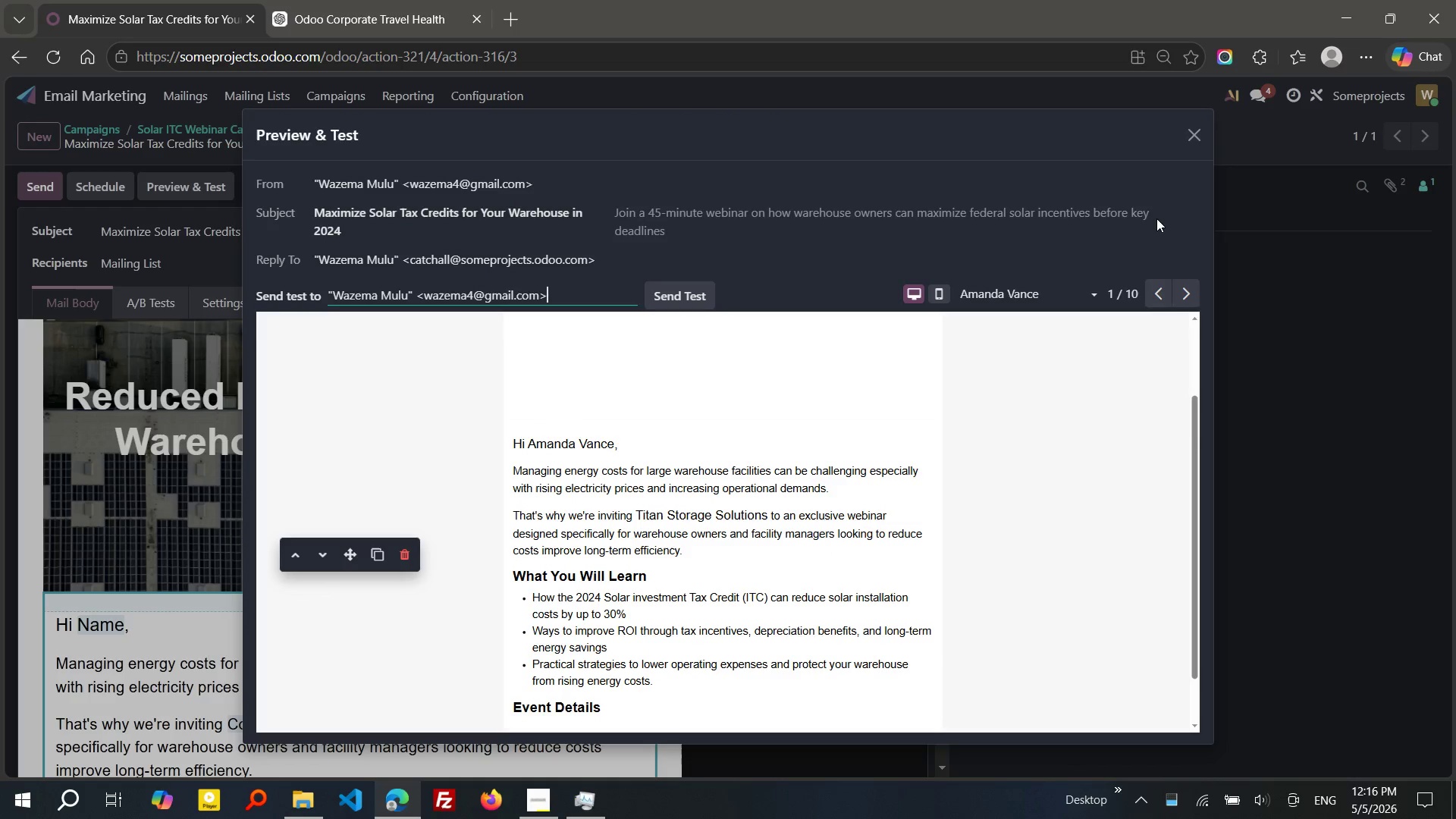 
left_click([1198, 133])
 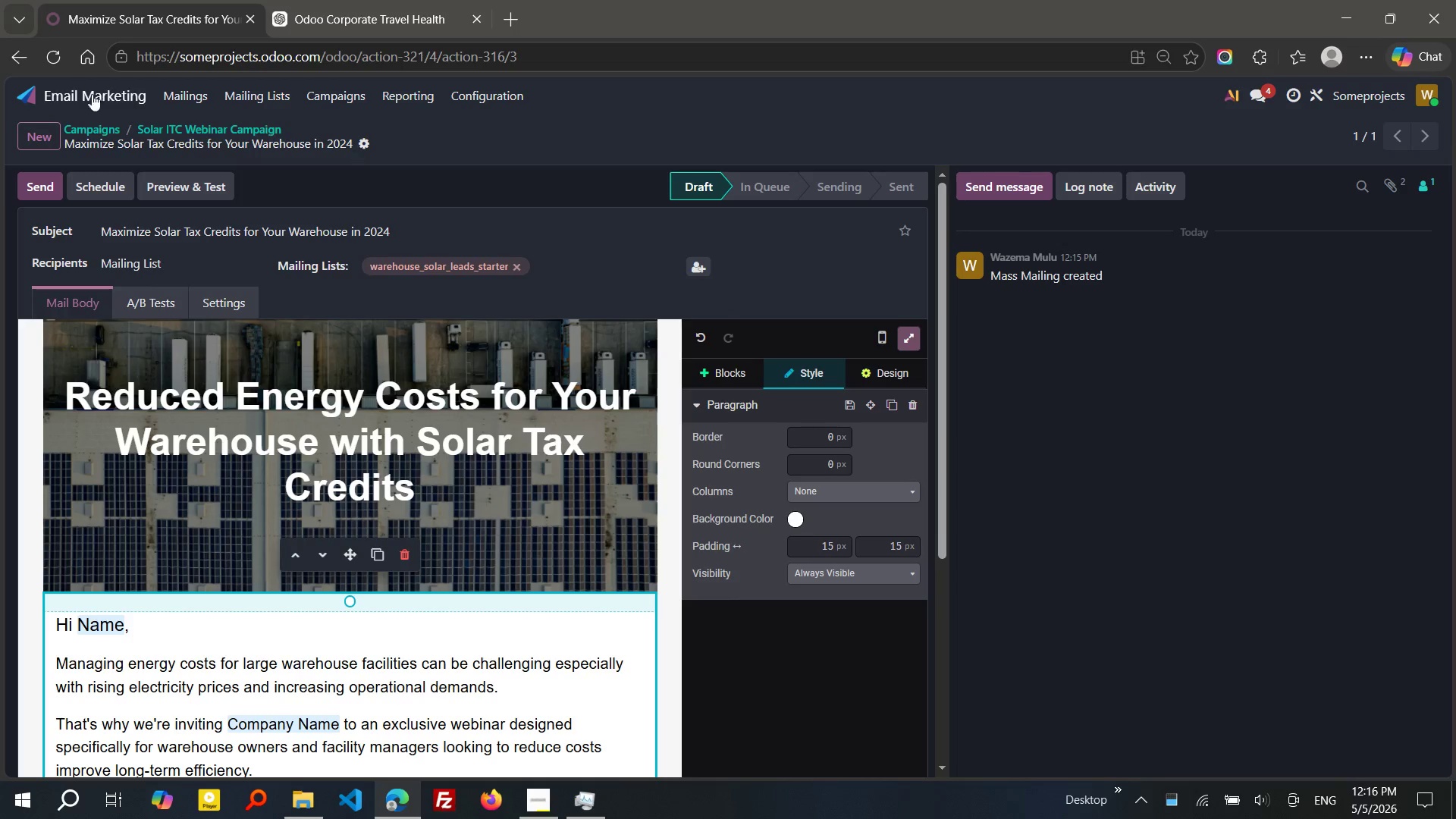 
left_click([39, 89])
 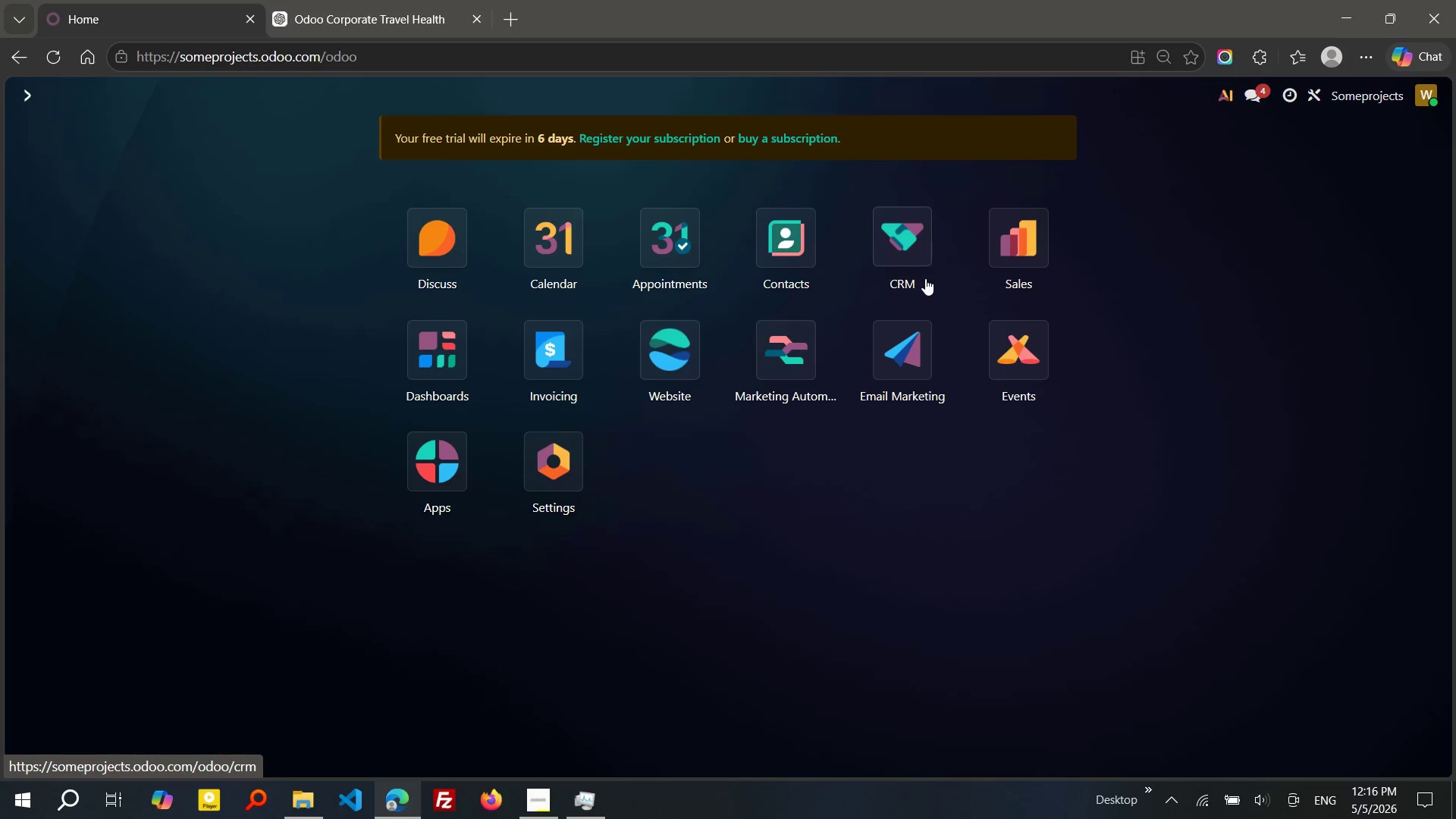 
left_click([996, 369])
 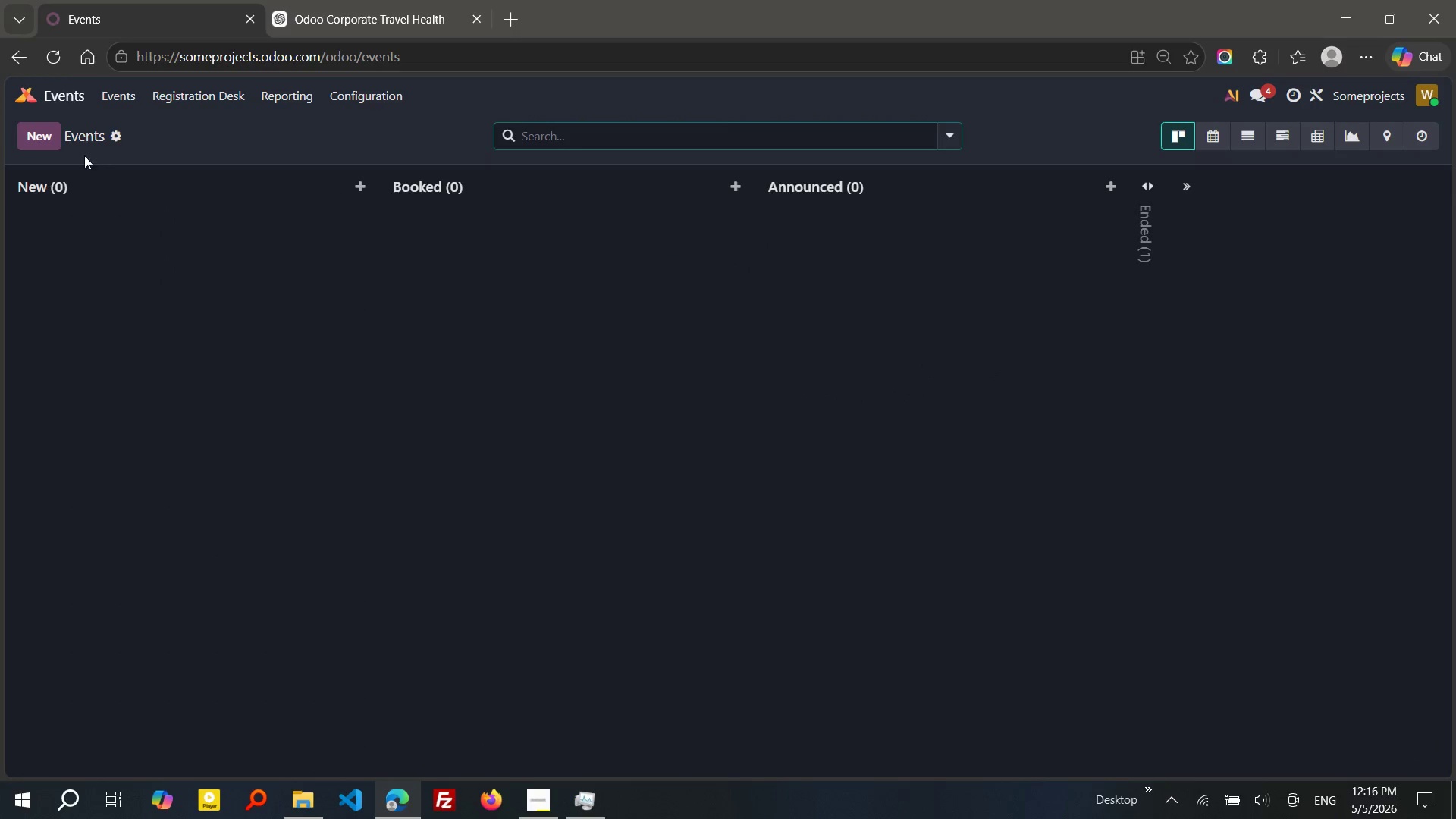 
left_click([48, 145])
 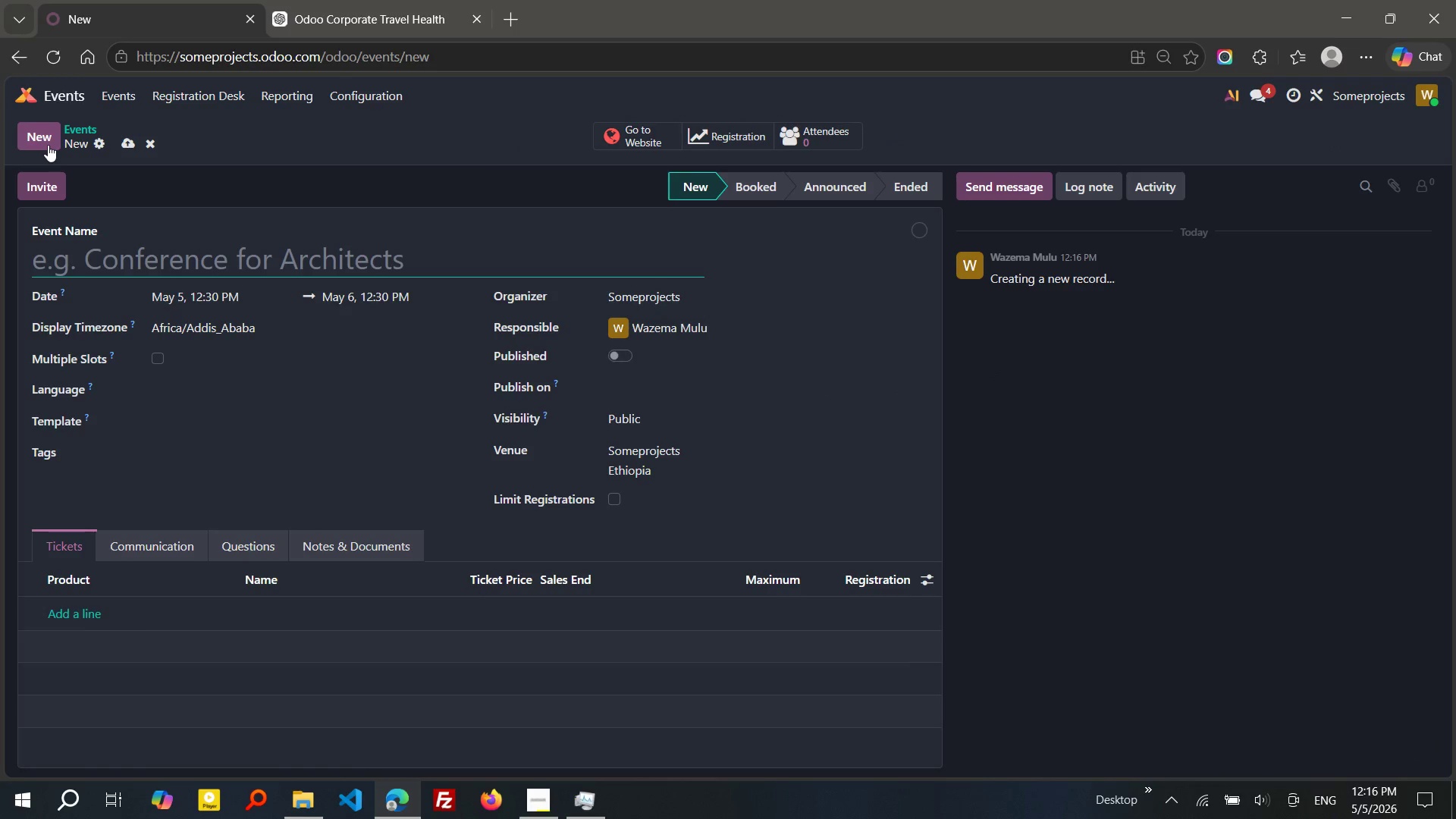 
mouse_move([183, 278])
 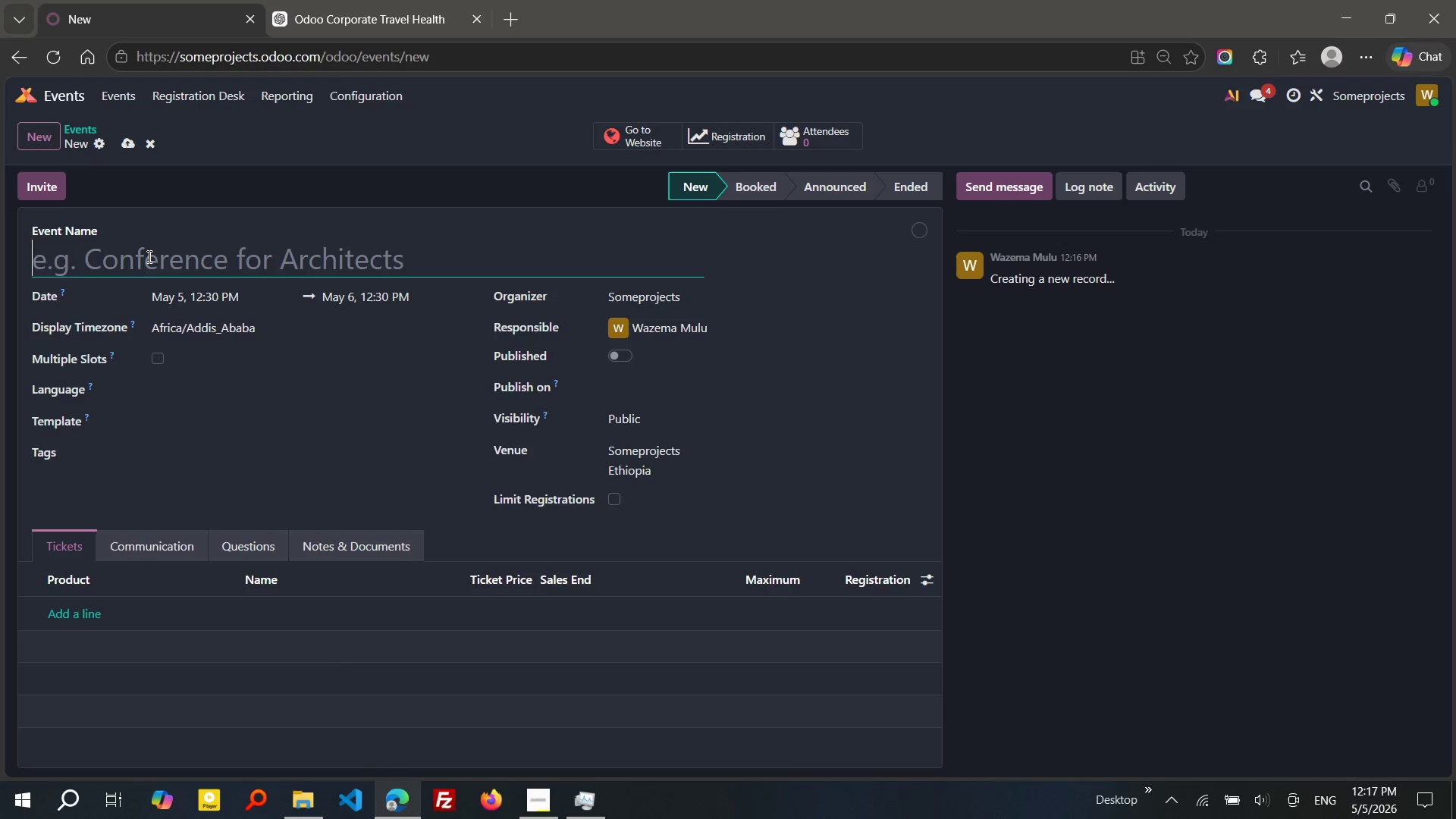 
type(NAVi)
 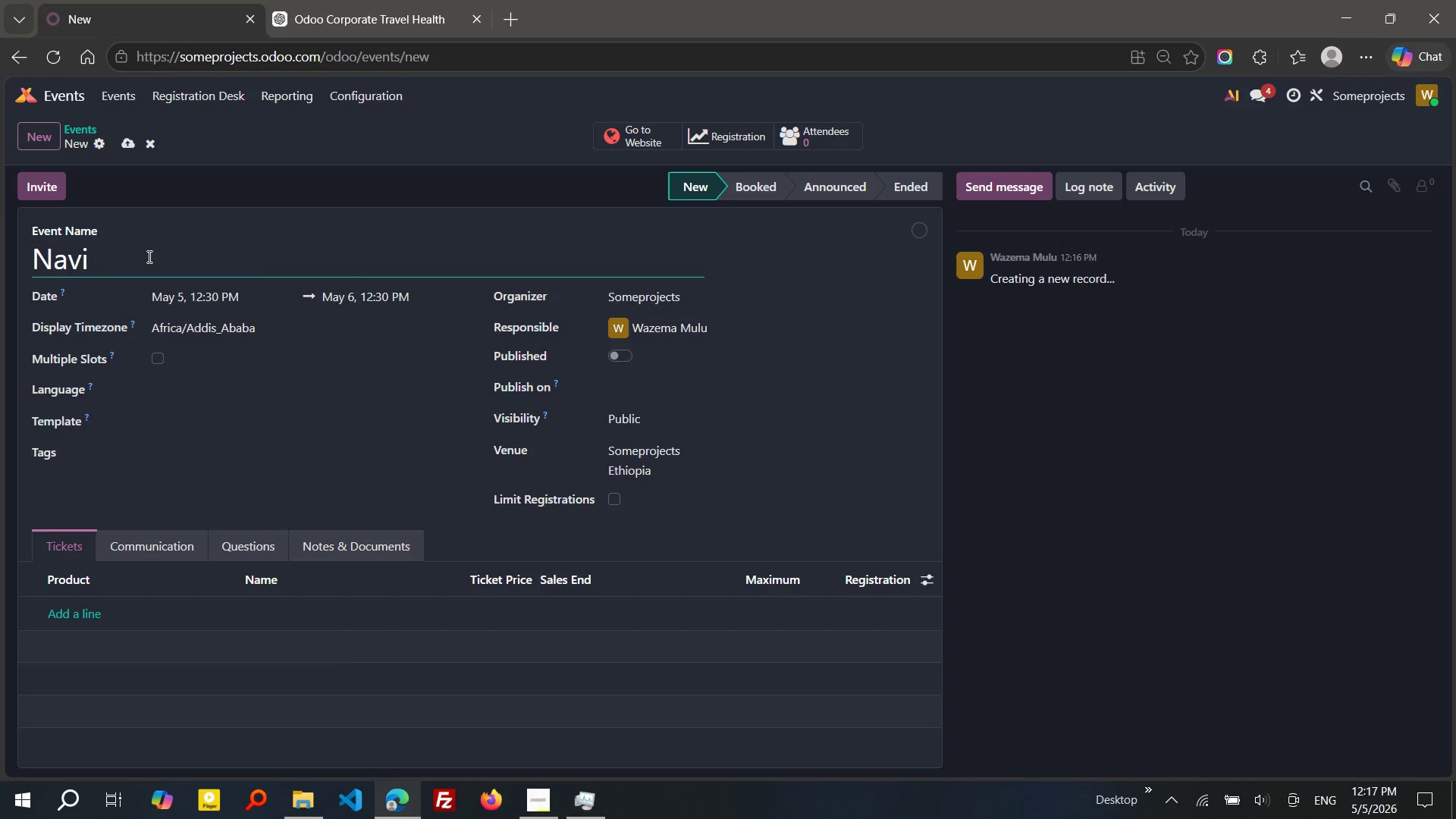 
wait(5.3)
 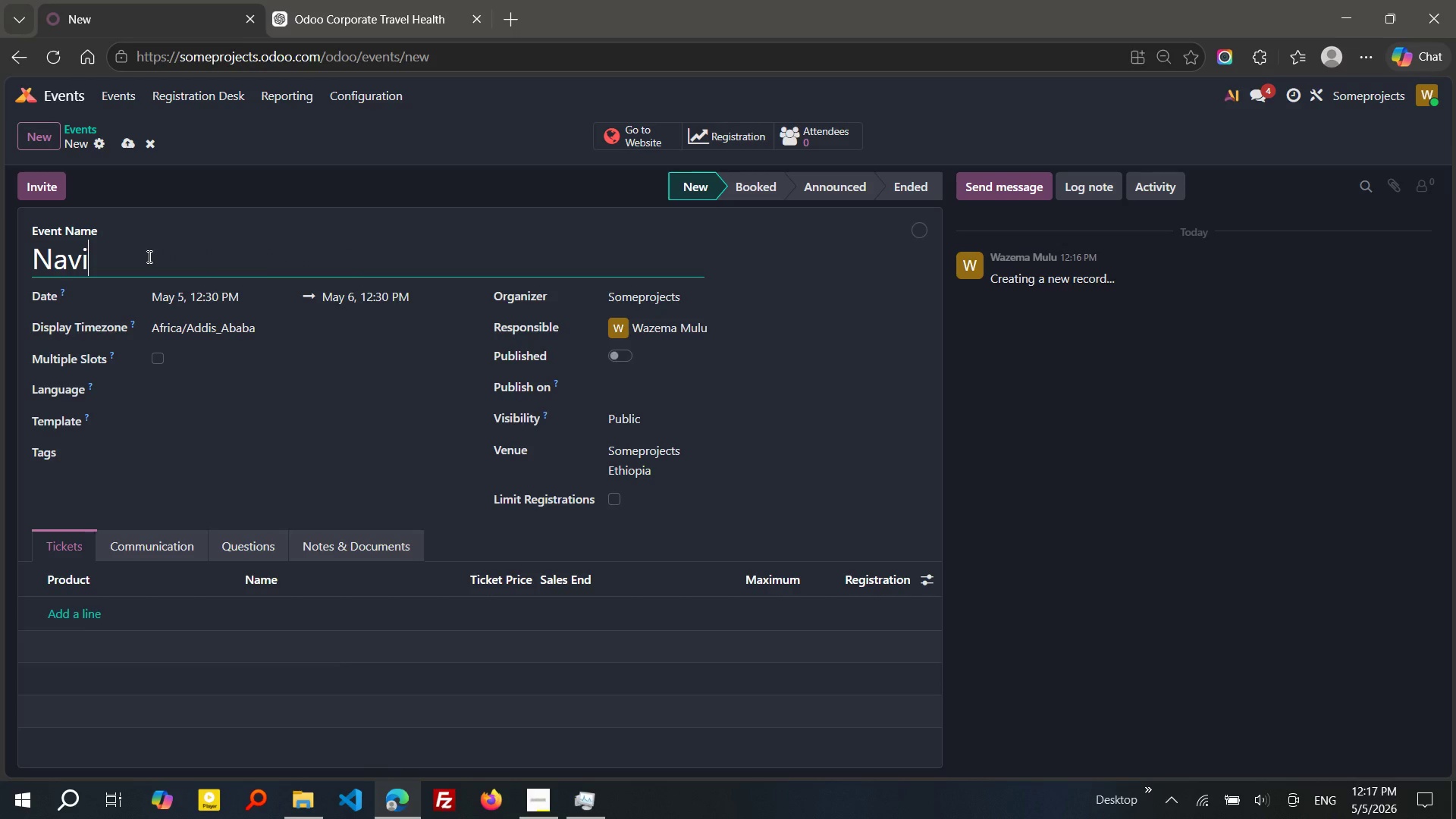 
type(gati)
 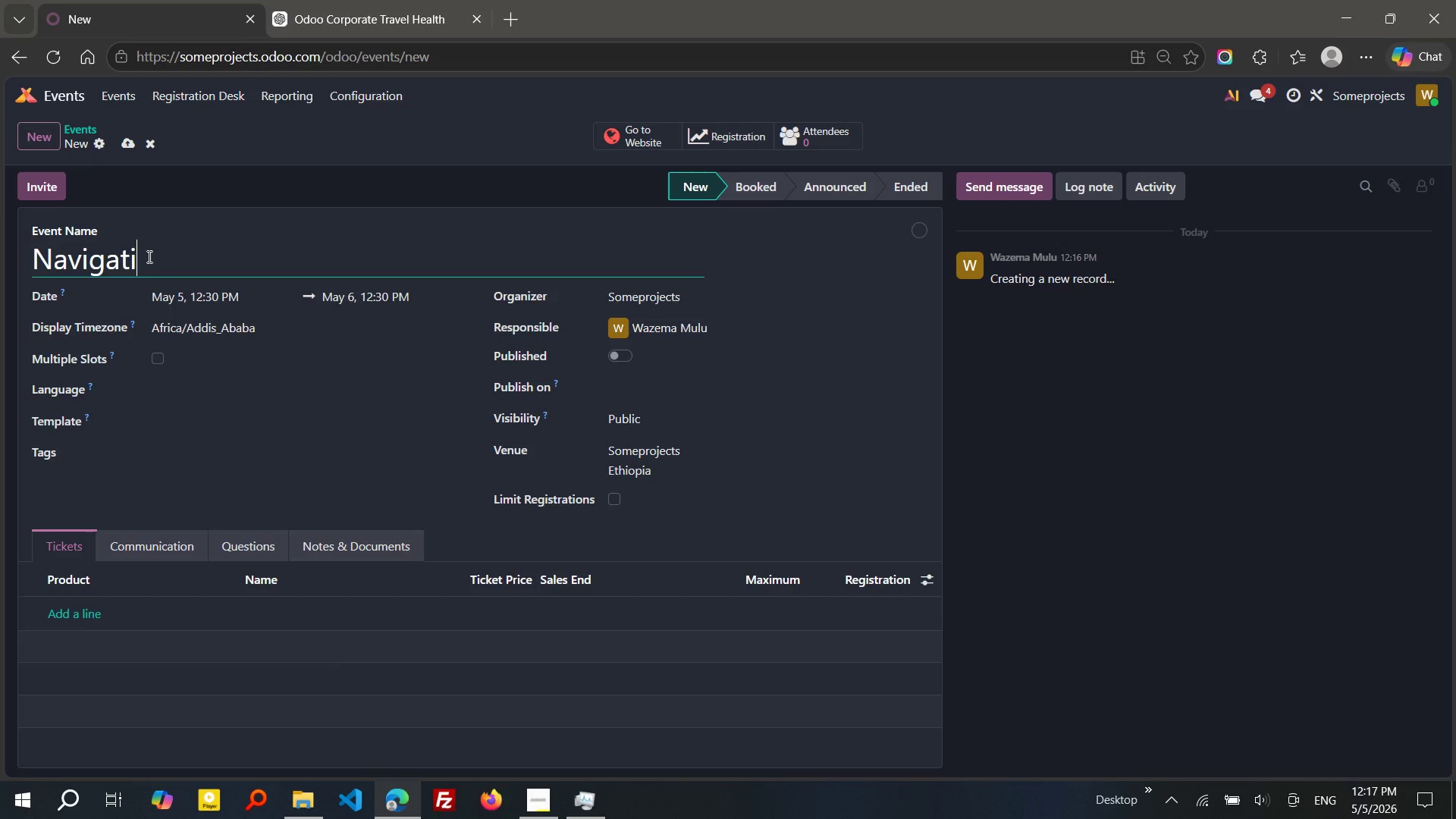 
wait(19.97)
 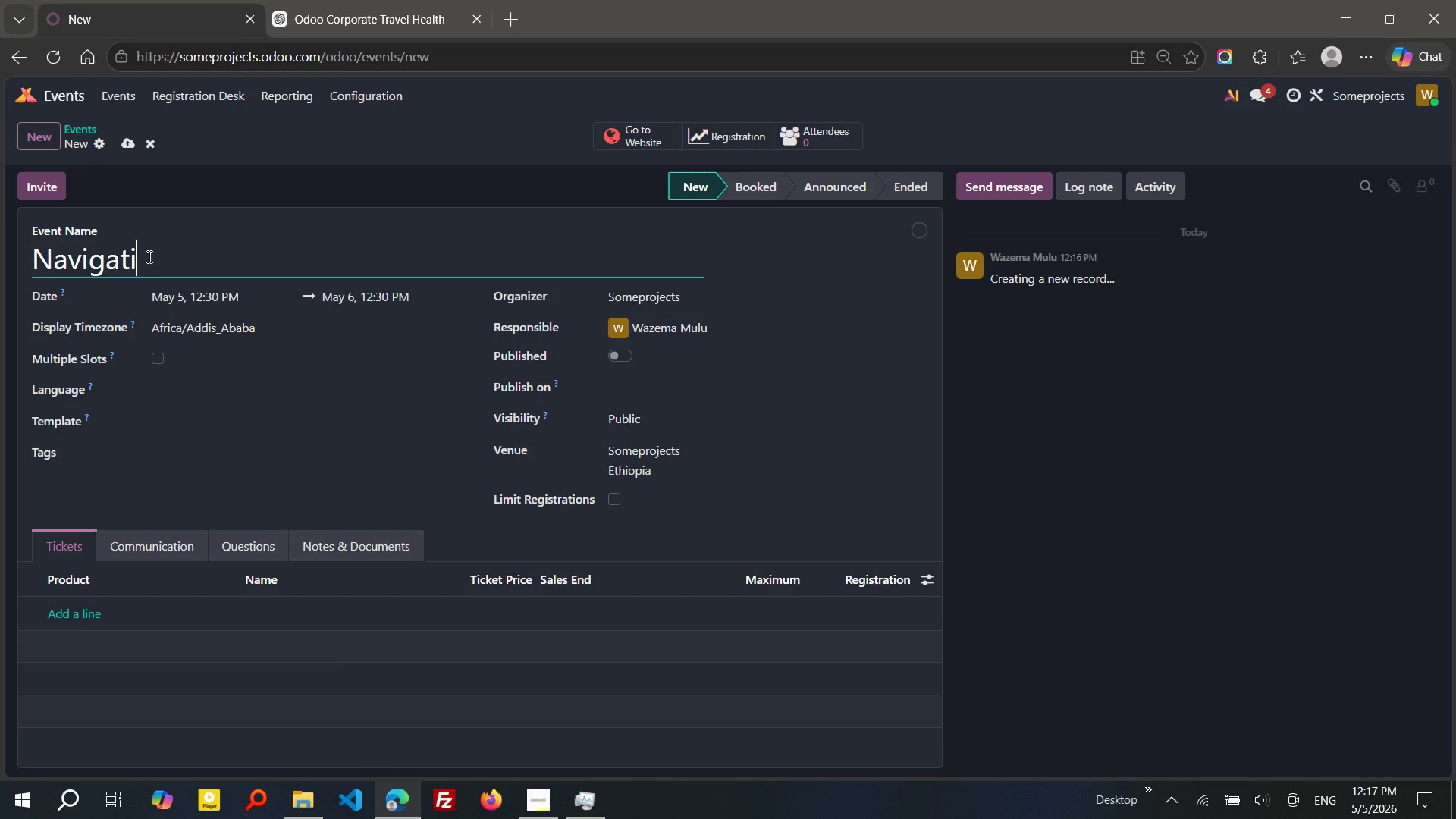 
type(ng the 2024)
 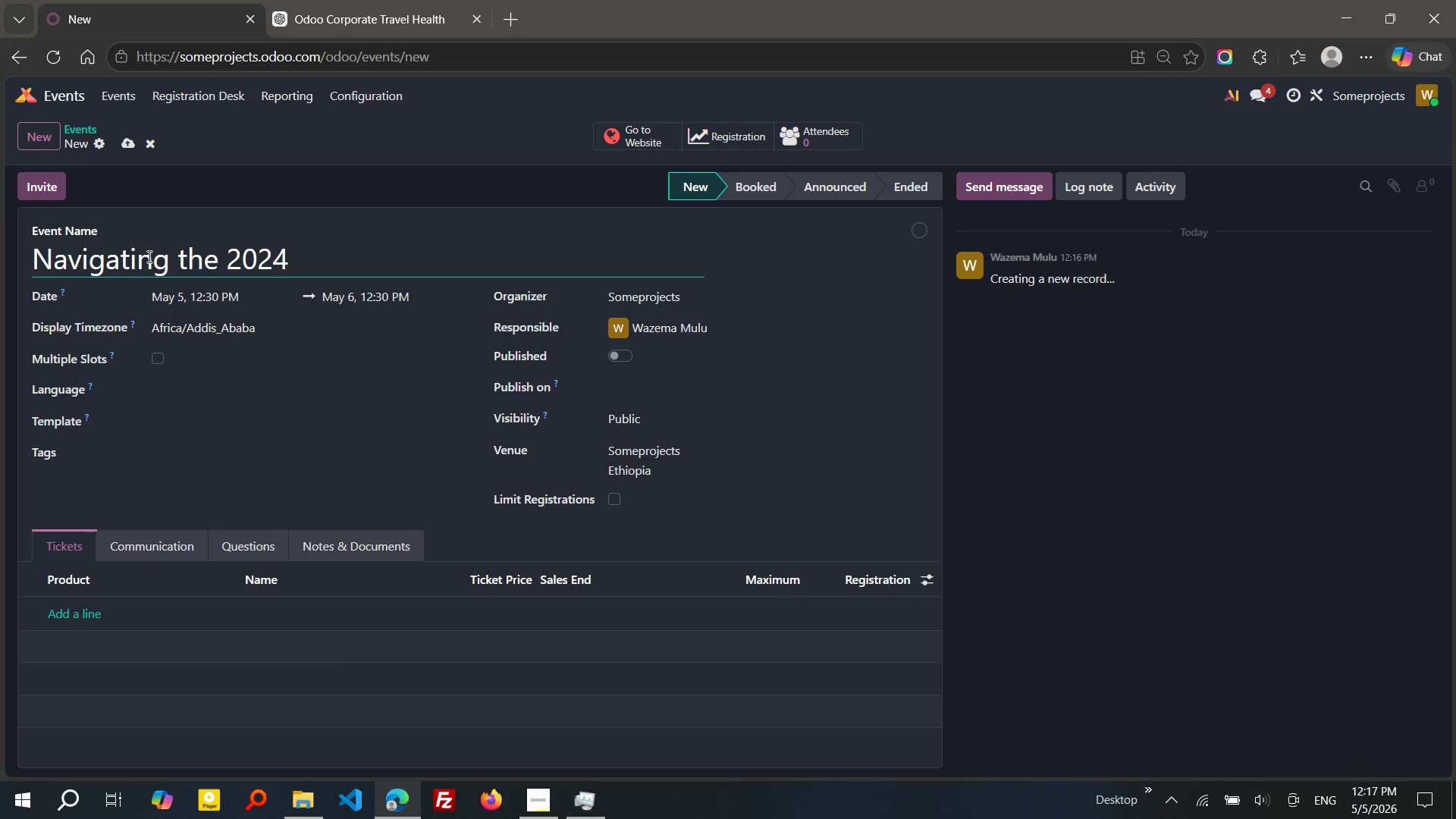 
wait(12.97)
 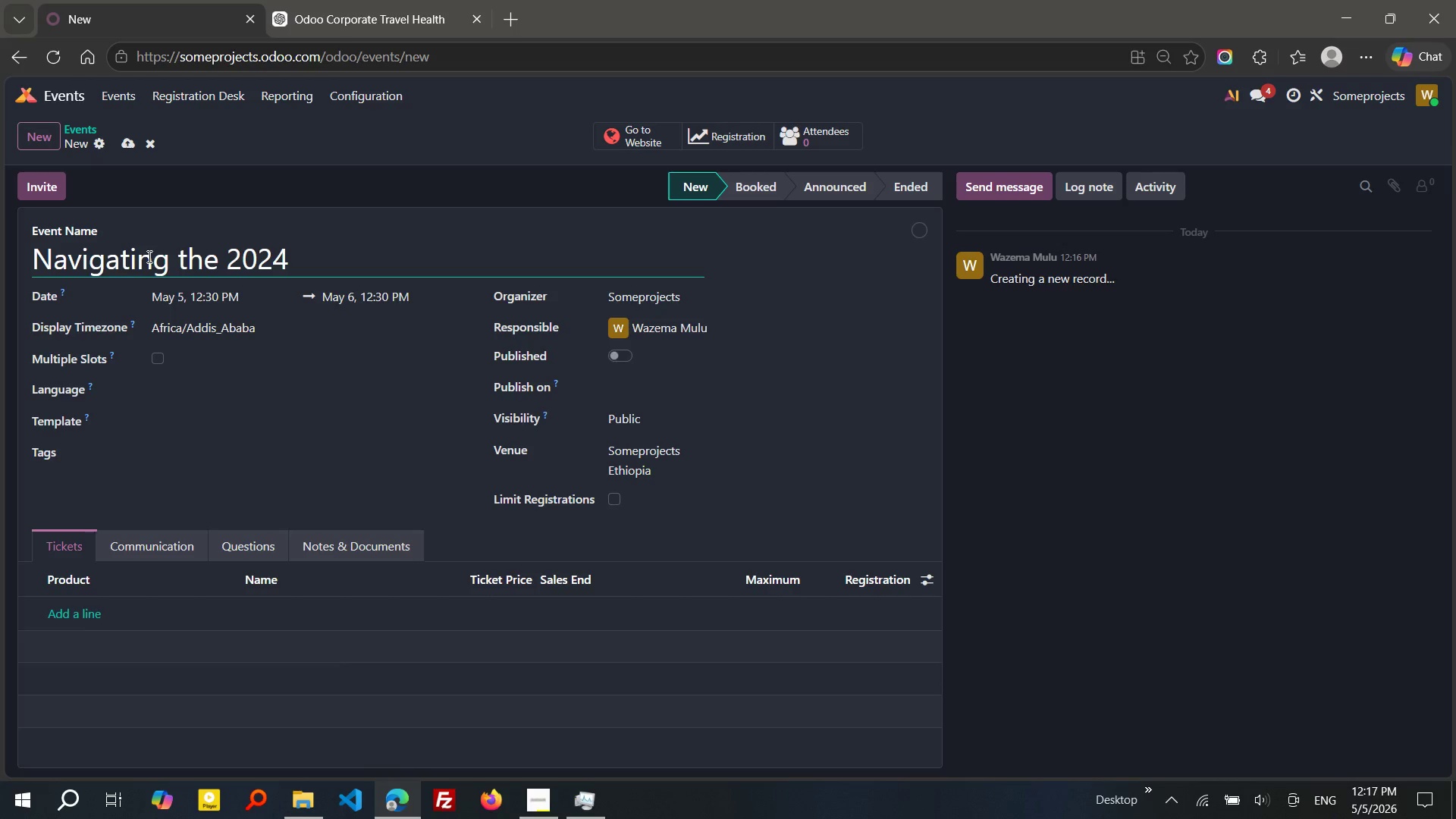 
type( Solar Investment tax Credit (iTC) for Warehouses)
 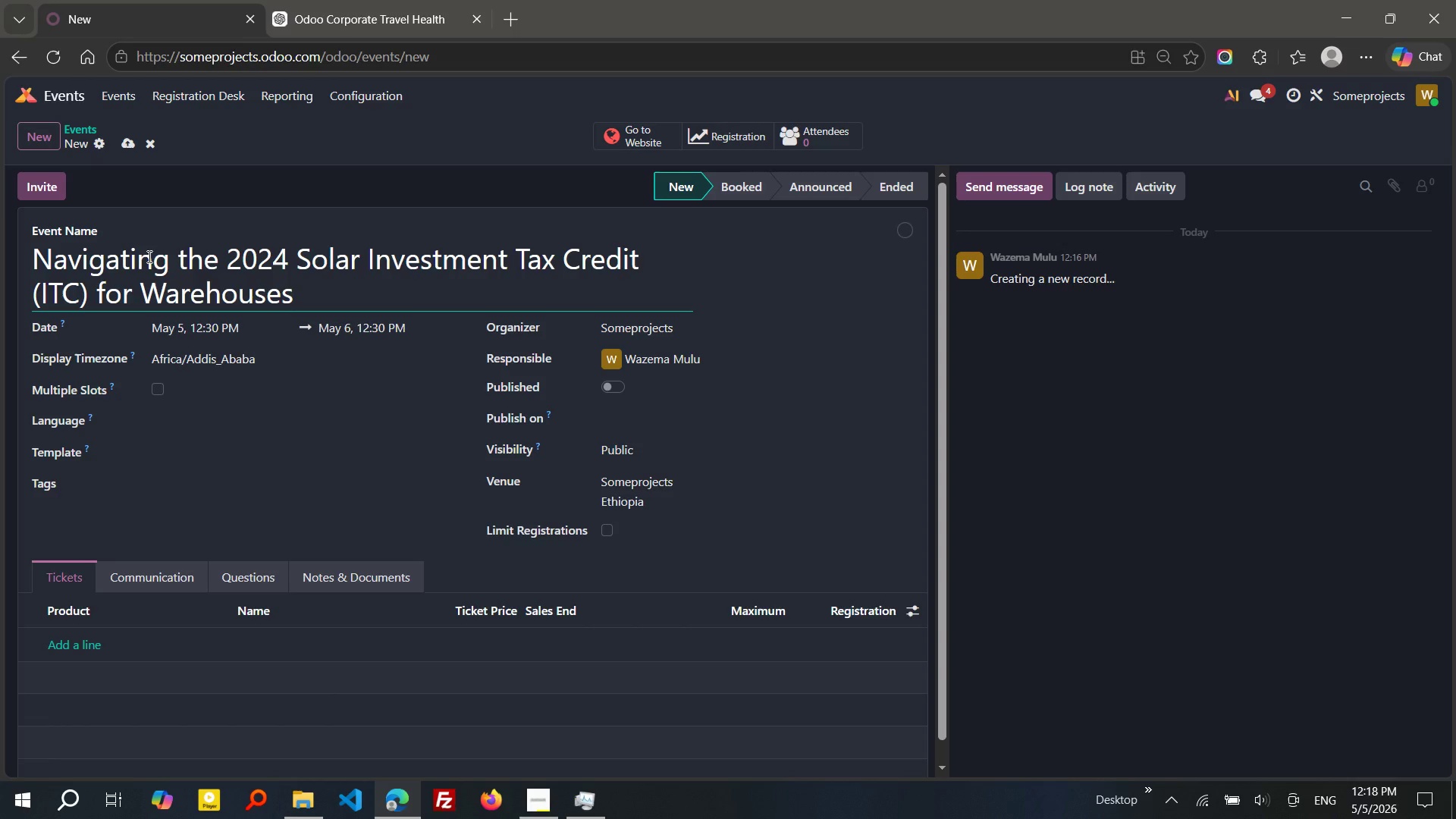 
wait(36.09)
 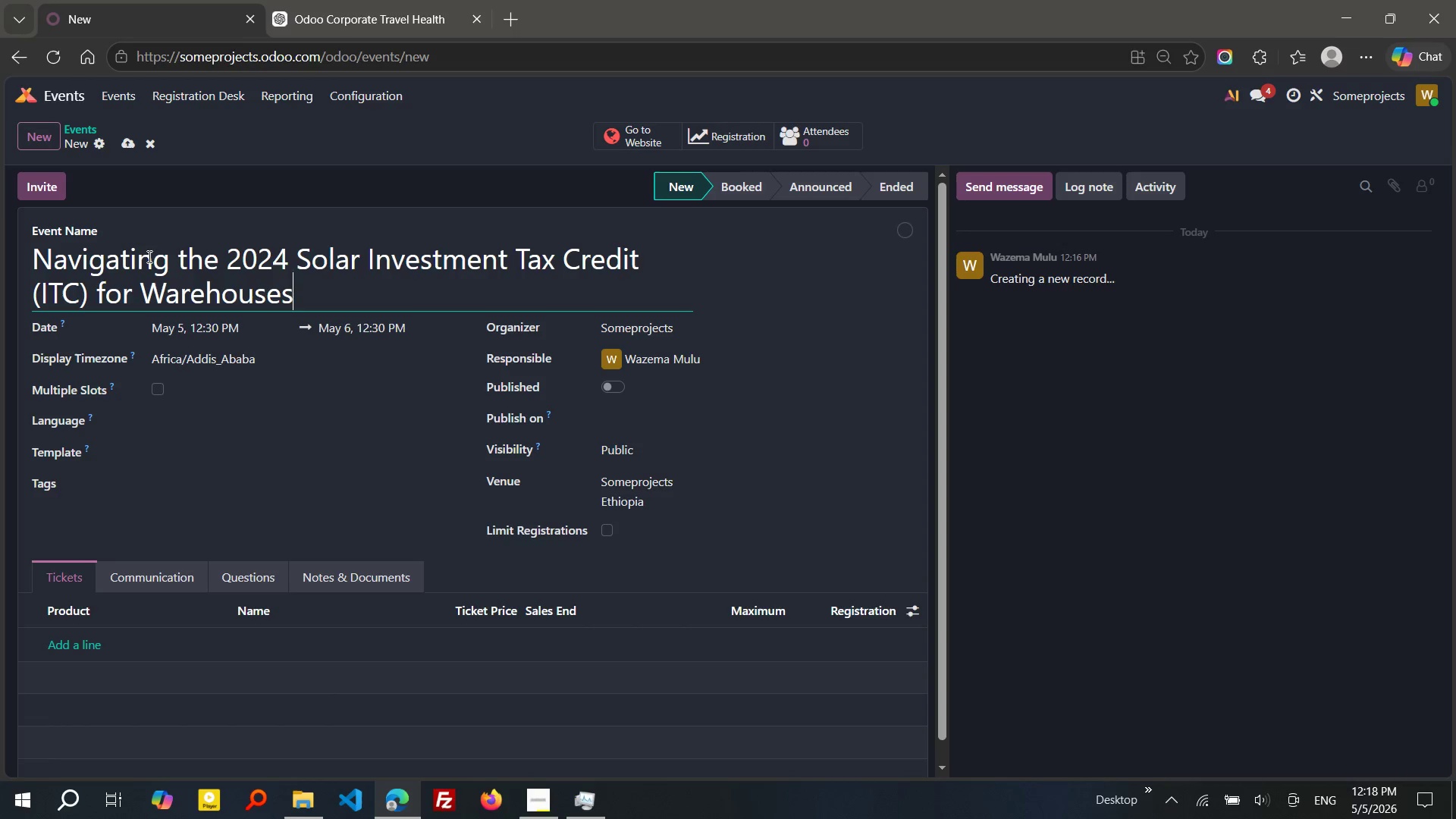 
left_click([180, 331])
 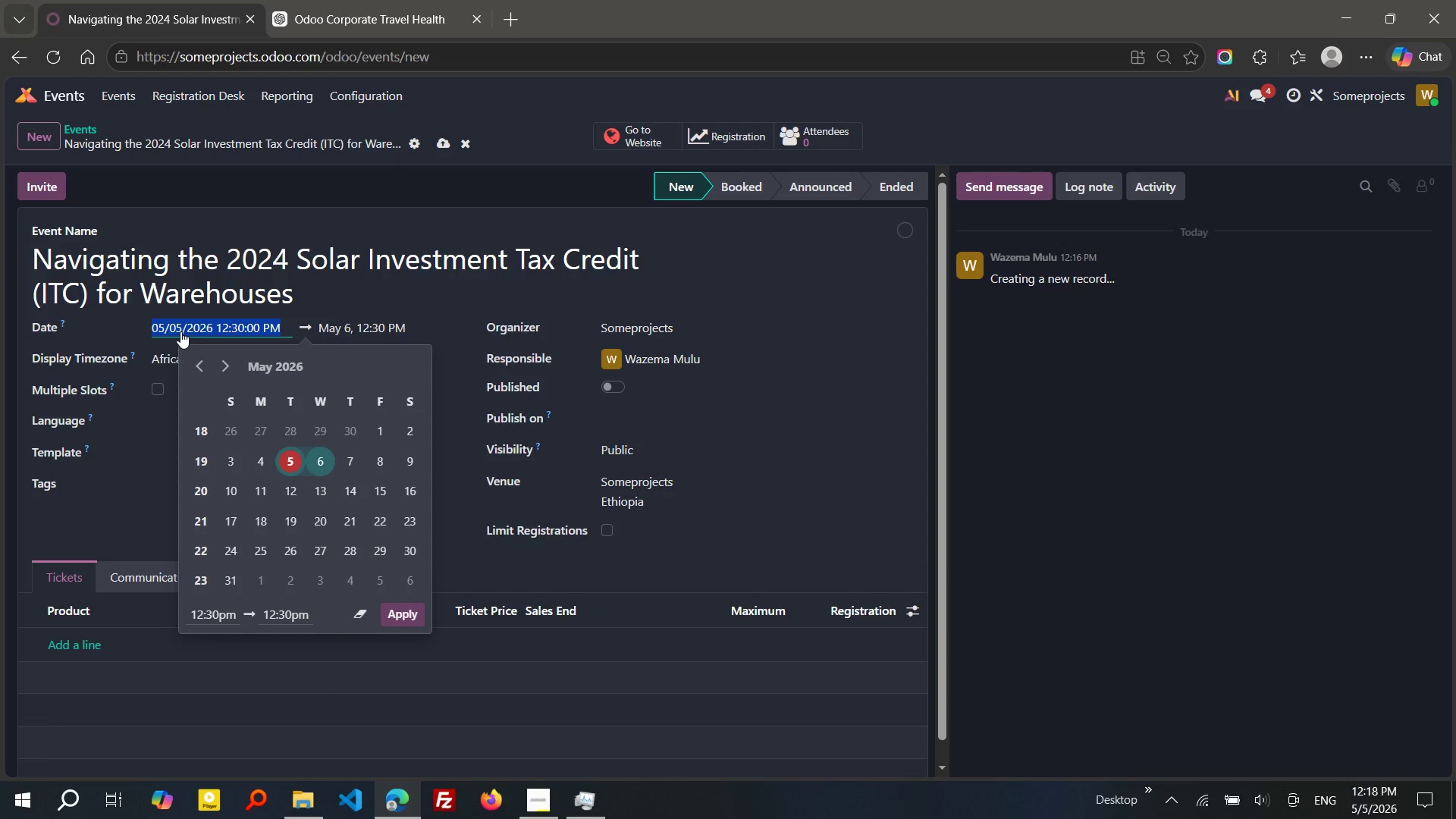 
wait(18.53)
 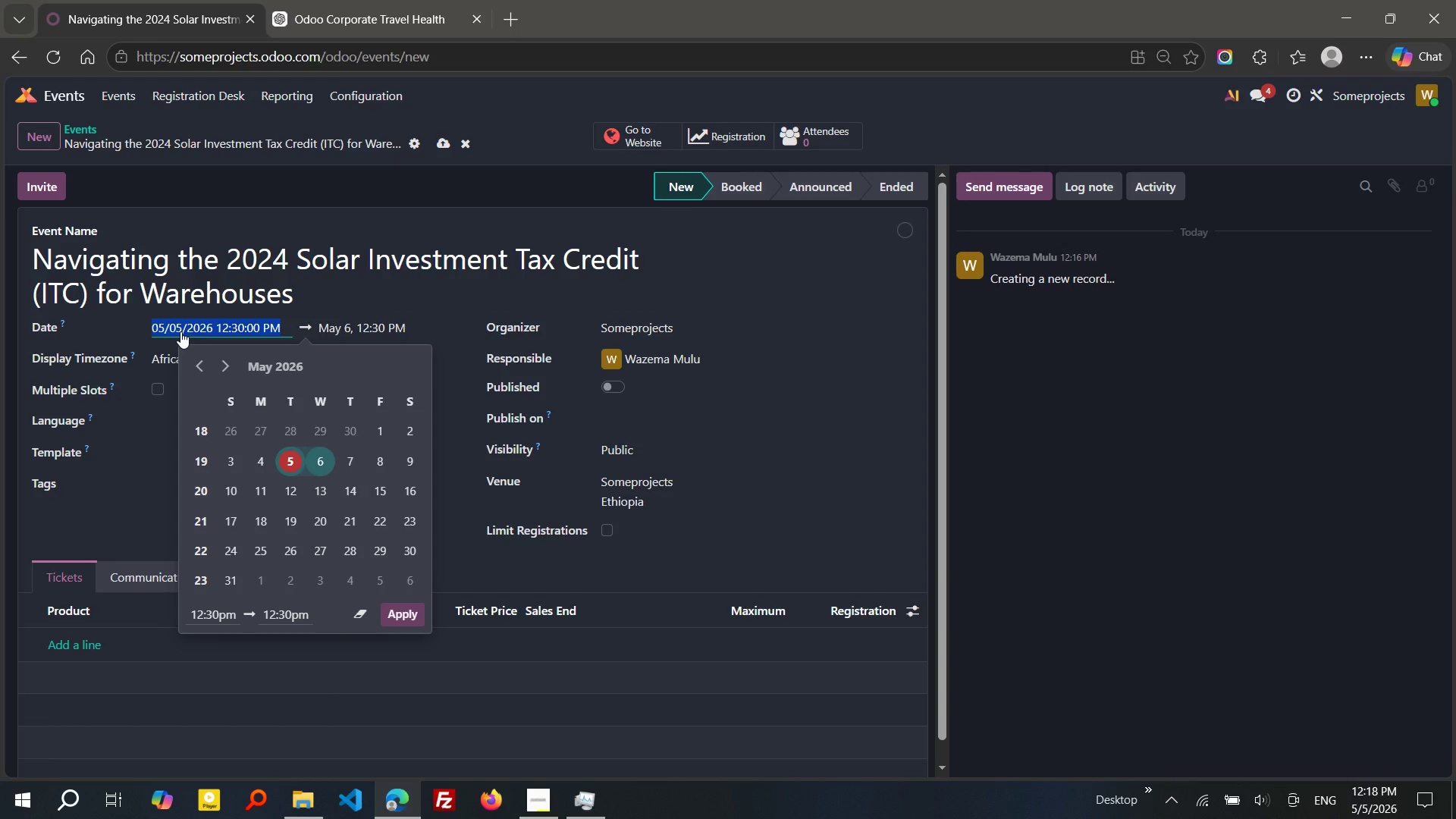 
left_click([317, 462])
 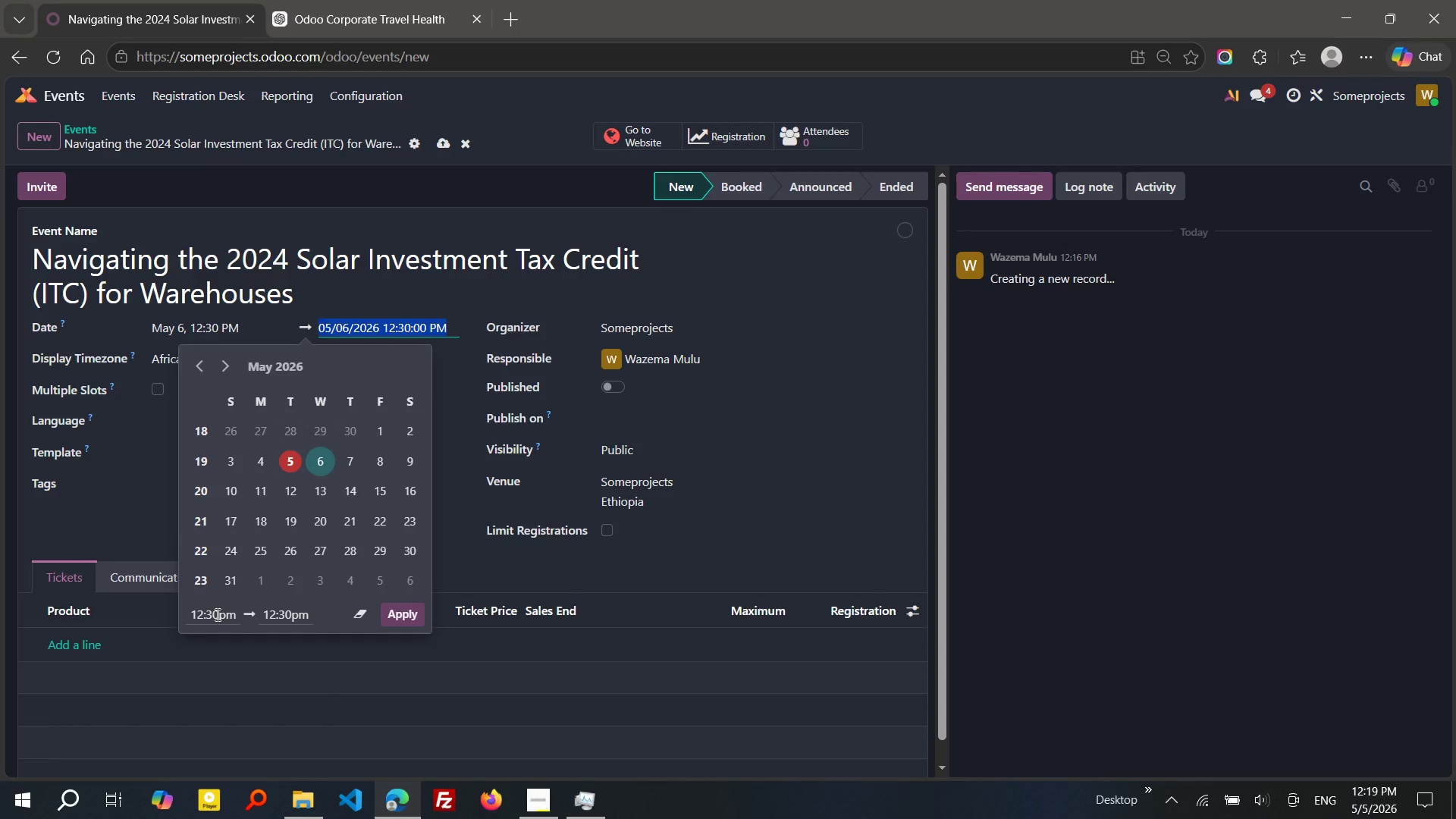 
wait(7.17)
 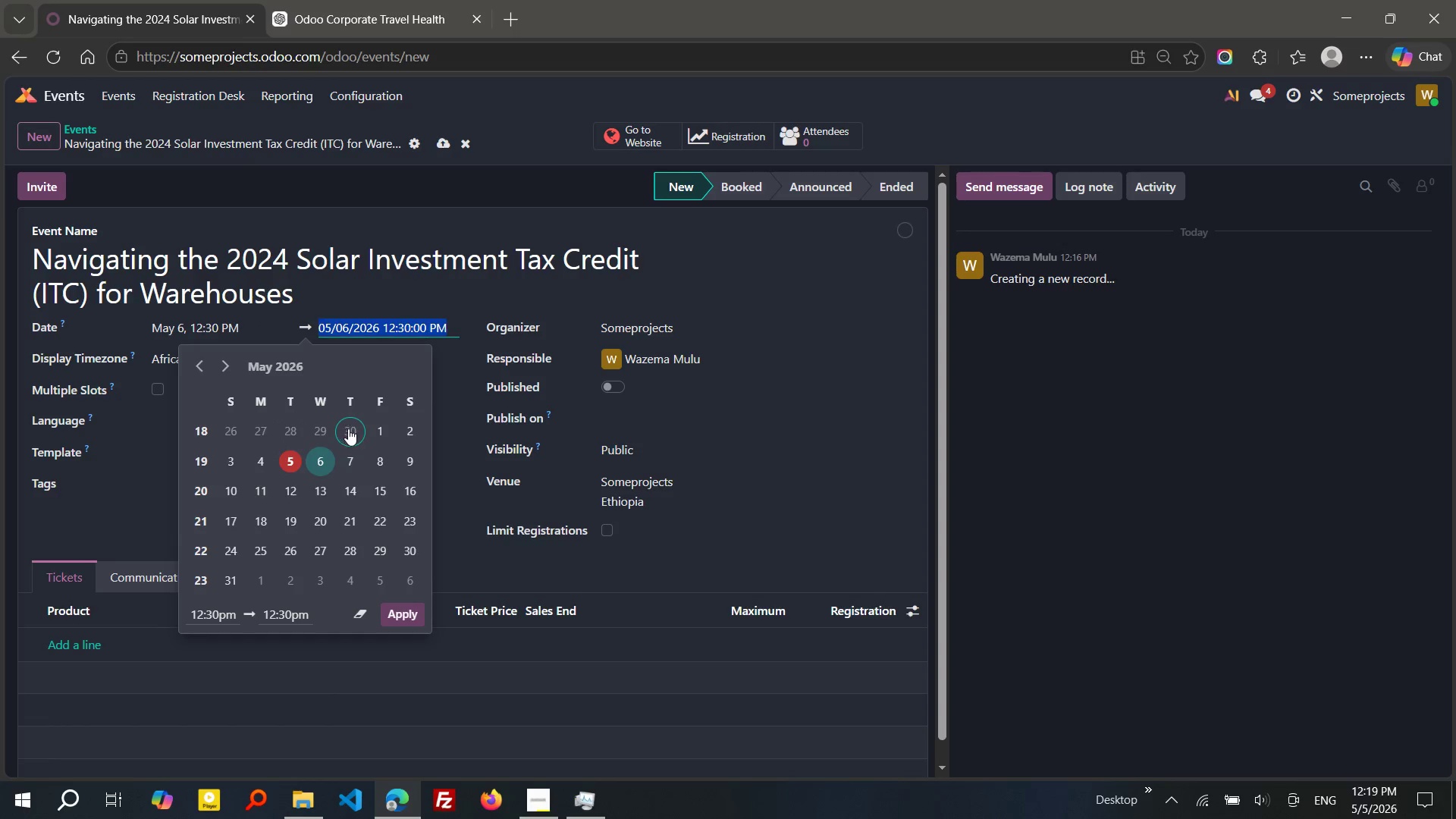 
left_click([198, 611])
 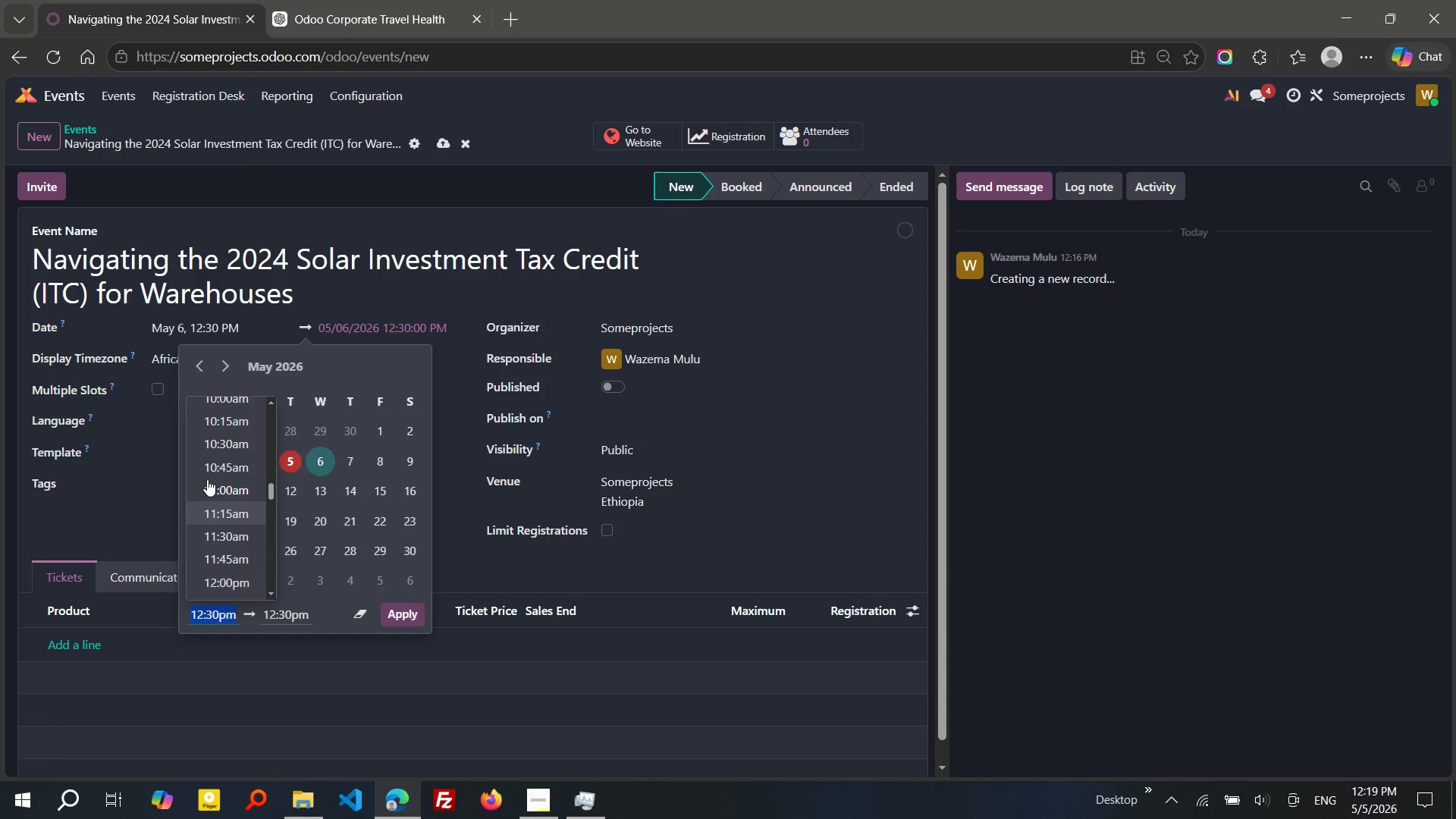 
left_click([224, 480])
 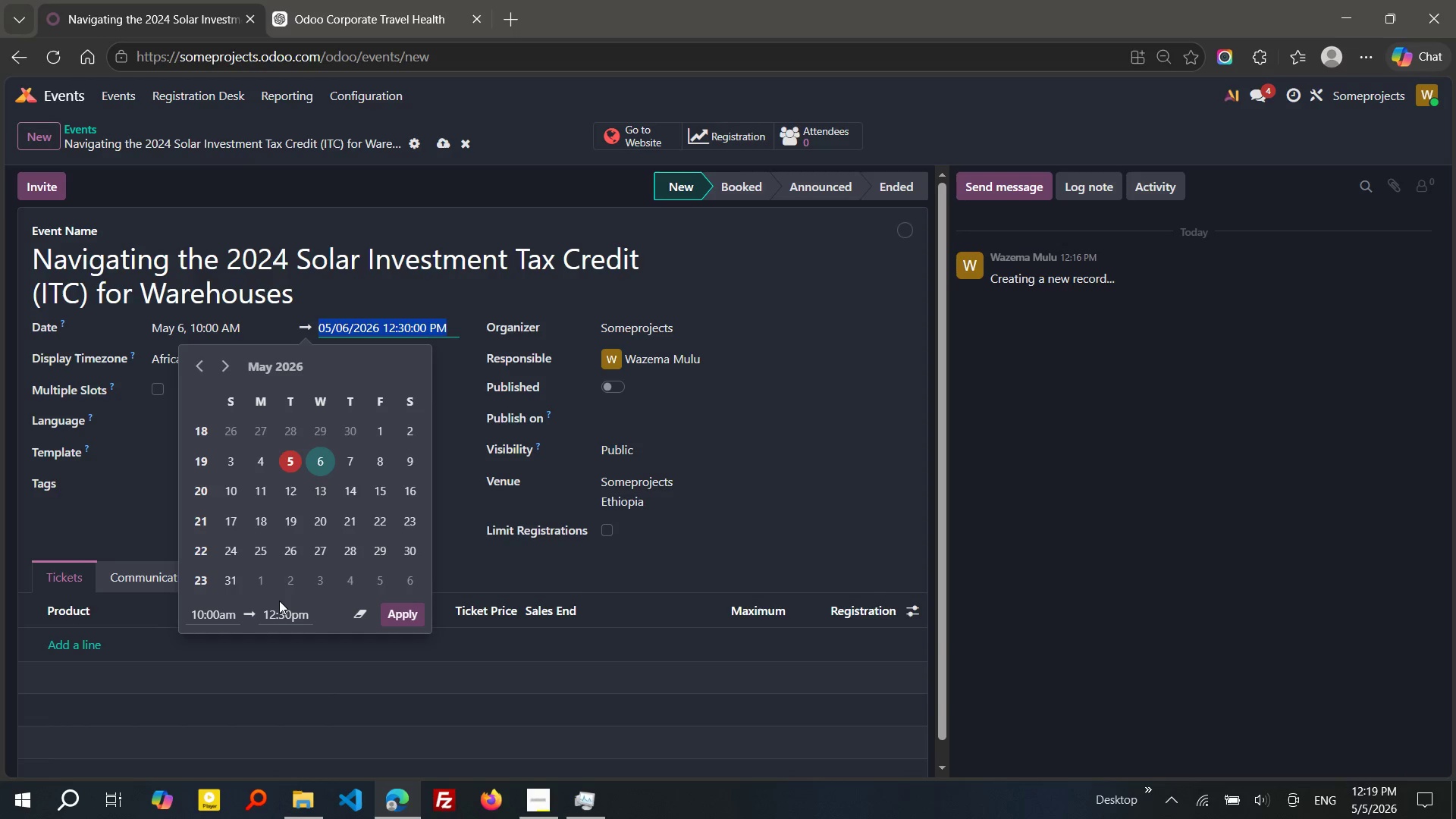 
left_click([276, 615])
 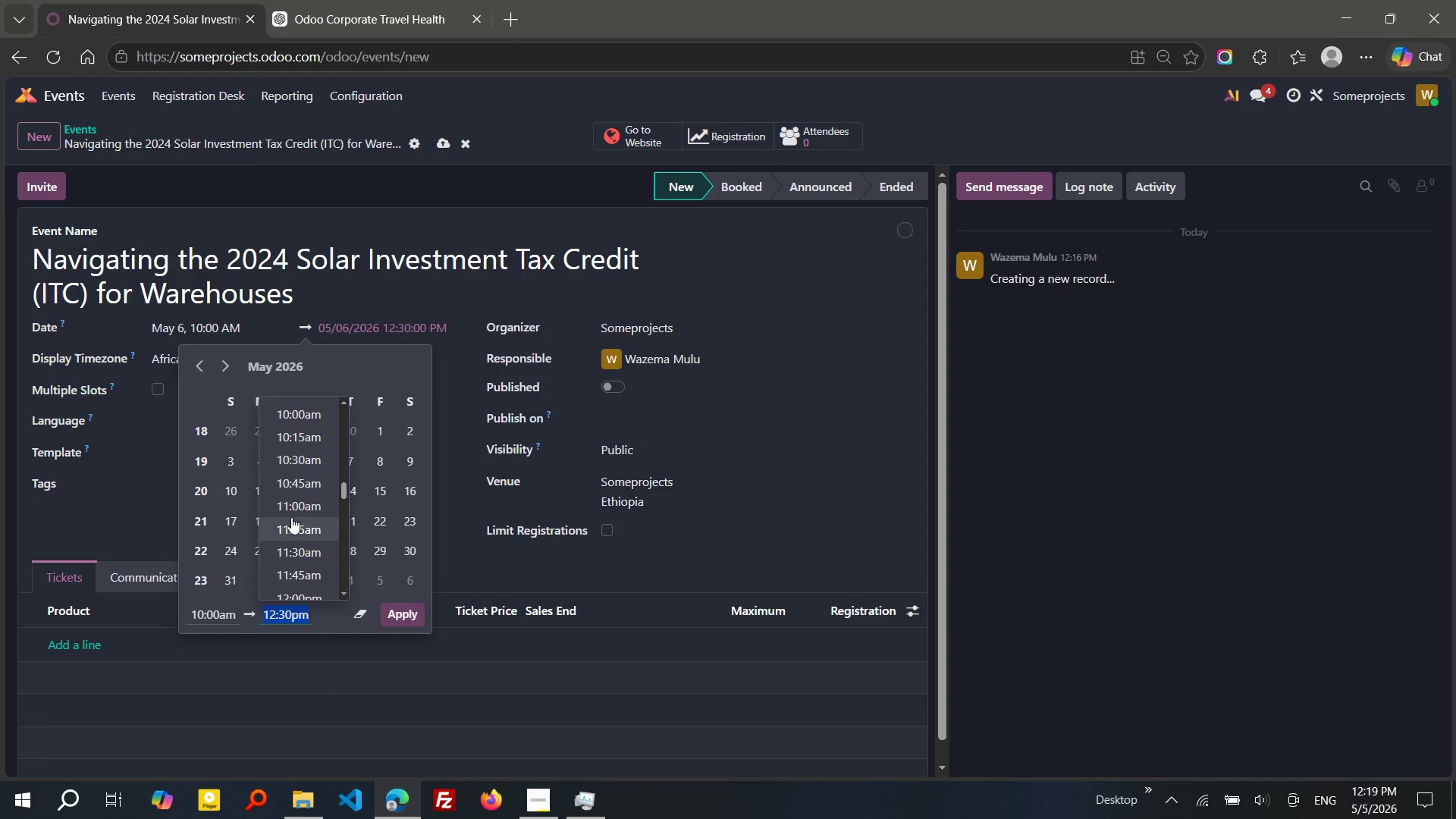 
left_click([291, 491])
 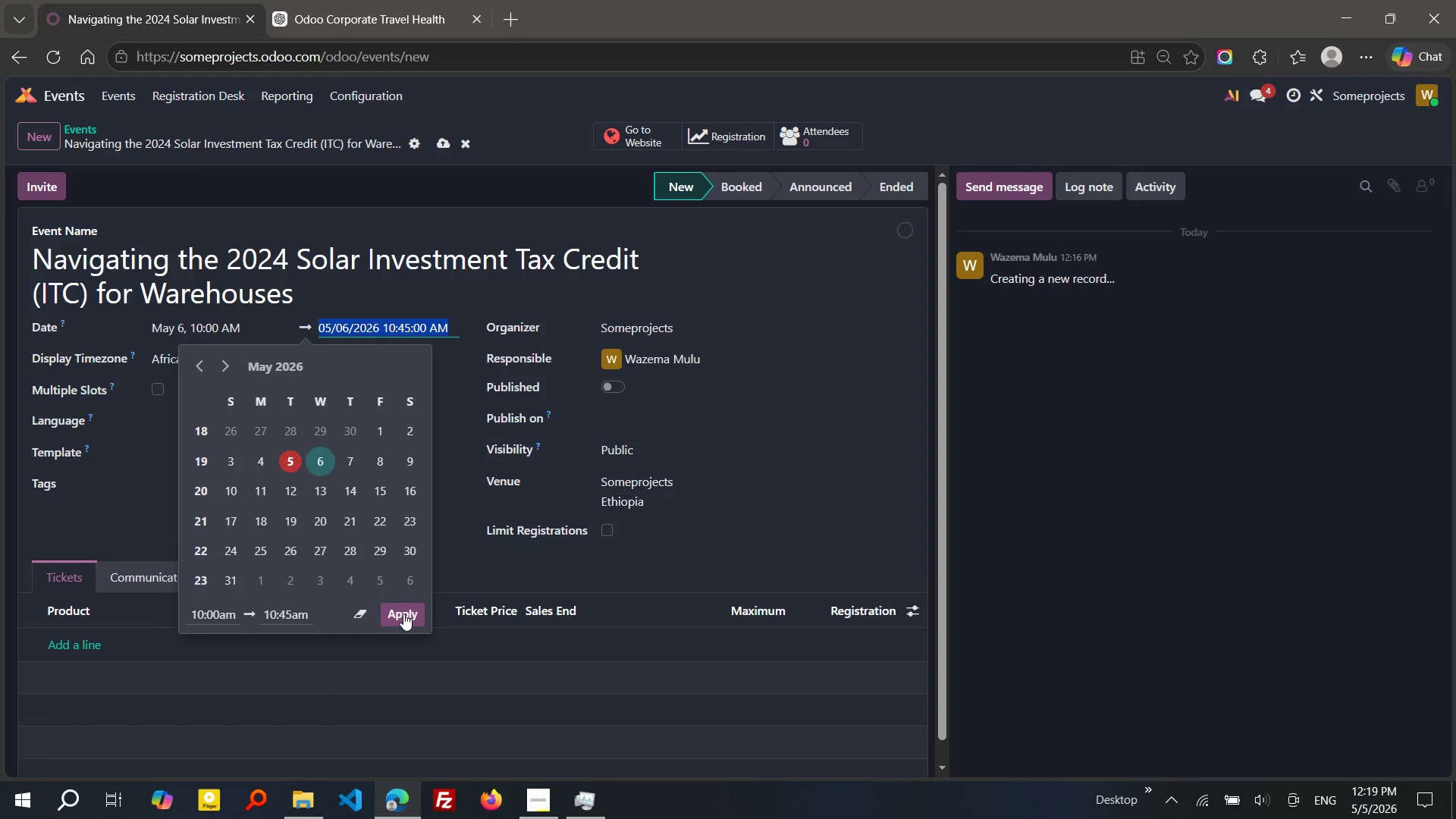 
left_click([403, 613])
 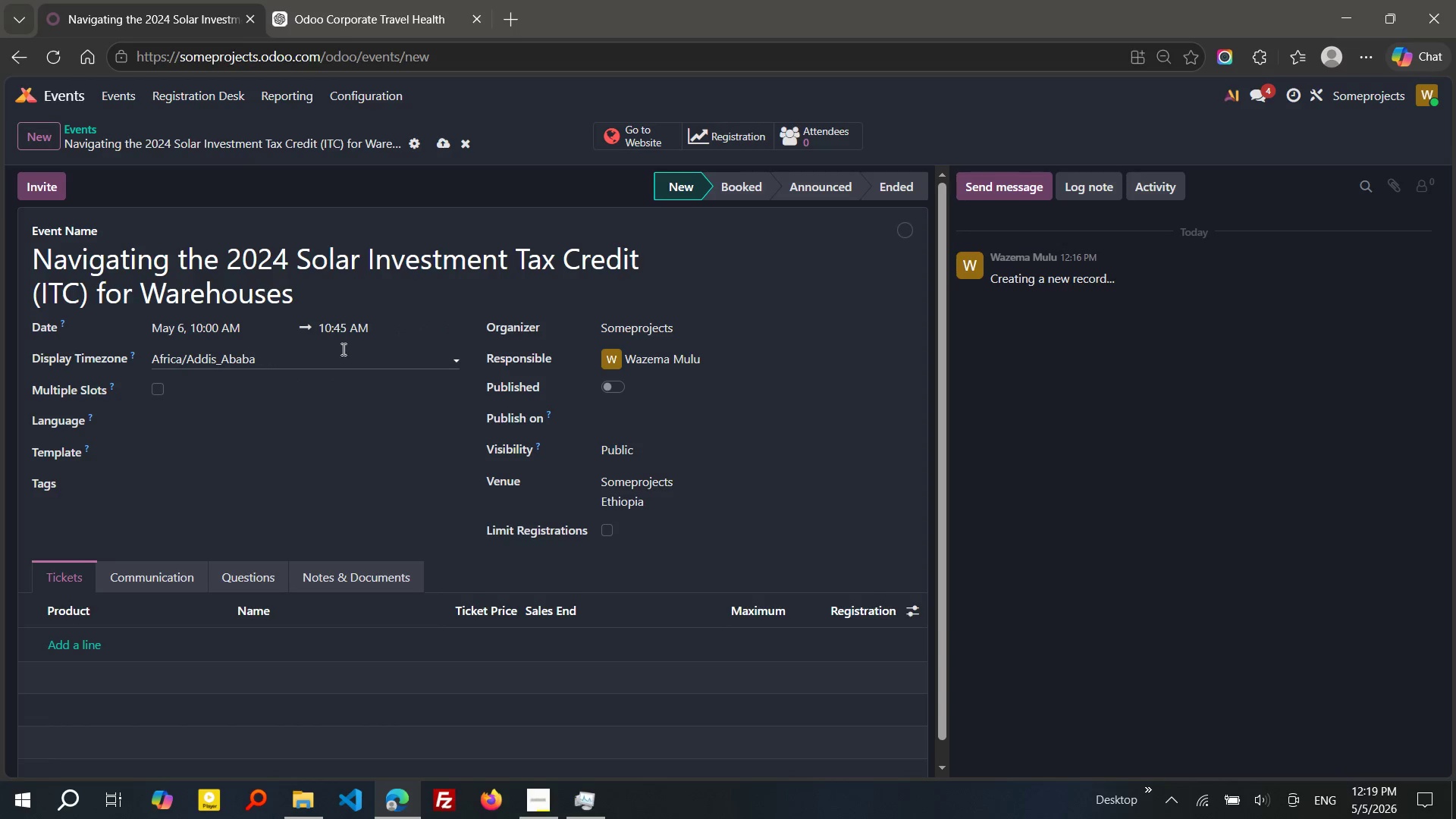 
left_click([624, 325])
 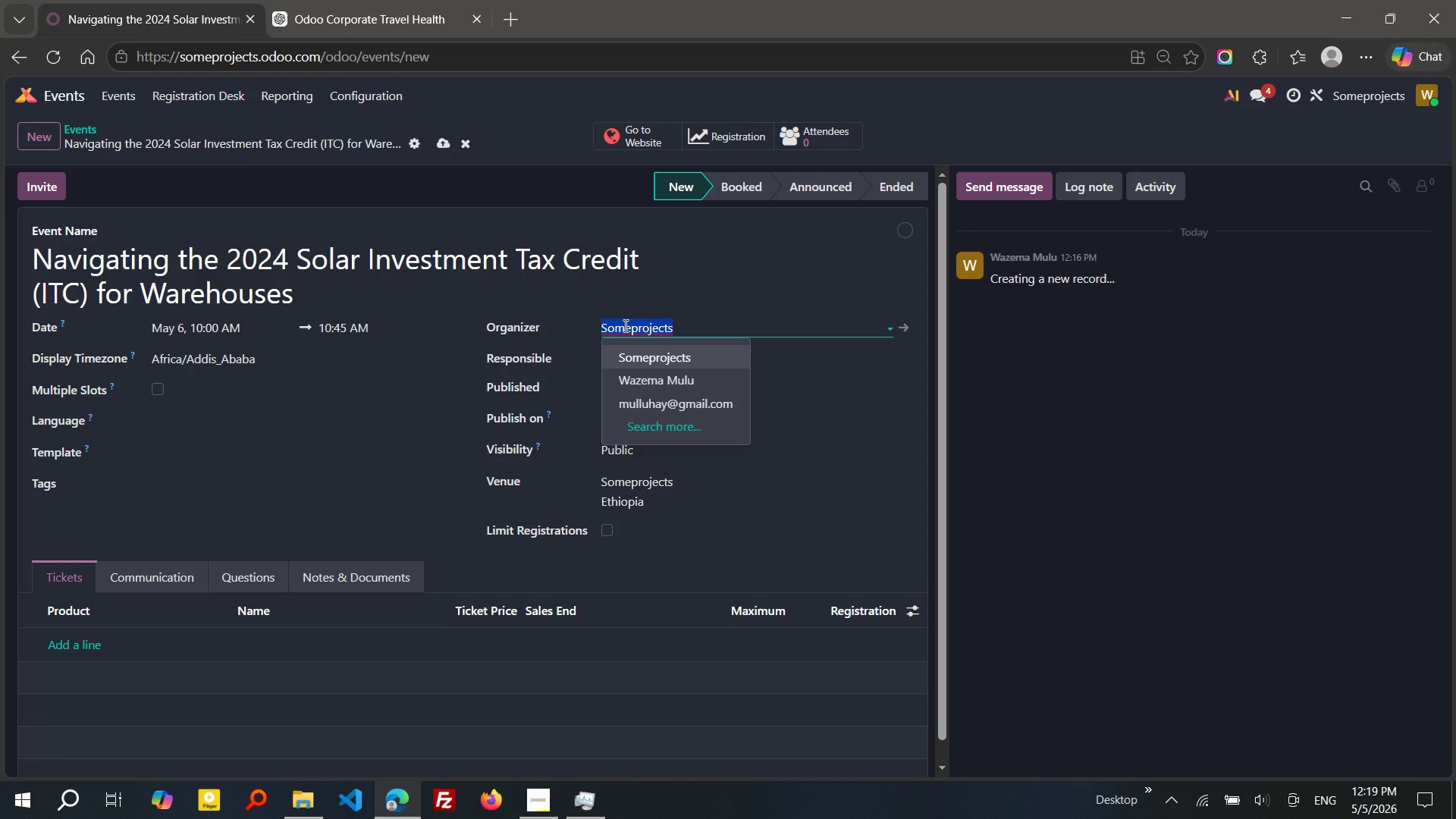 
wait(13.36)
 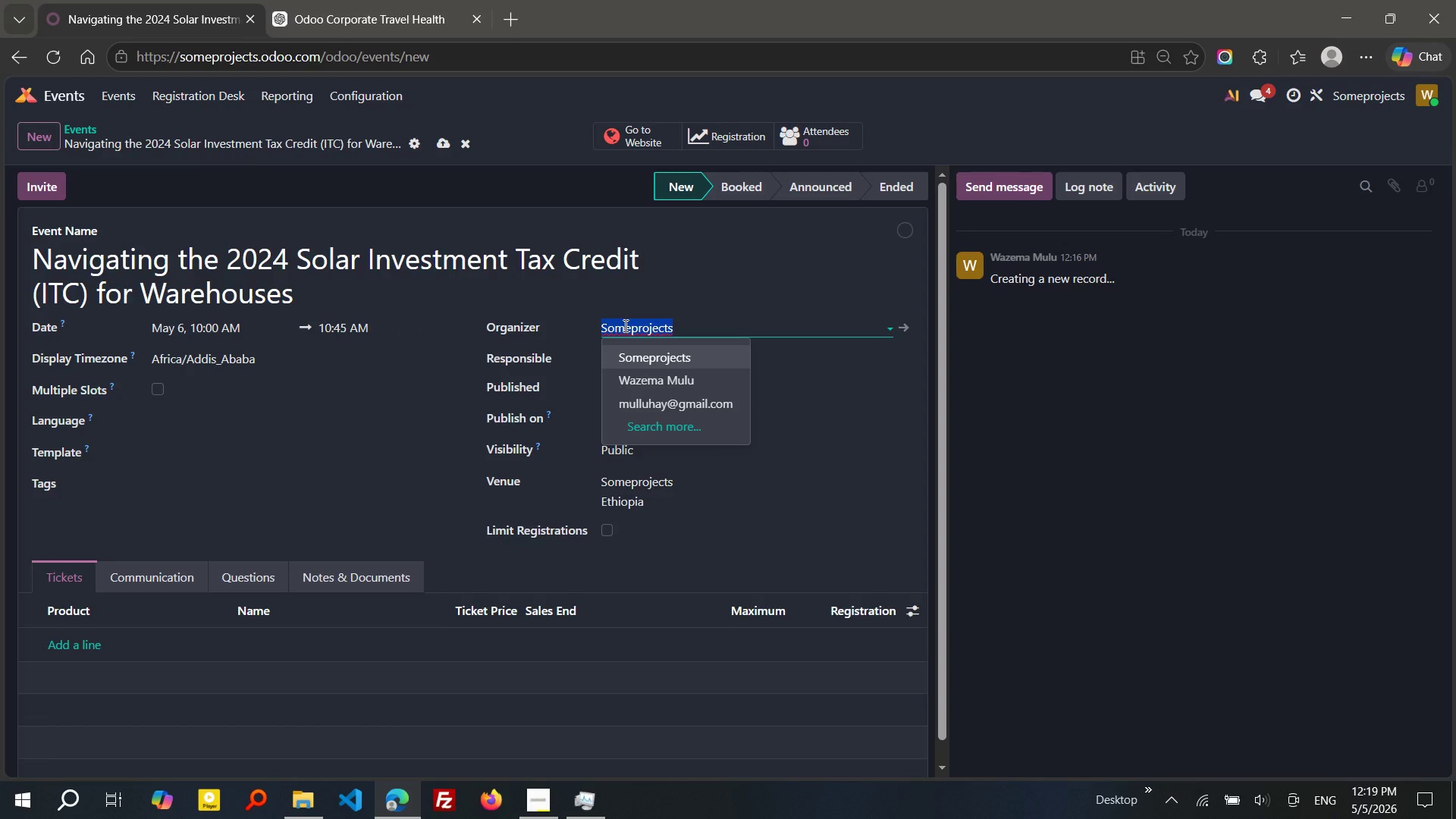 
type(HELIOs Gor)
key(Backspace)
key(Backspace)
type(rowth Partners)
 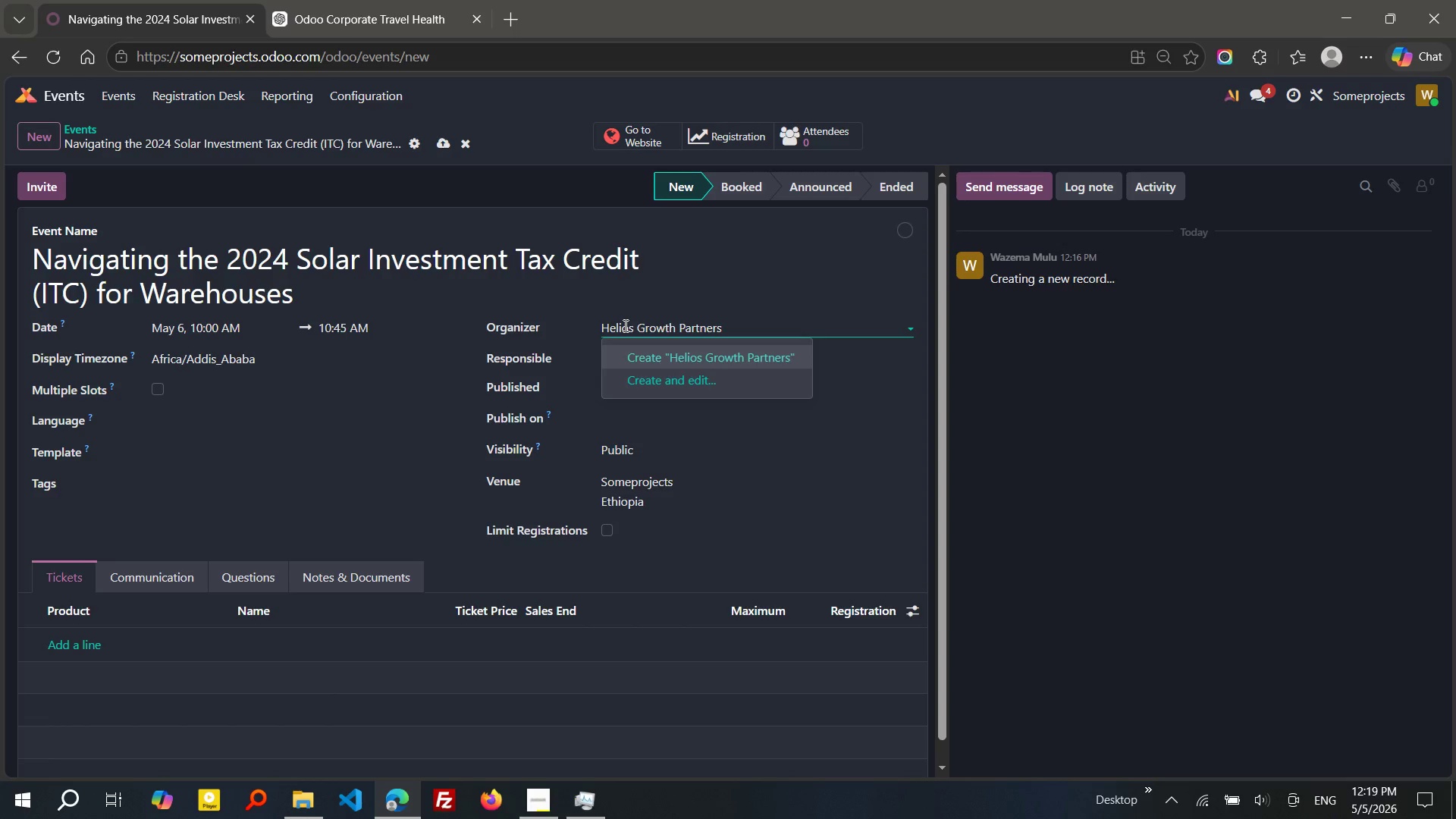 
left_click([733, 358])
 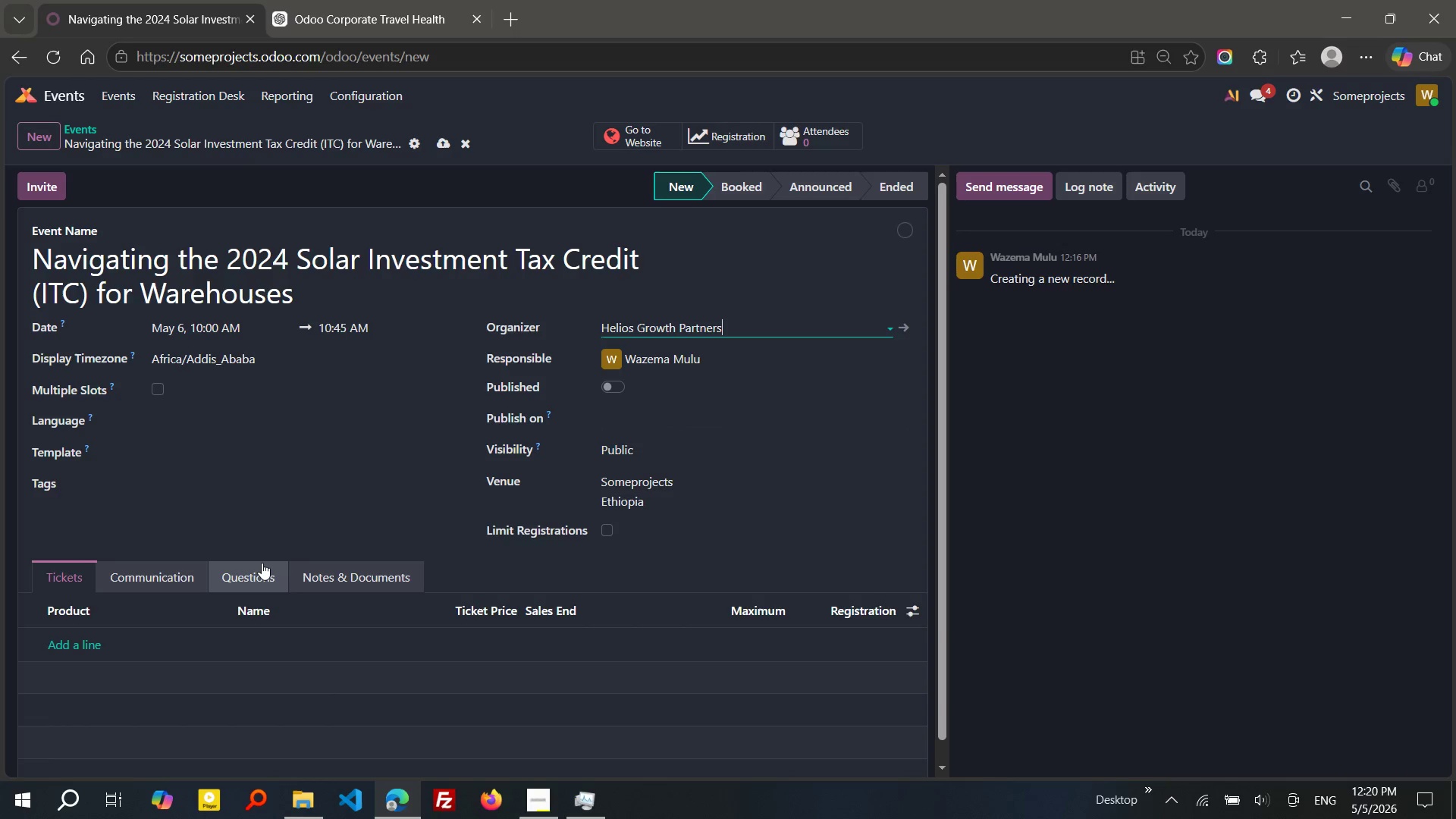 
wait(13.09)
 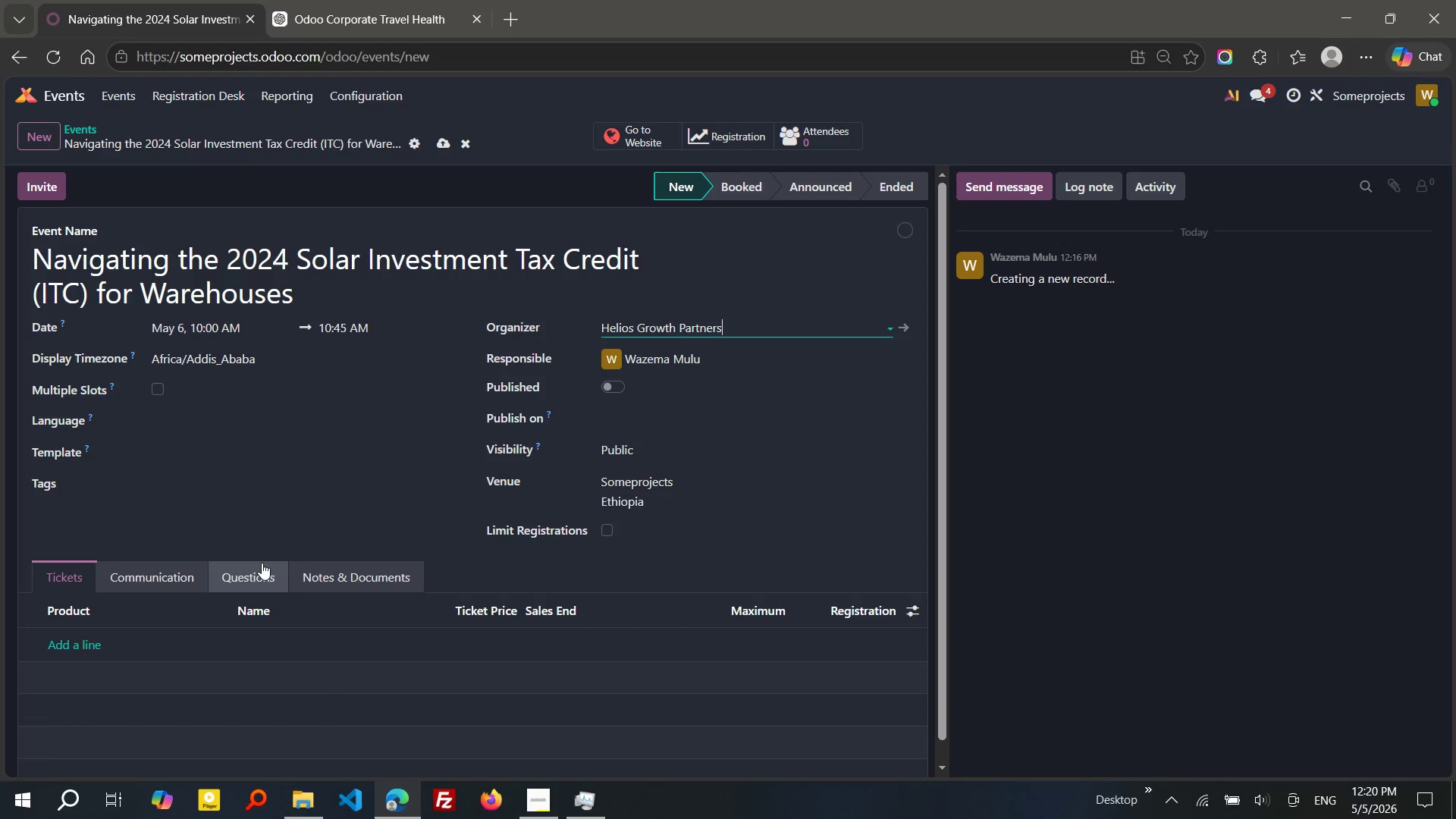 
left_click([199, 575])
 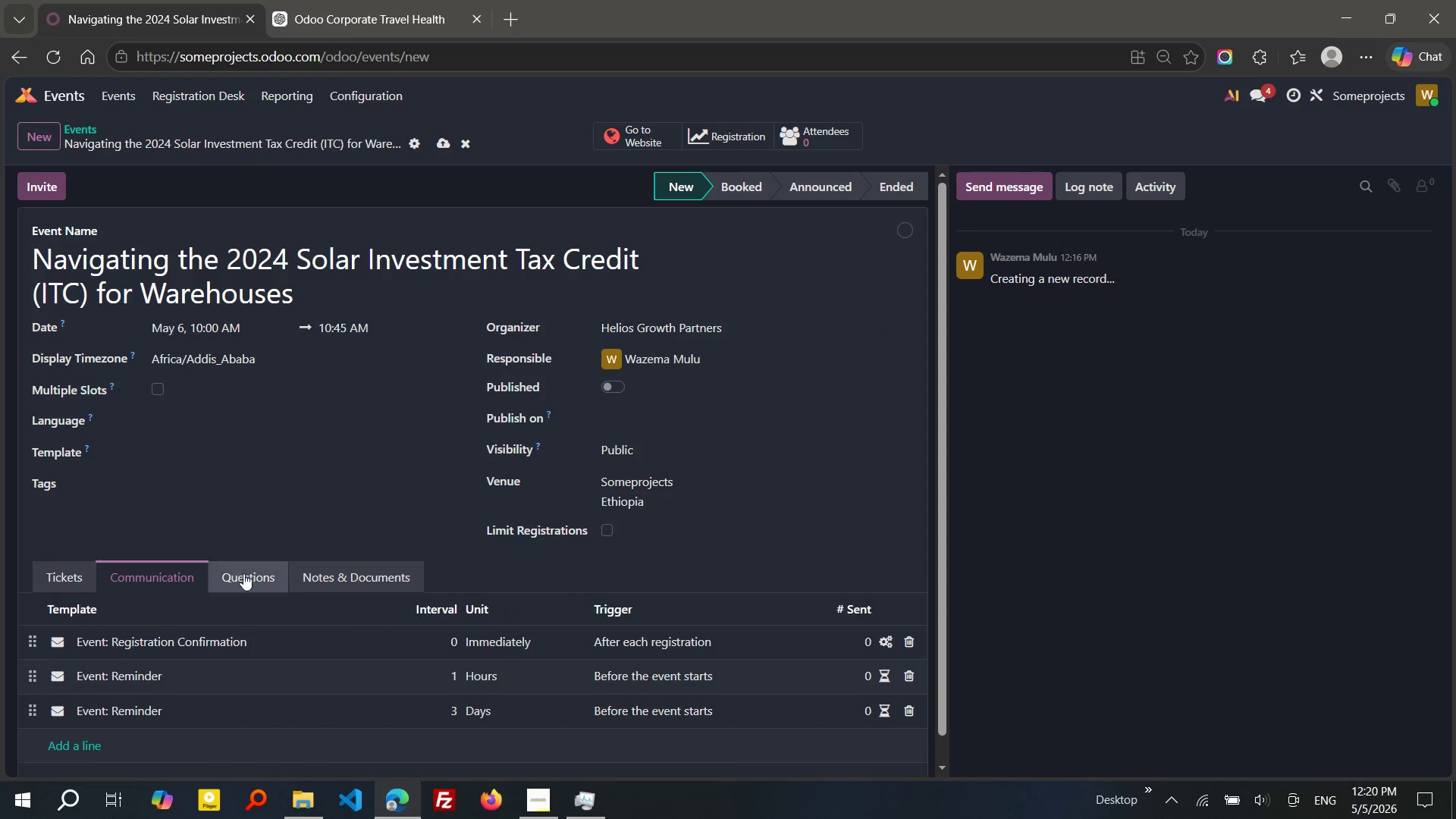 
left_click([245, 573])
 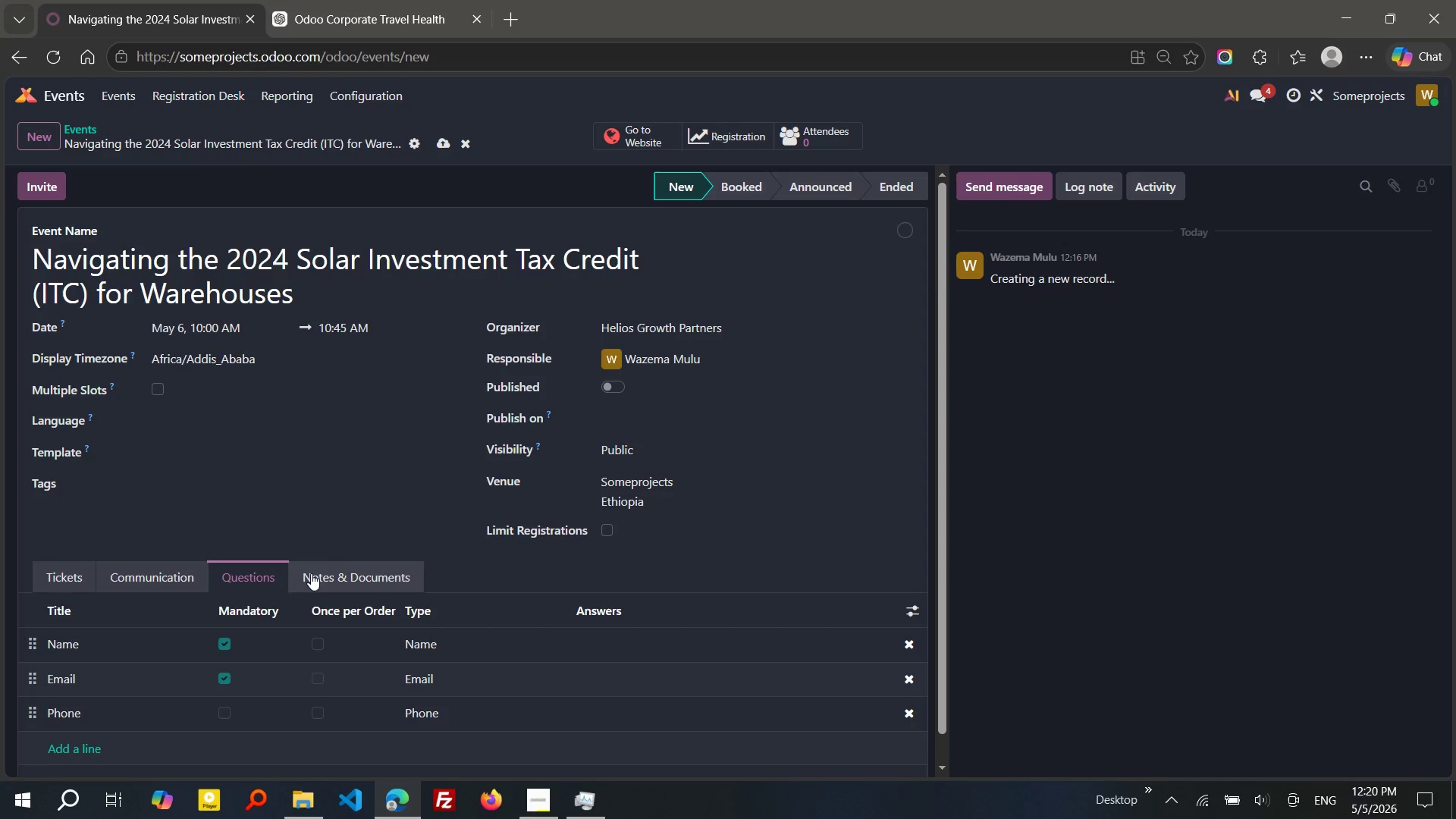 
left_click([334, 573])
 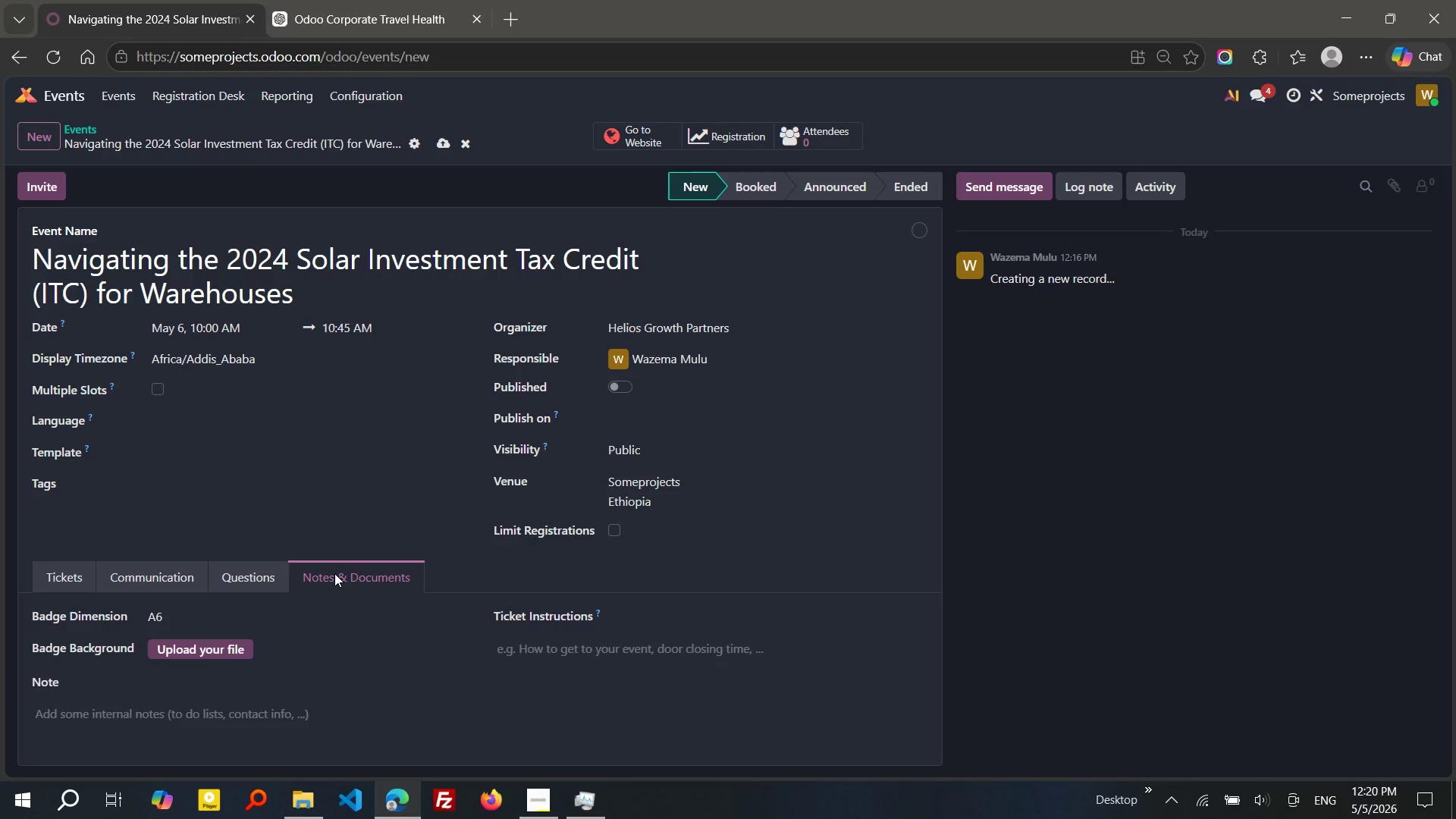 
wait(8.03)
 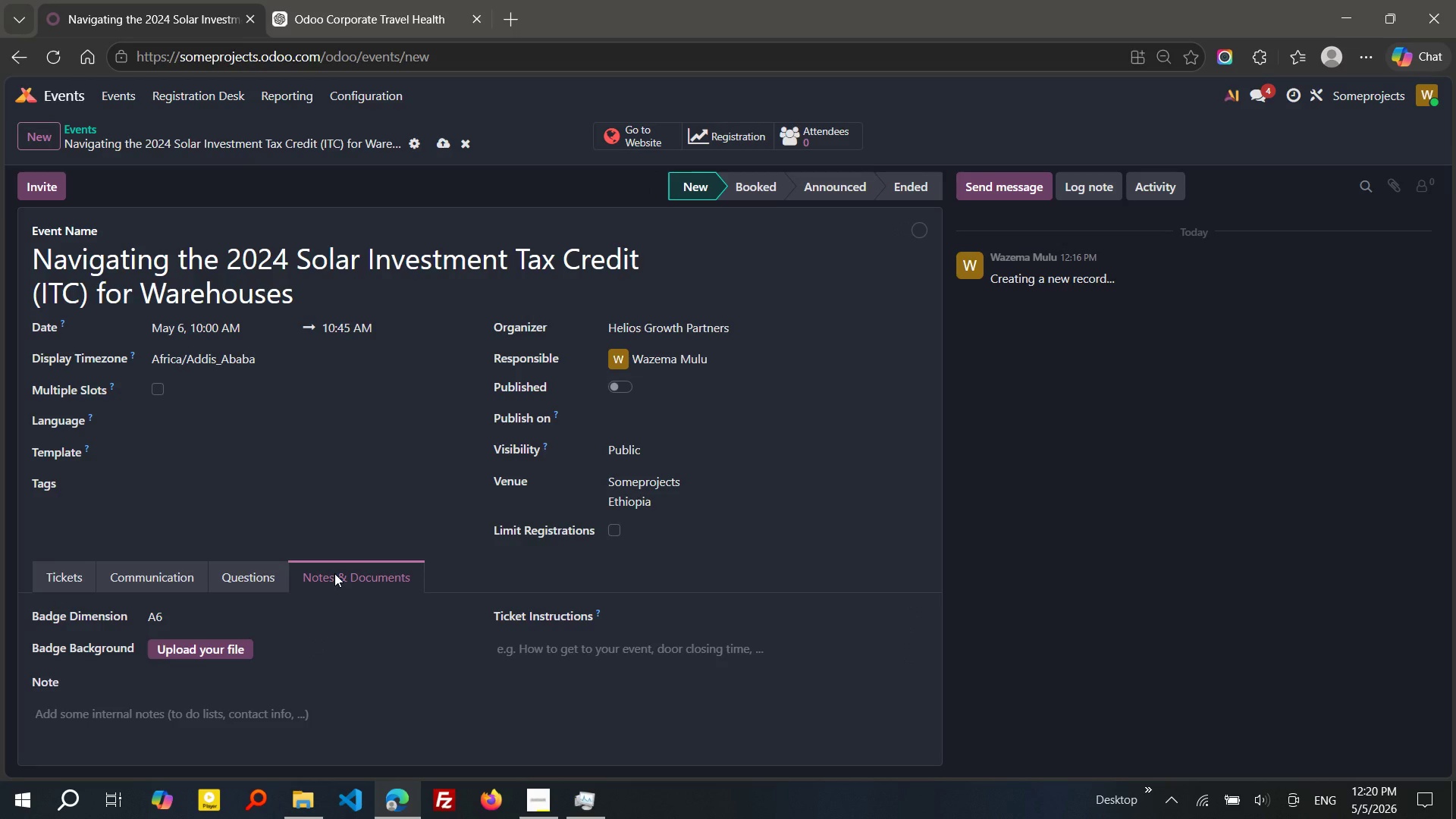 
left_click([83, 570])
 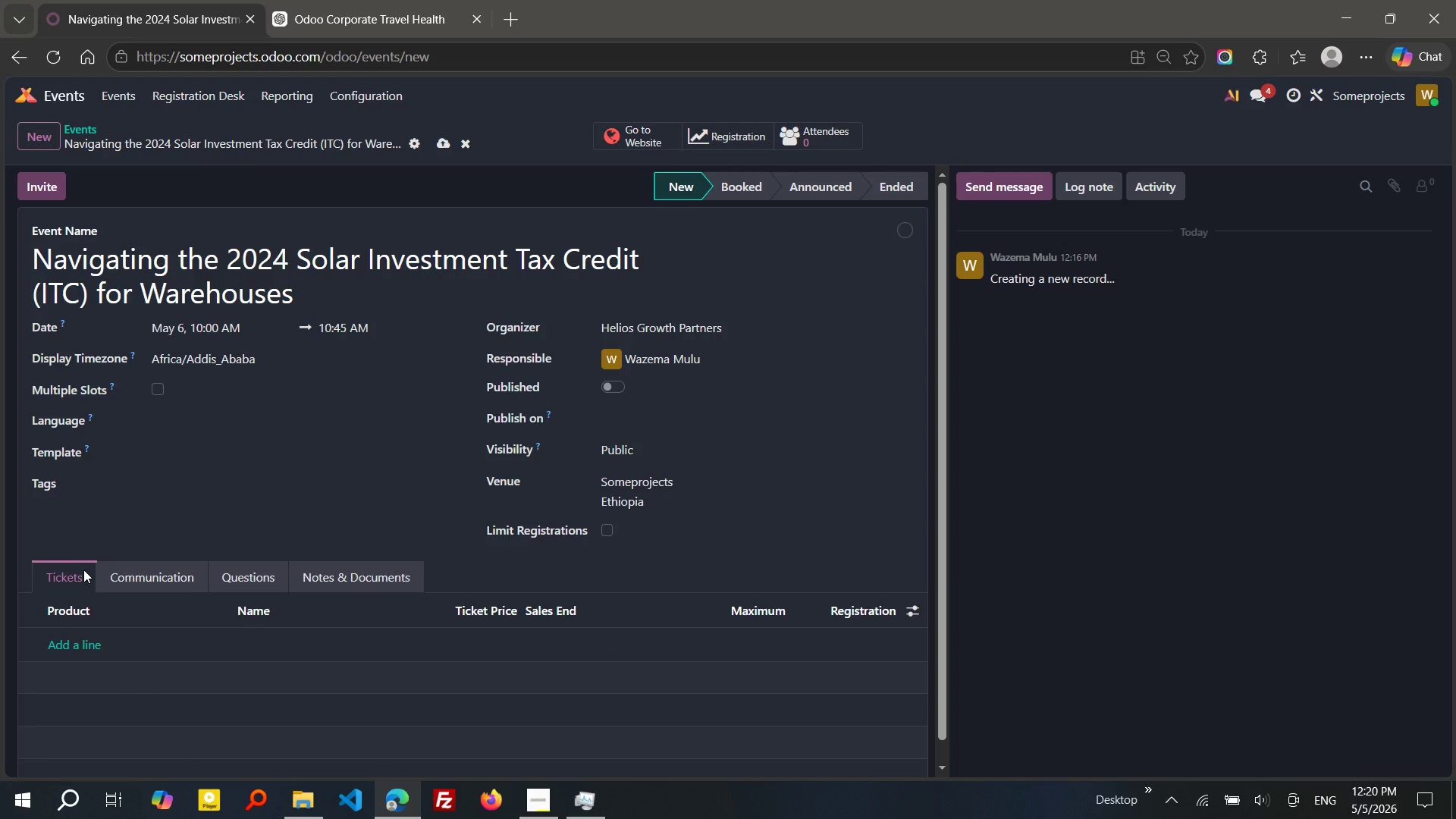 
wait(8.19)
 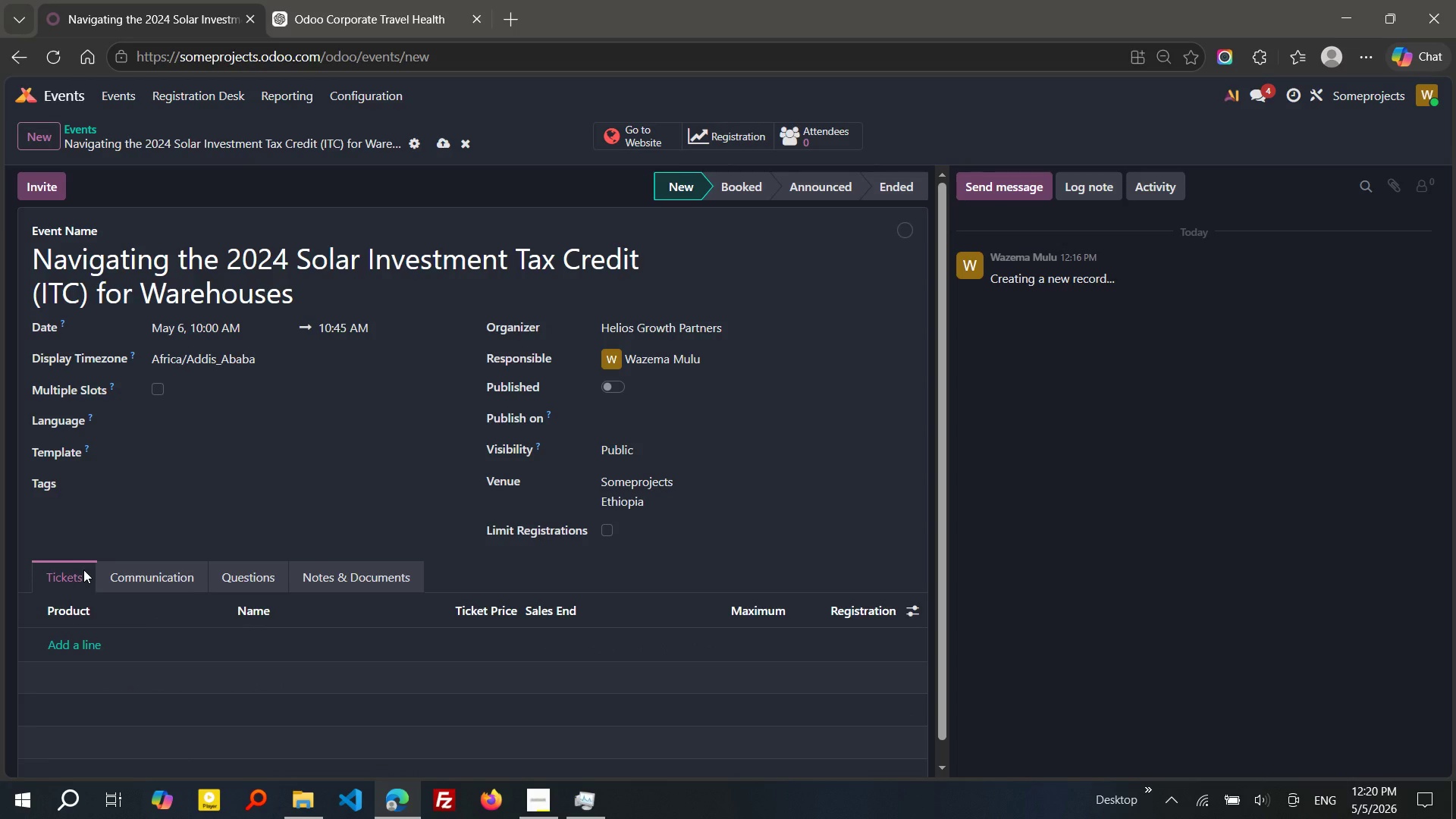 
left_click([675, 479])
 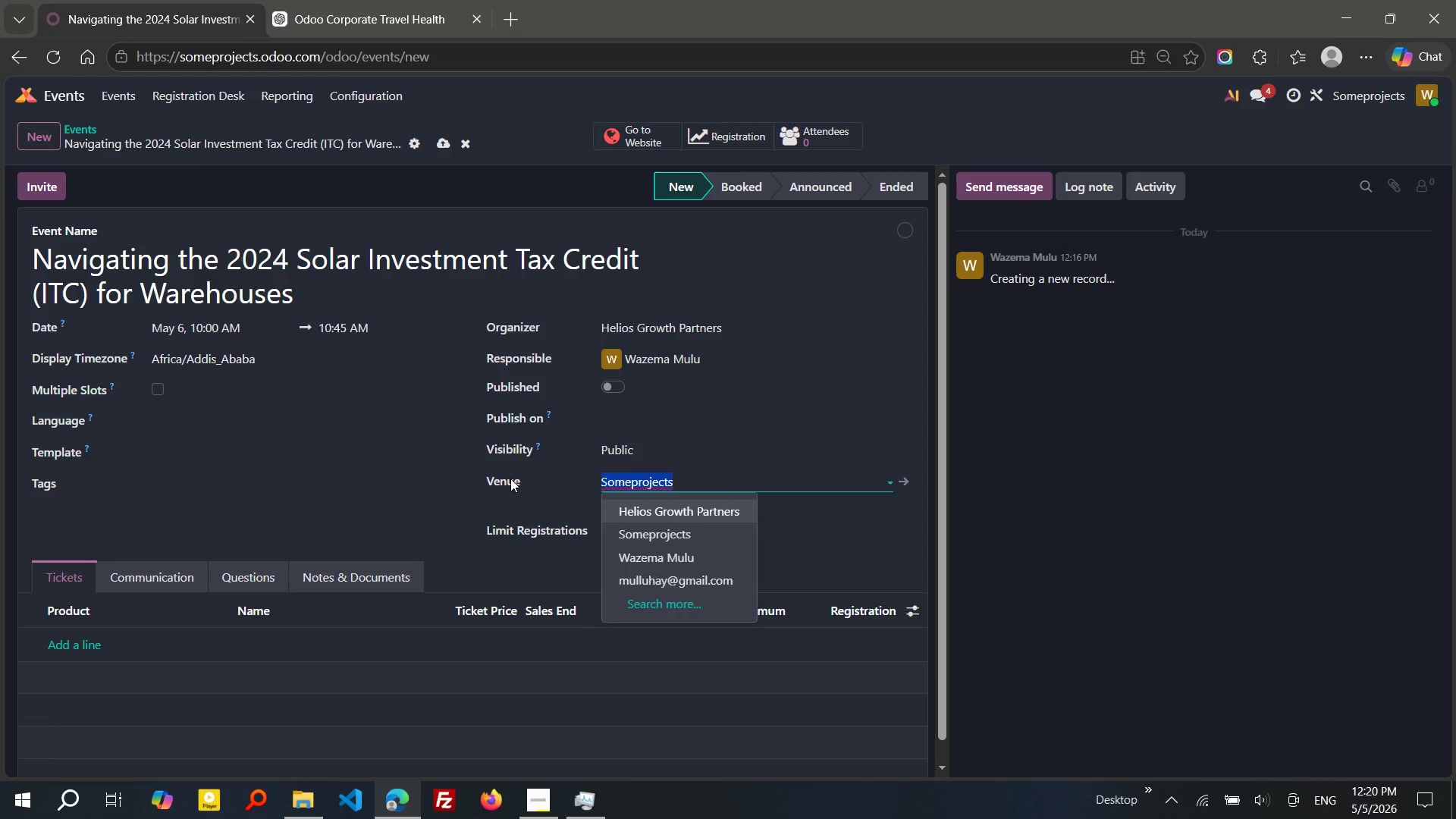 
wait(9.67)
 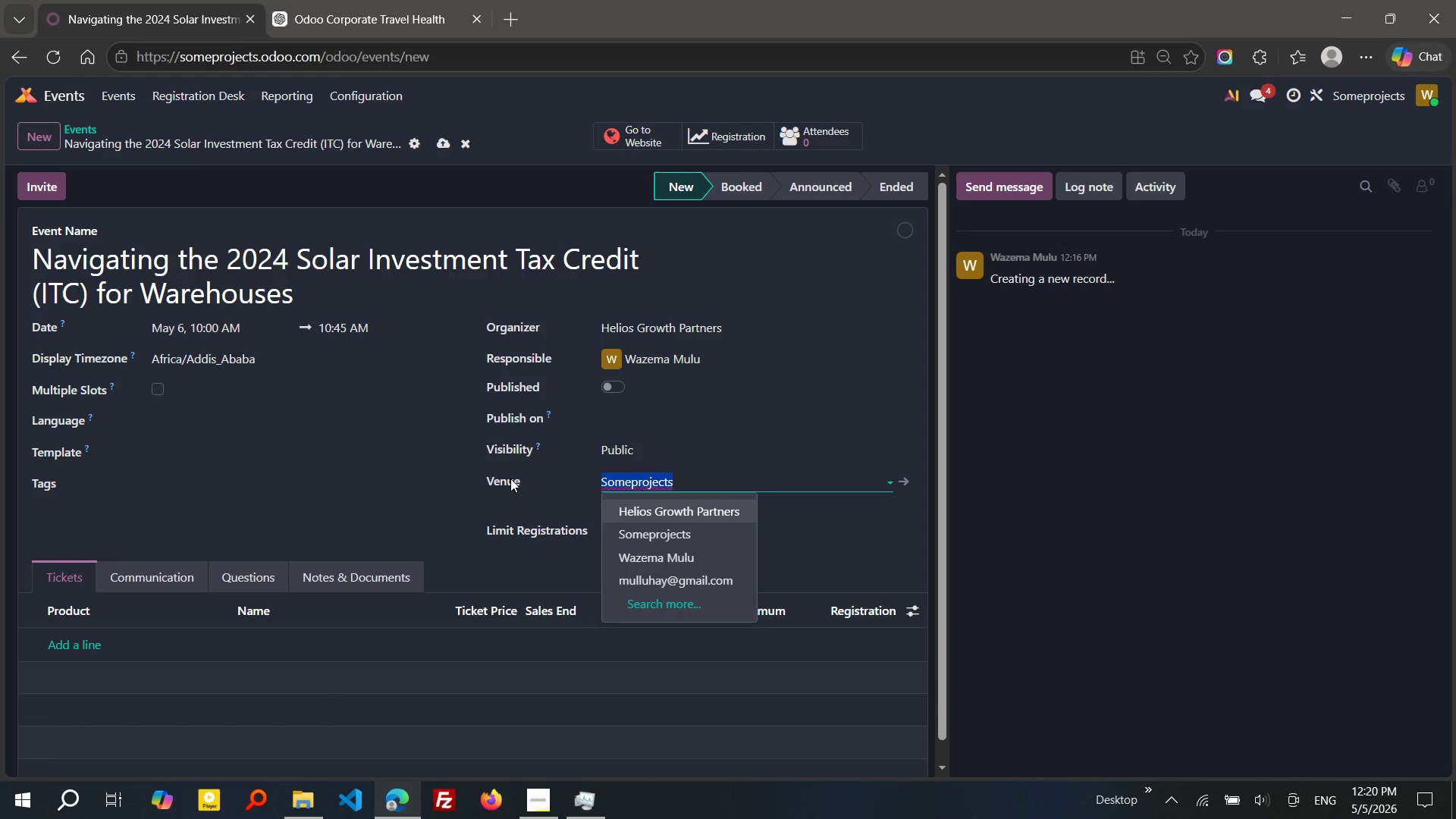 
left_click([374, 483])
 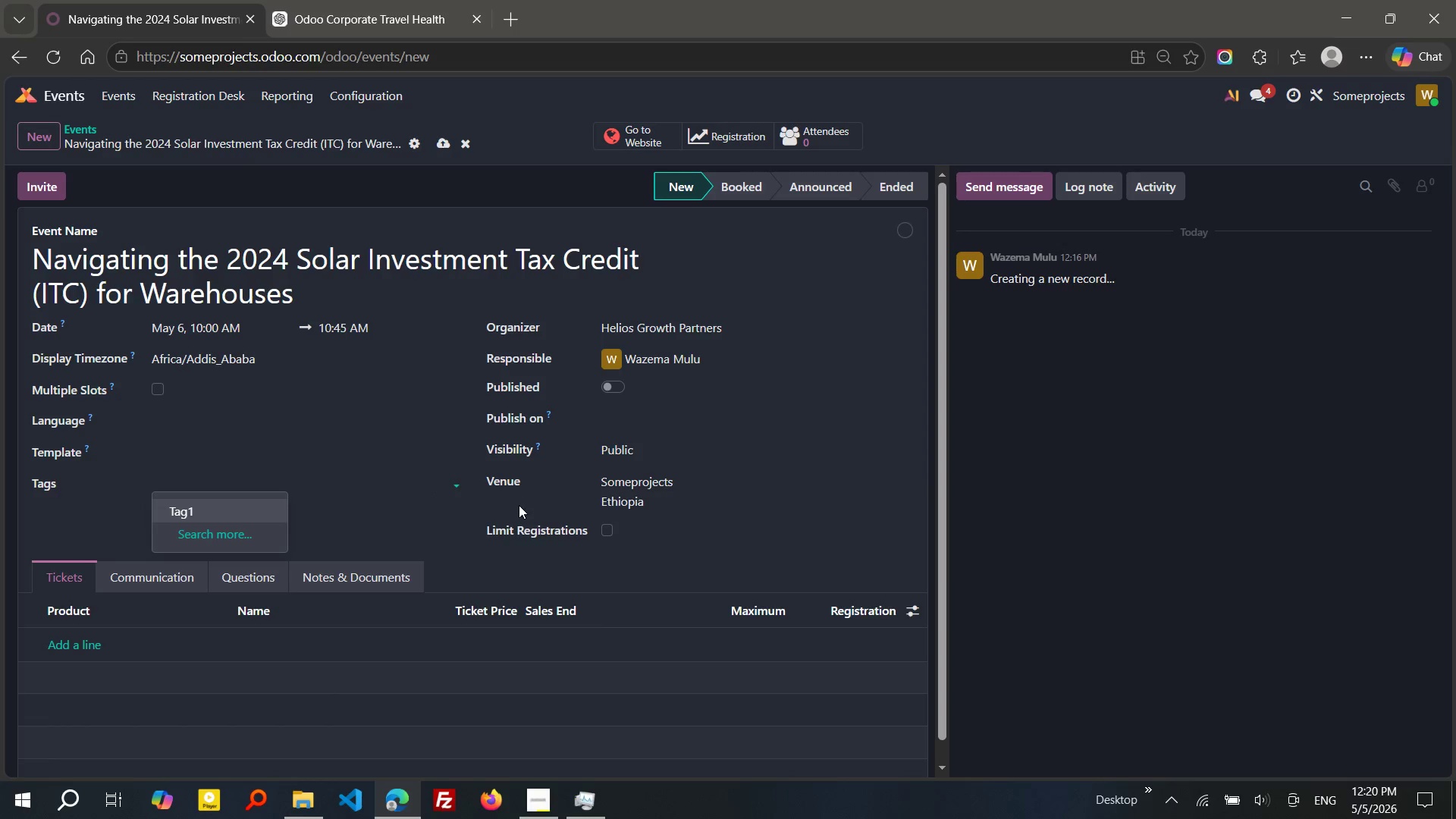 
left_click([621, 493])
 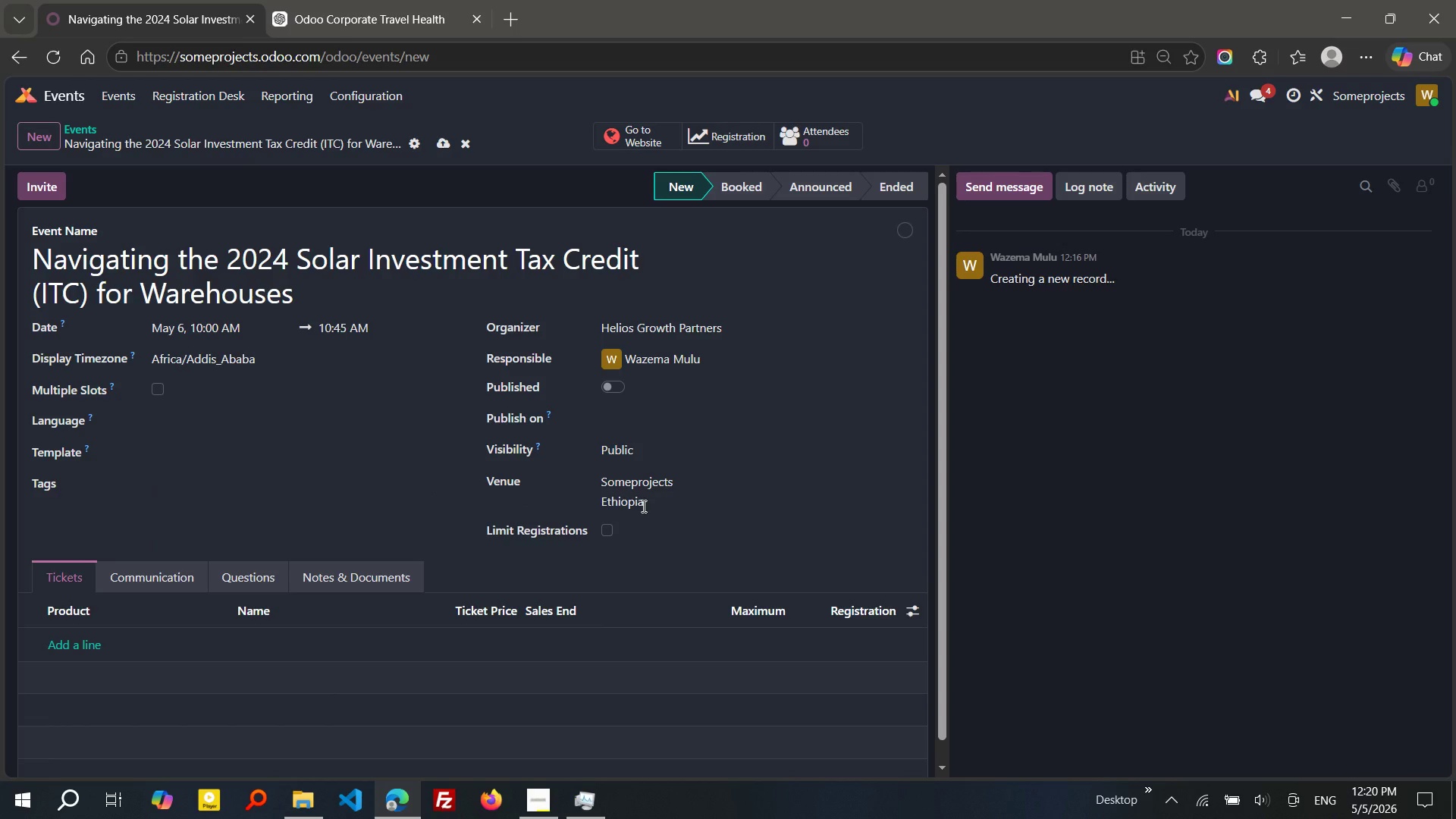 
left_click([642, 506])
 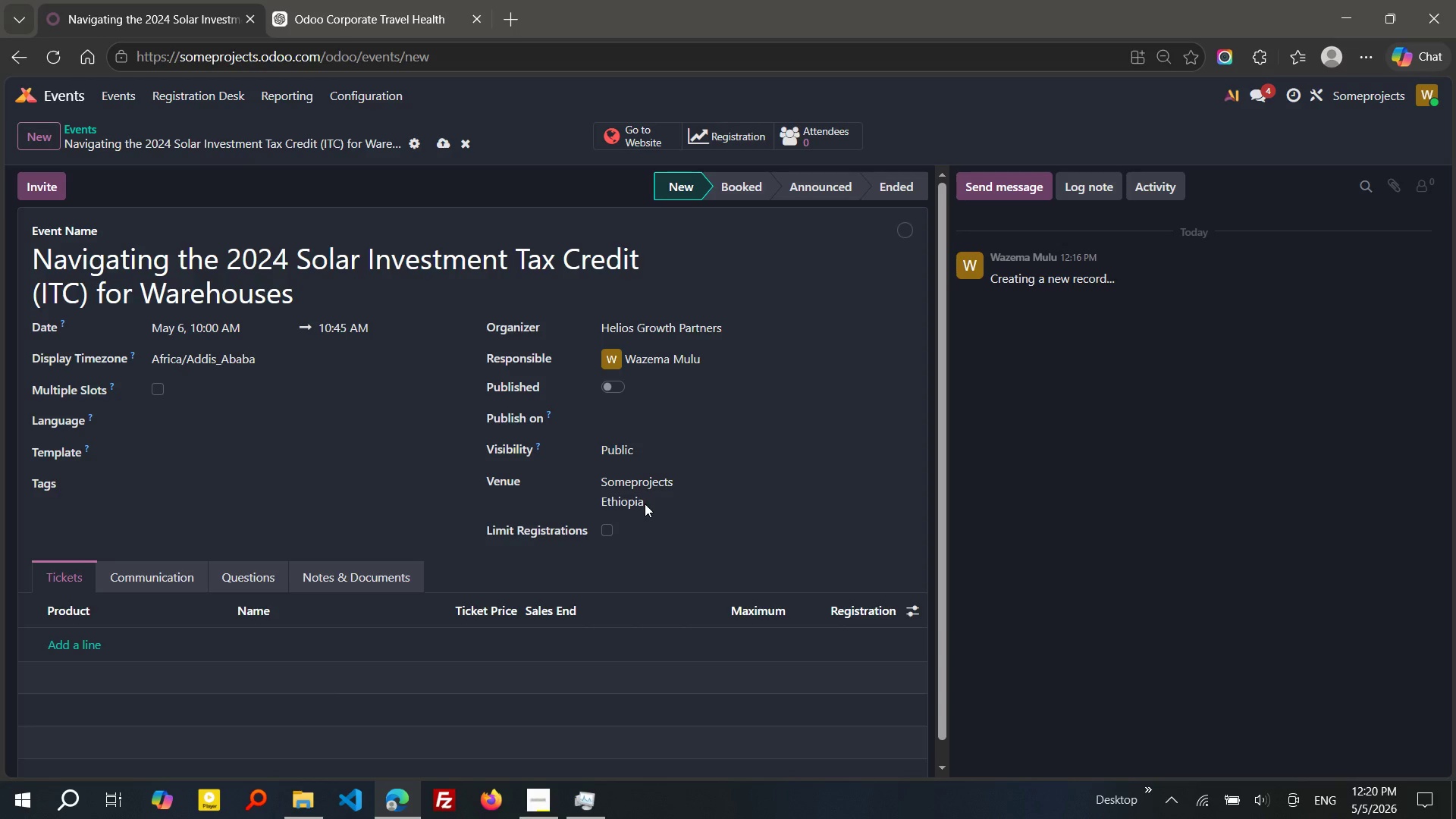 
left_click([645, 504])
 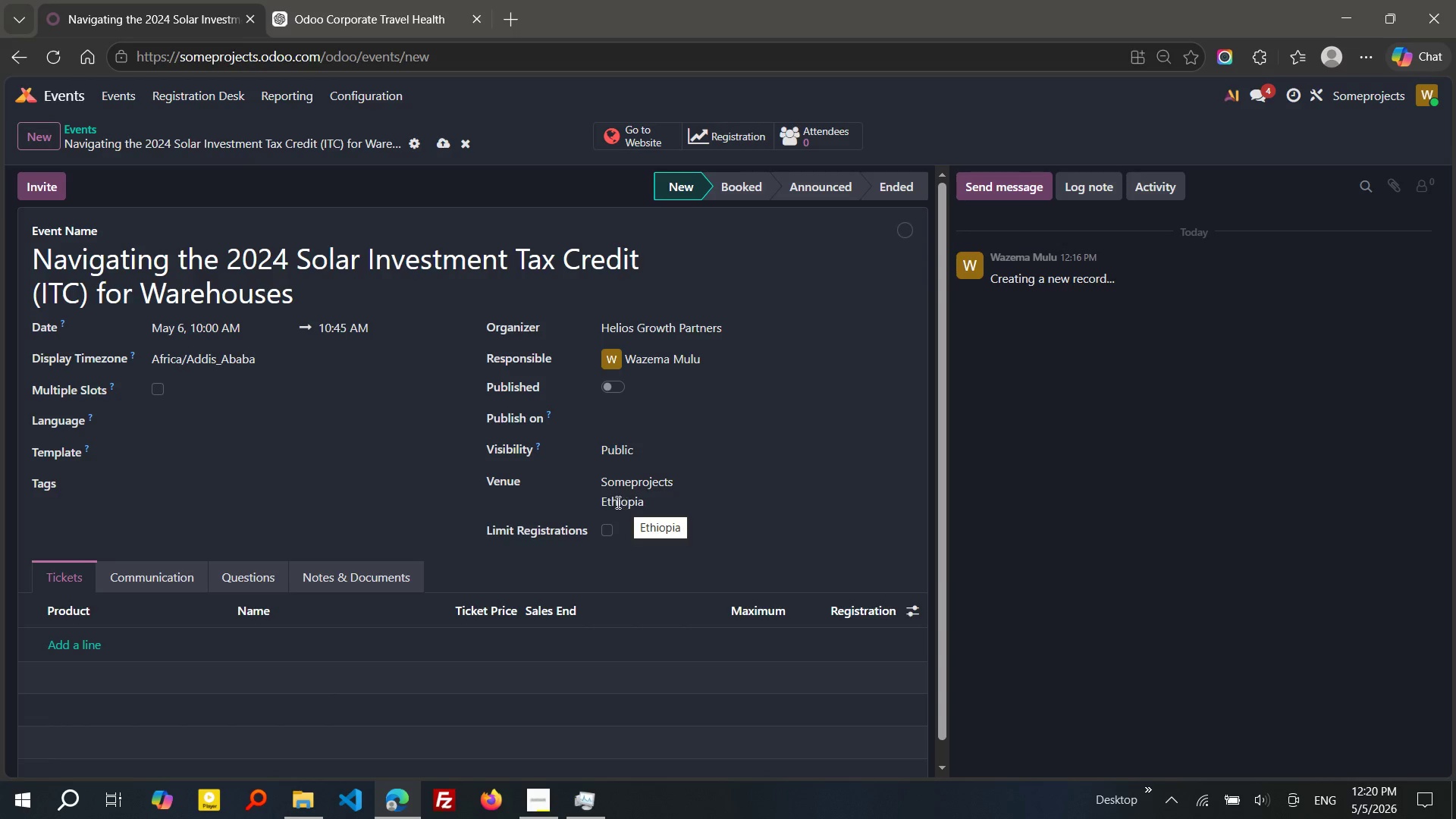 
left_click([526, 491])
 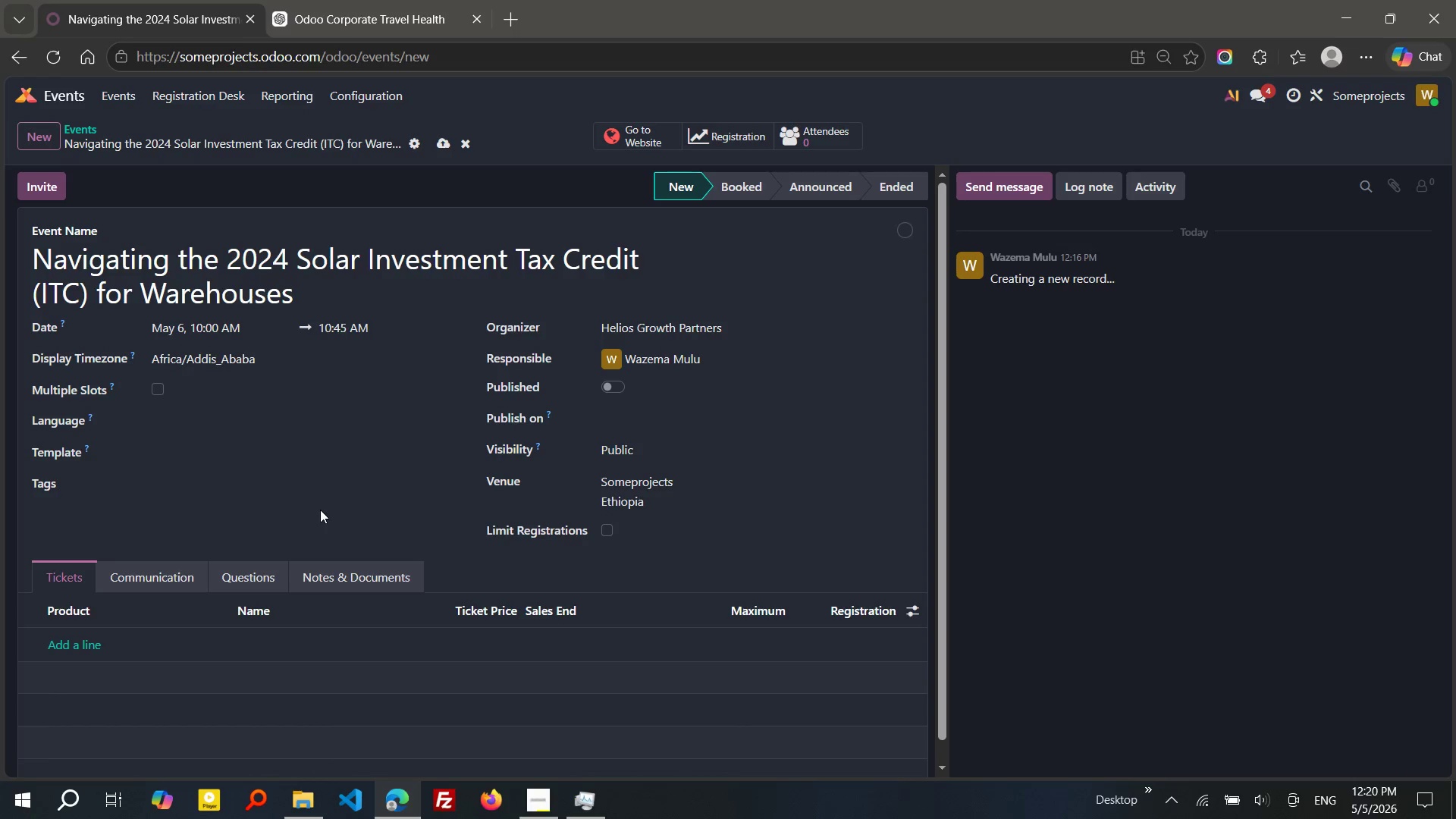 
left_click([150, 588])
 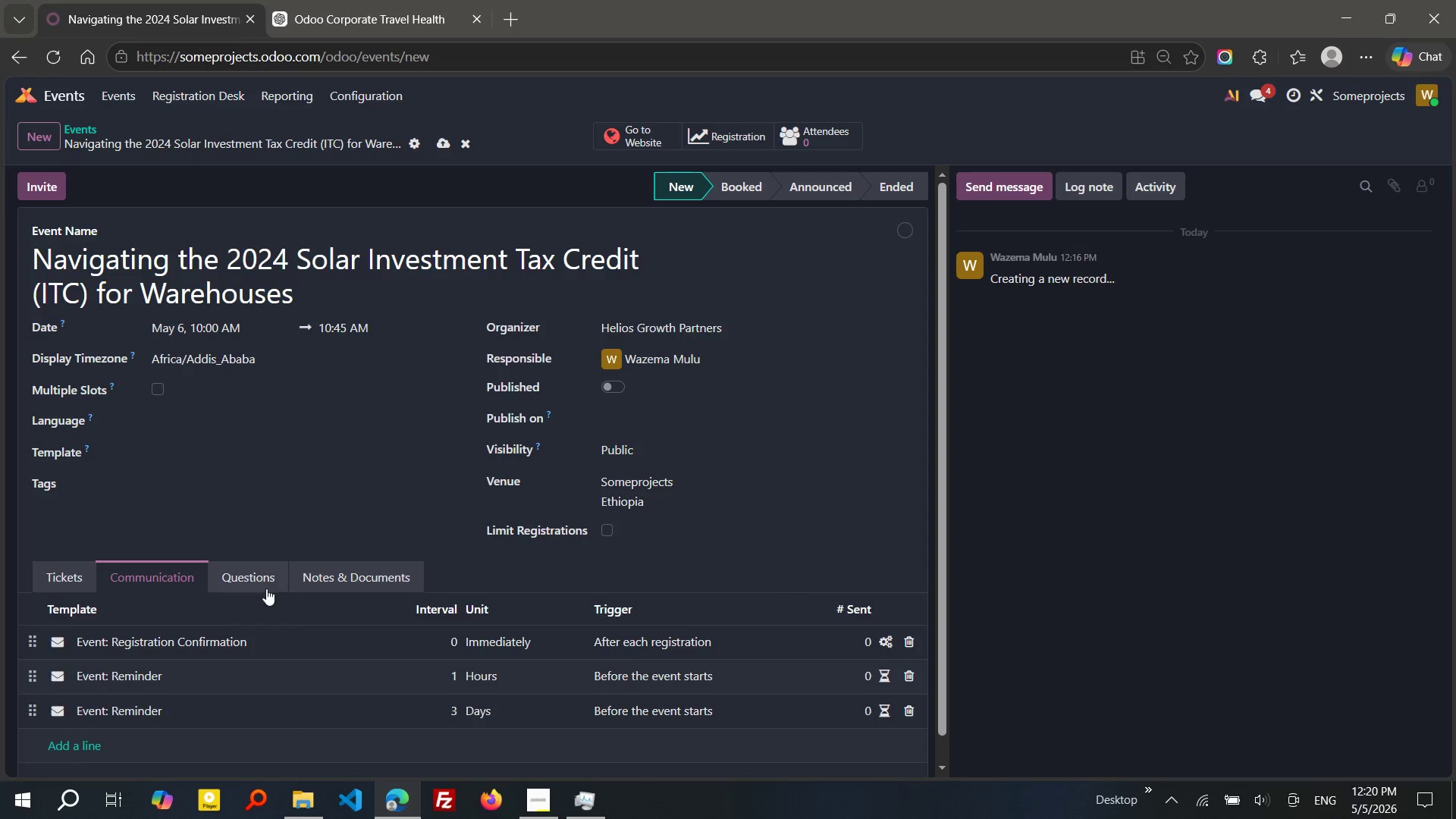 
left_click([278, 588])
 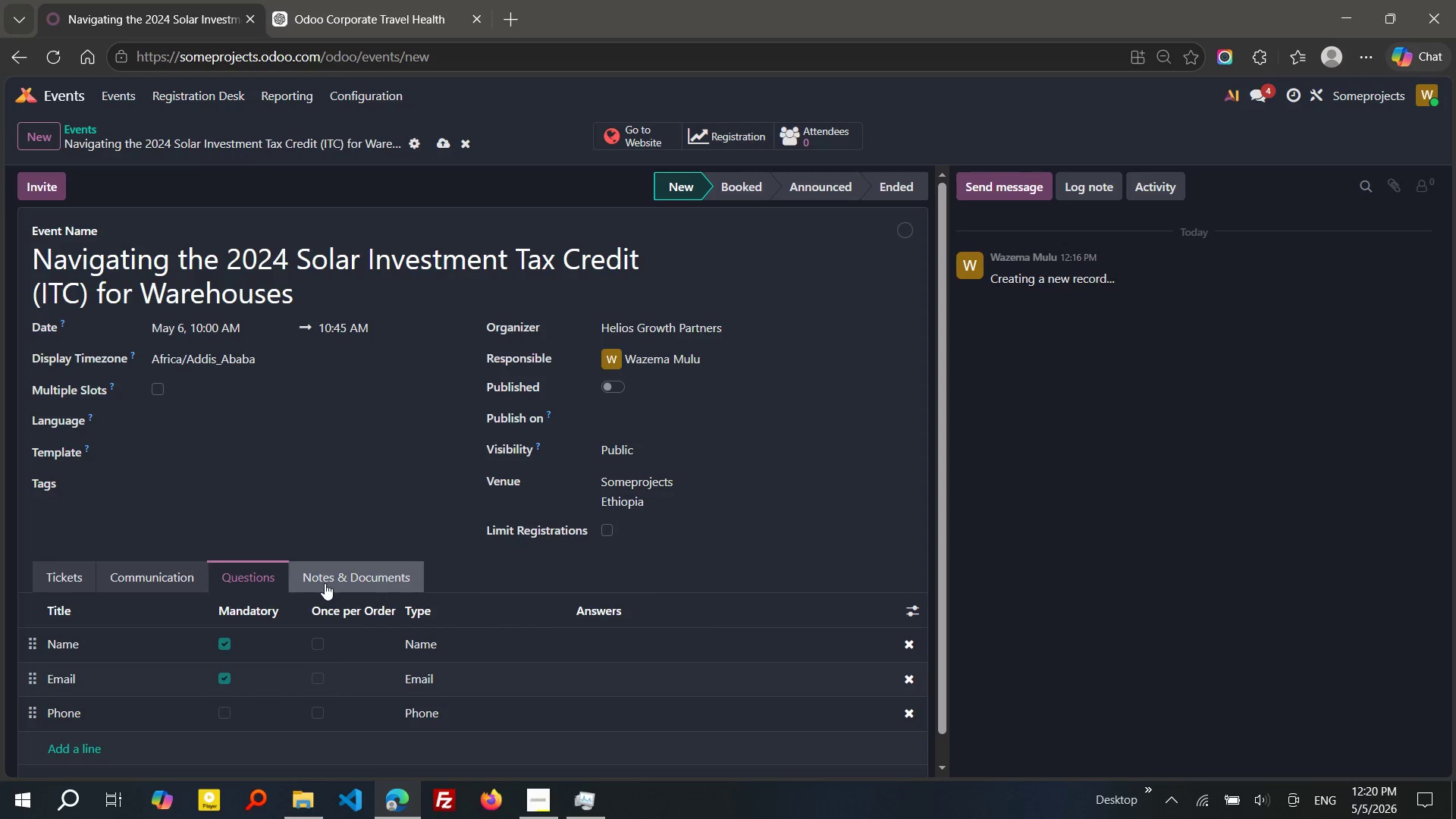 
left_click([325, 583])
 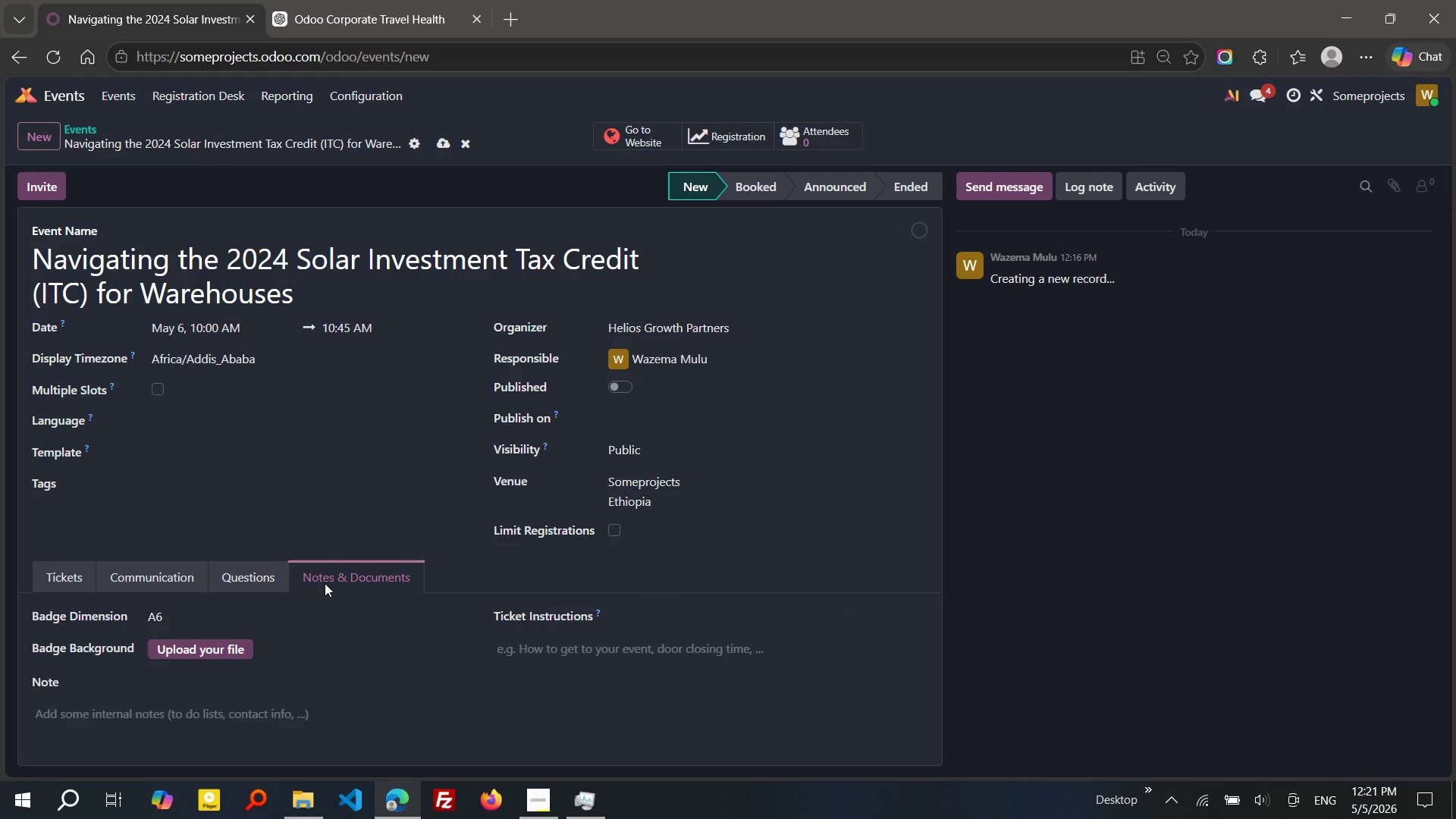 
wait(17.38)
 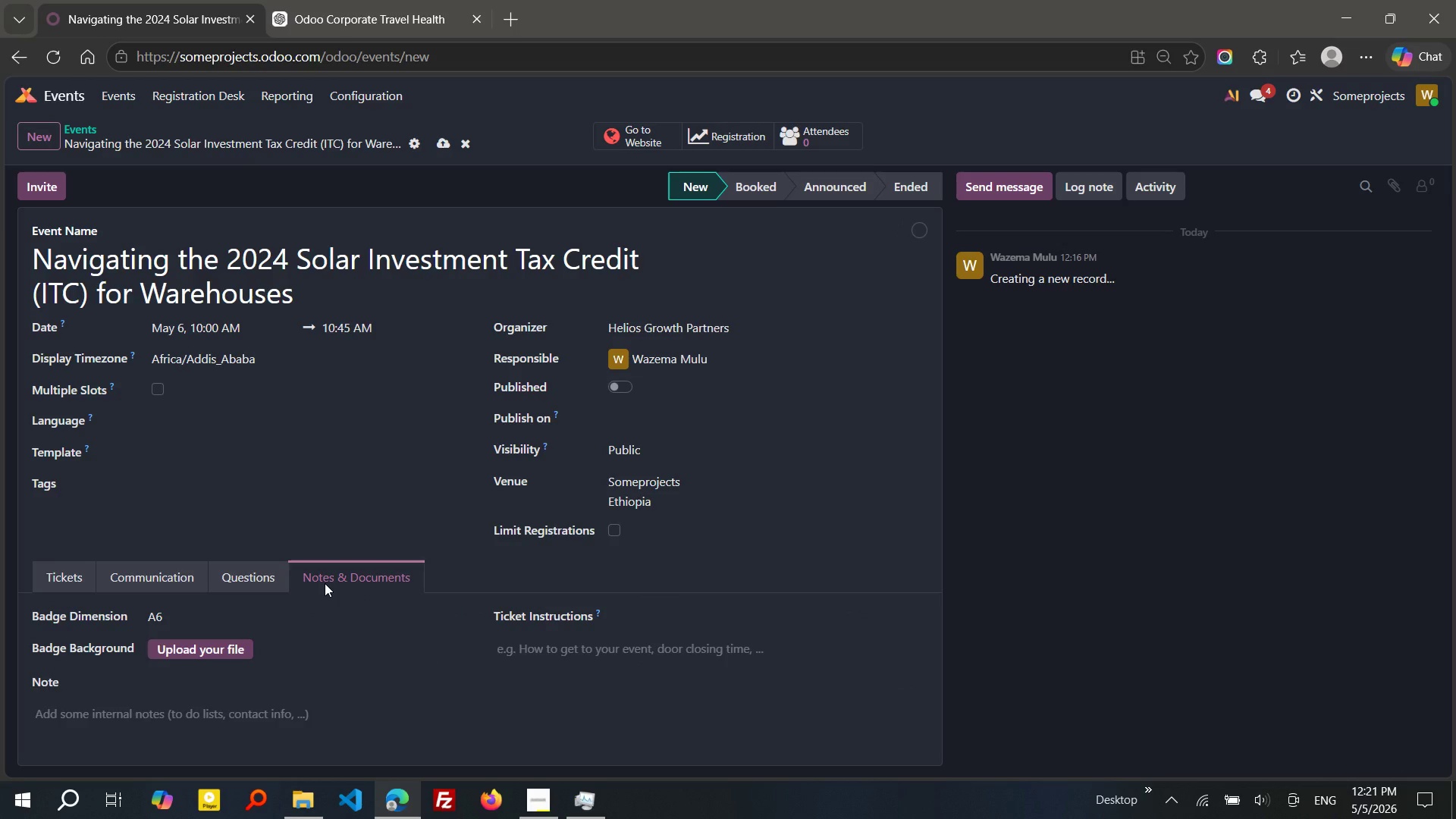 
left_click([64, 583])
 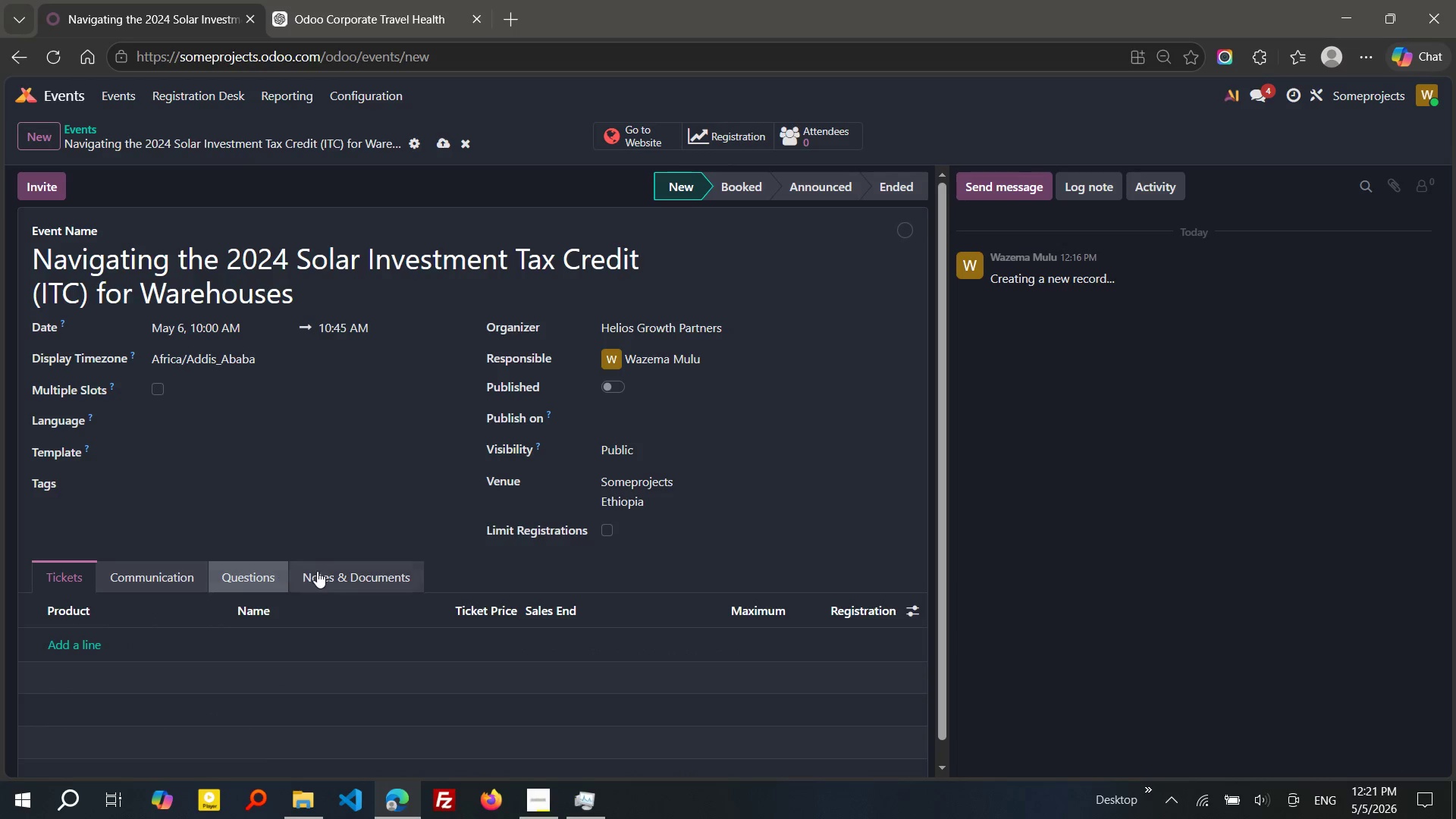 
left_click([333, 574])
 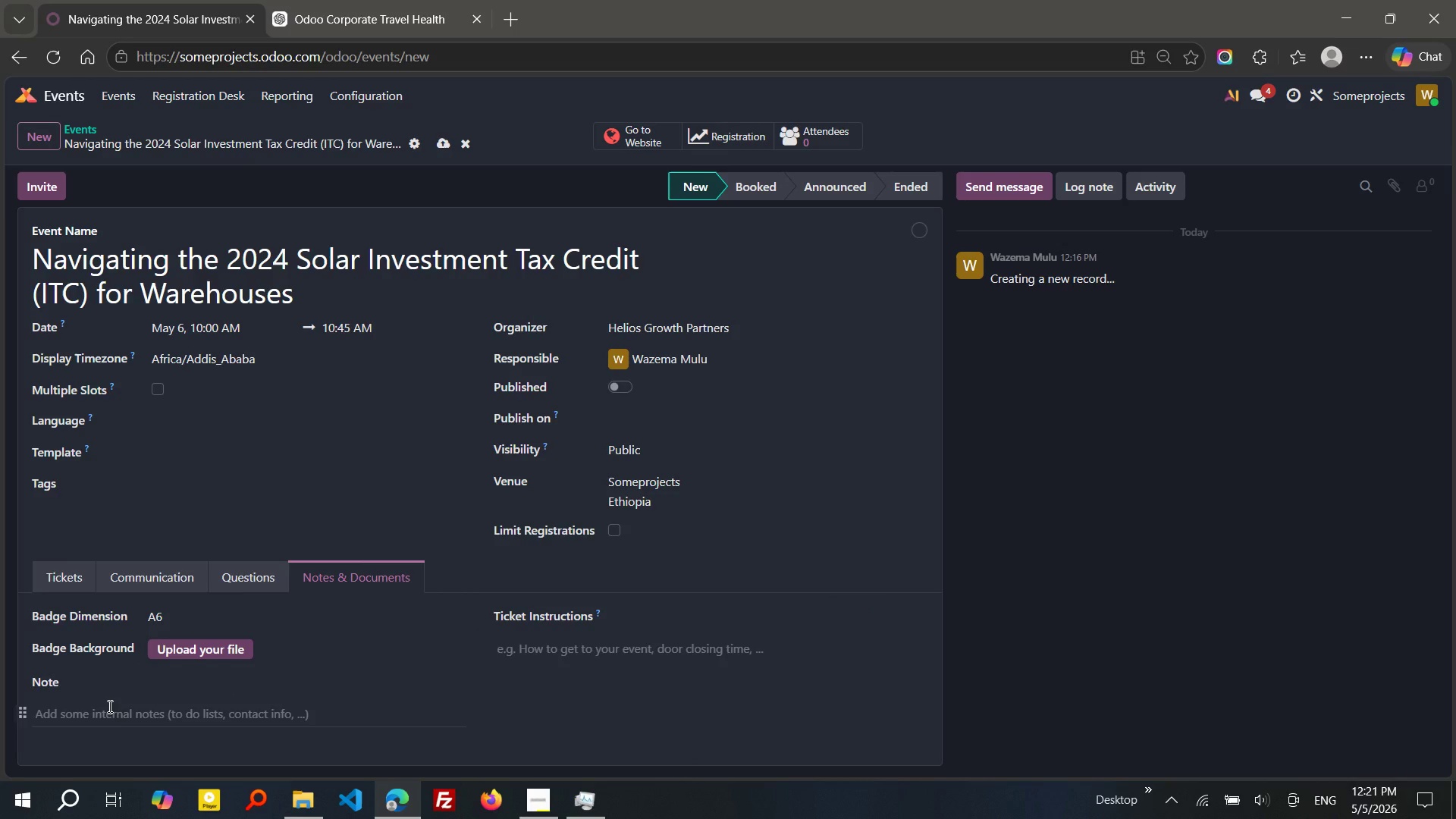 
left_click([108, 706])
 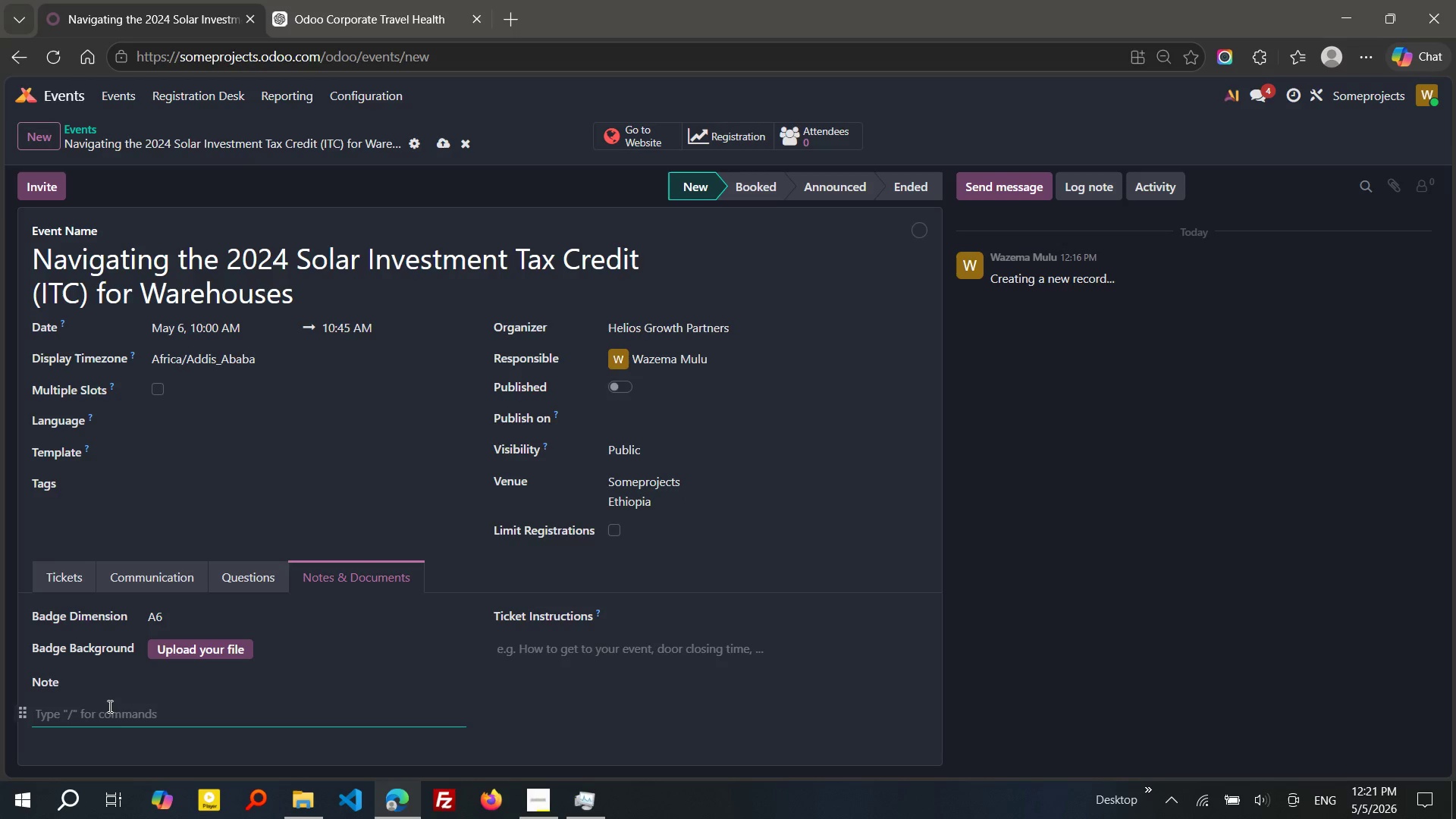 
wait(7.66)
 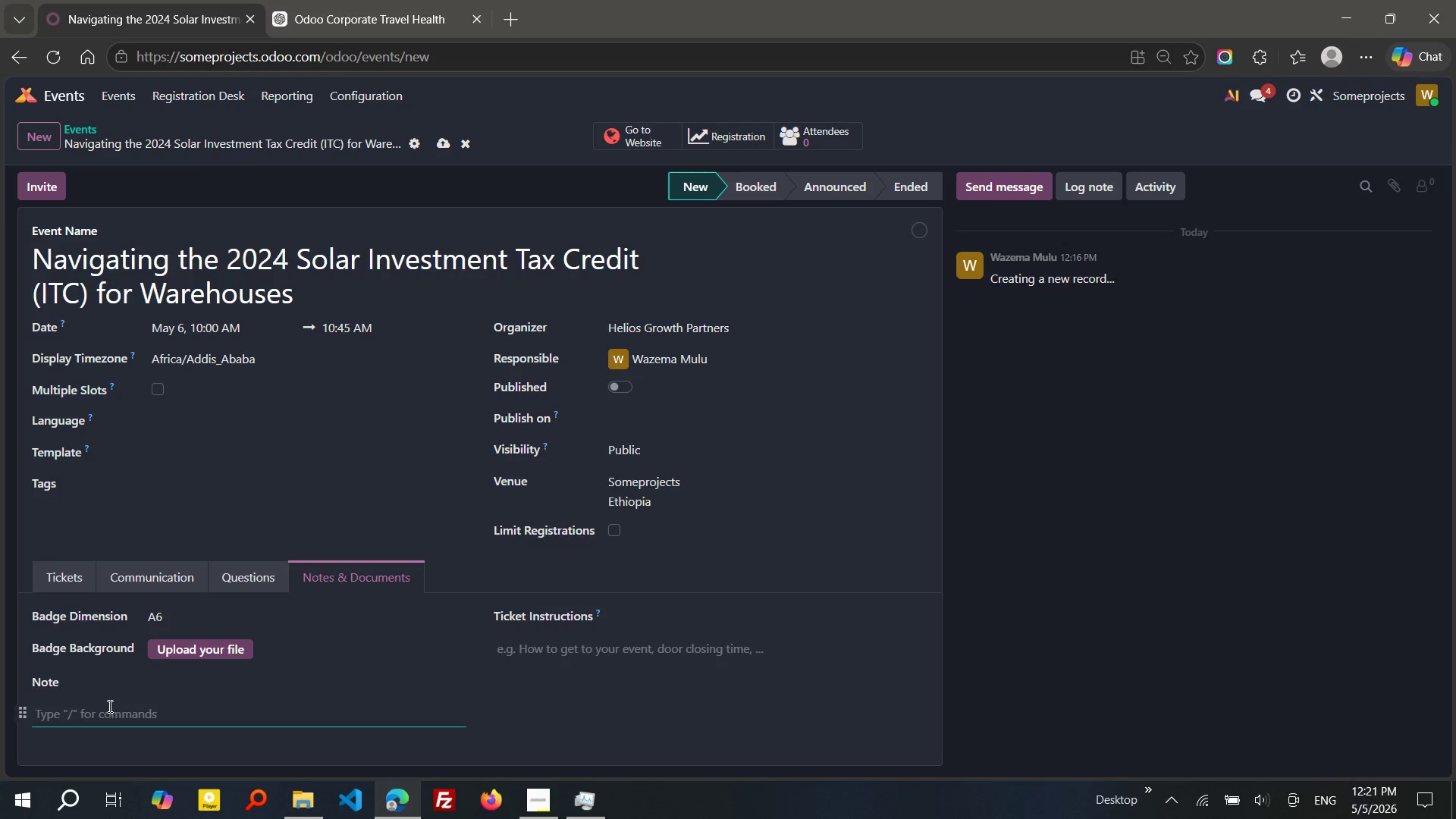 
type(A focused webine)
key(Backspace)
type(ar for warehouse ov)
key(Backspace)
type(wners f)
key(Backspace)
type(and facility mangers on leveragin the 2024 SOLAr Investment Tax CREDIt (ITC) )
 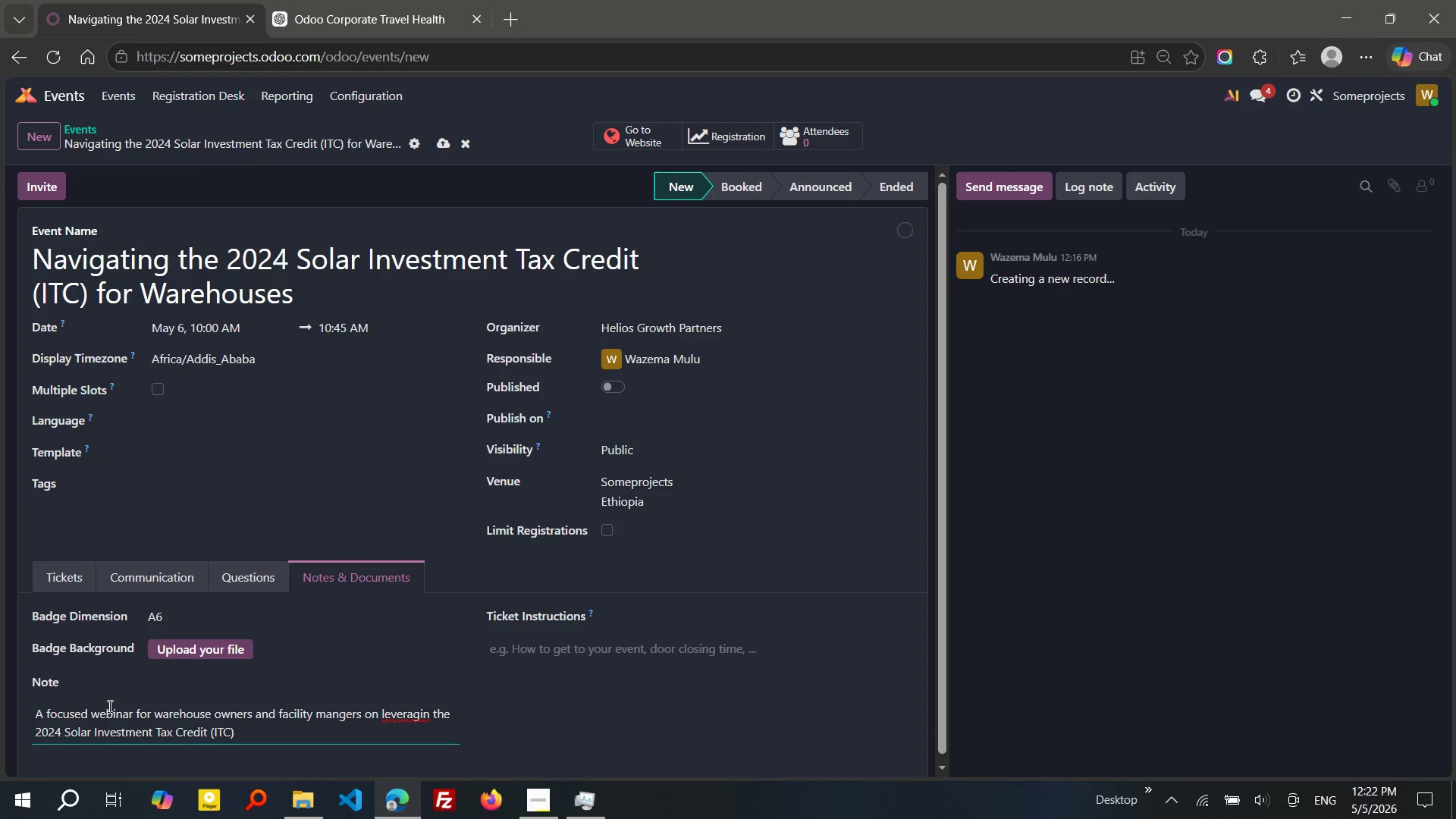 
type(TO R)
key(Backspace)
key(Backspace)
key(Backspace)
key(Backspace)
 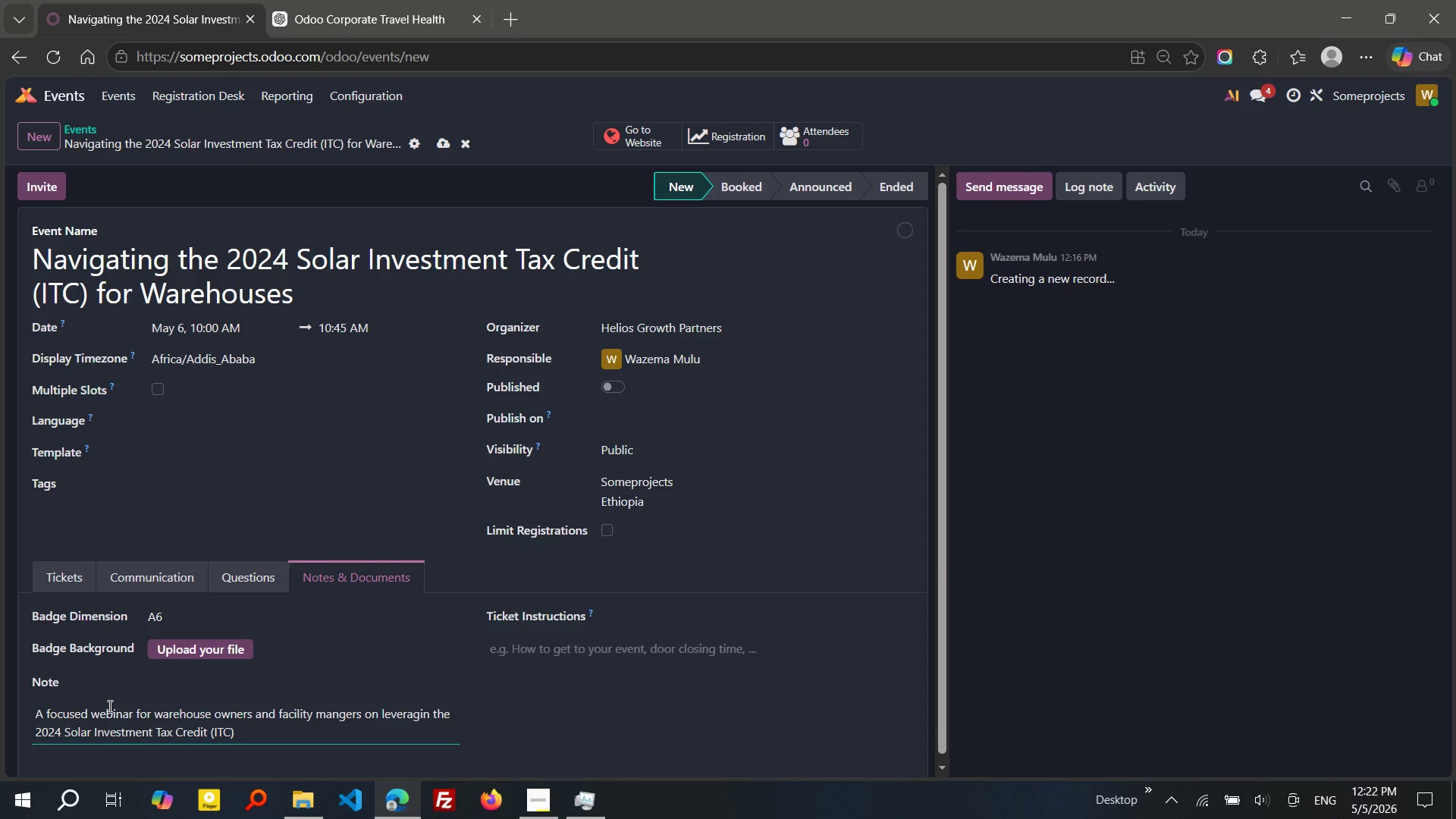 
key(Meta+Space)
 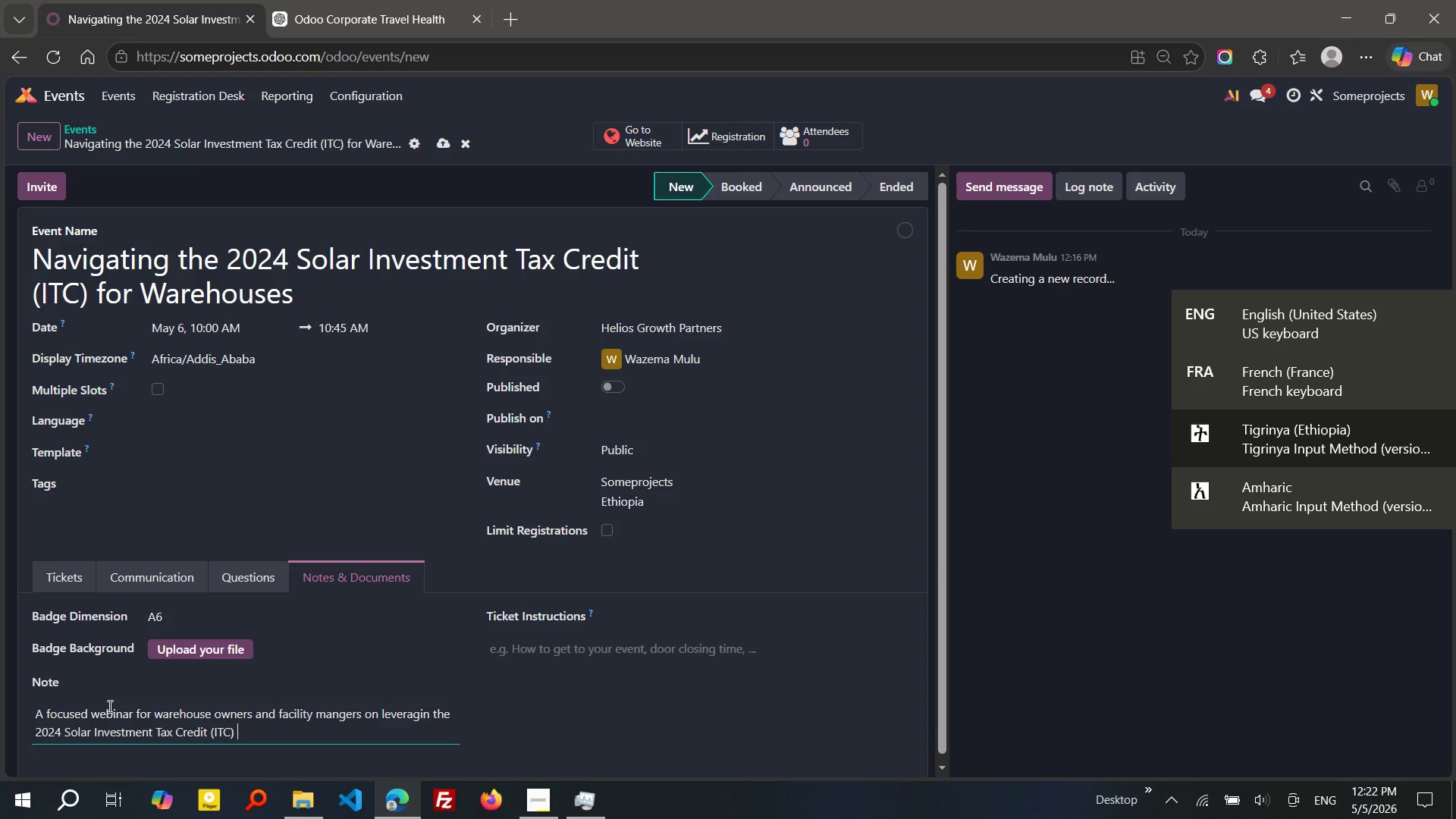 
key(Meta+Space)
 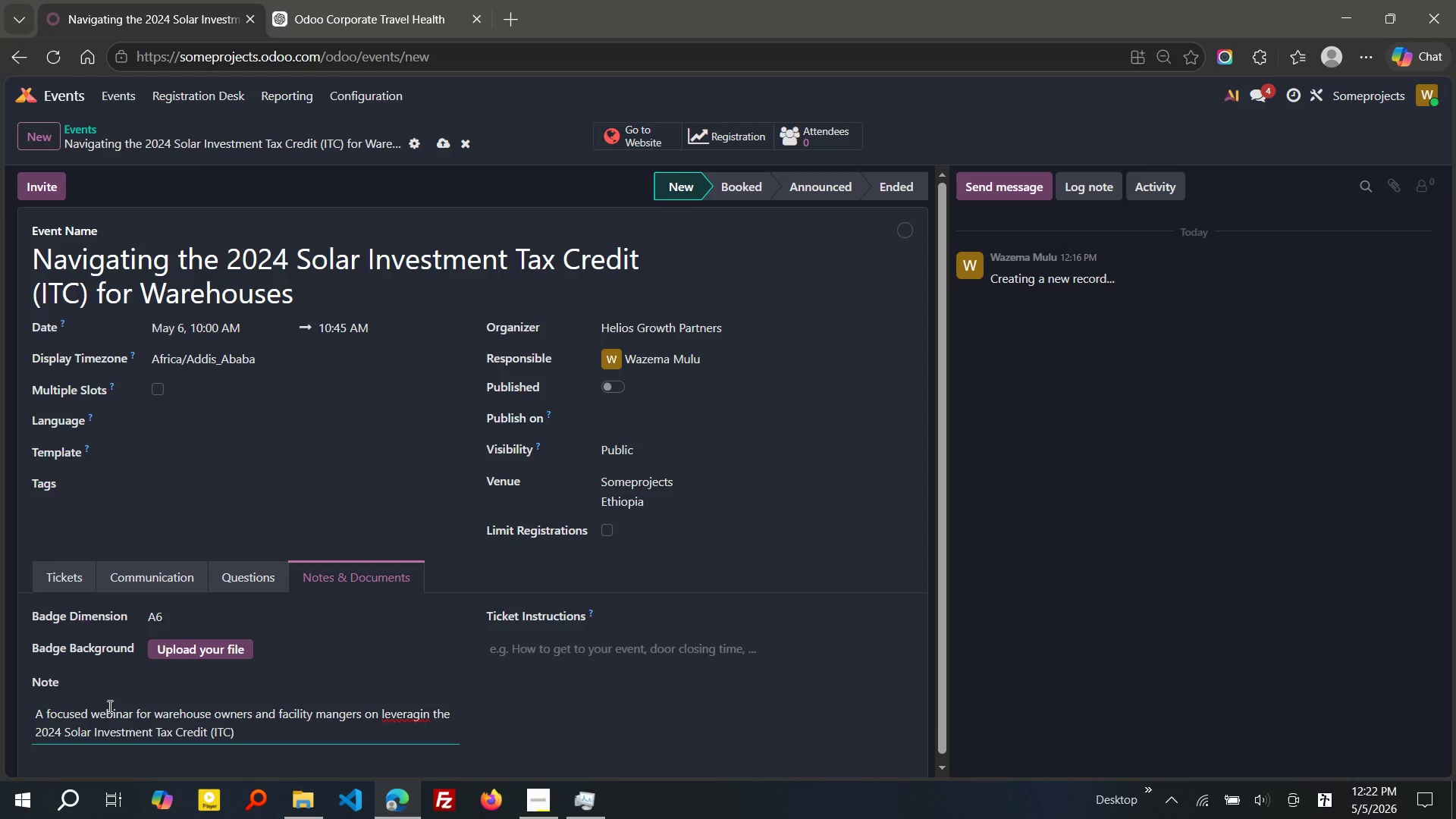 
type(TO)
key(Backspace)
type( )
 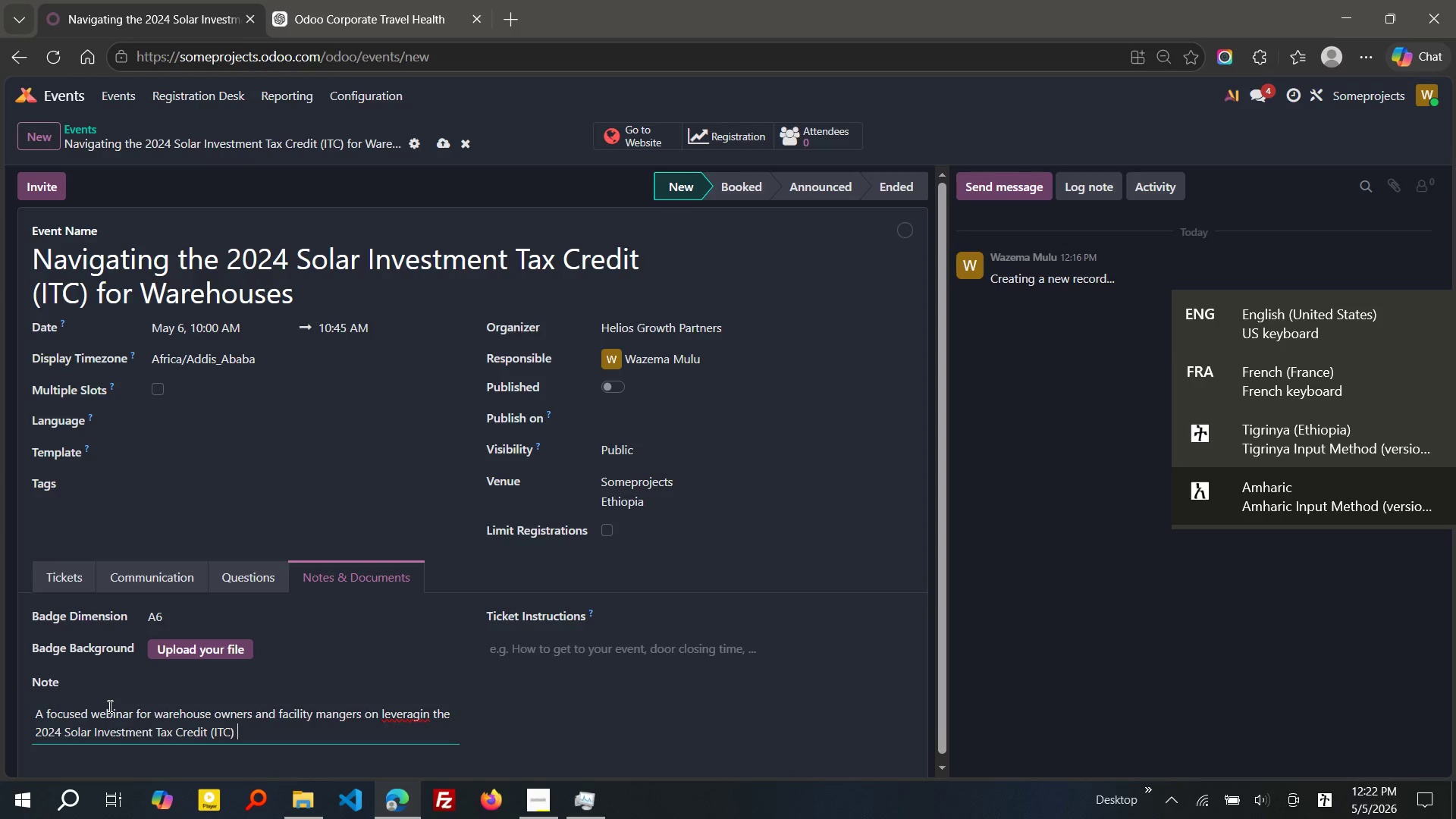 
hold_key(key=MetaLeft, duration=1.17)
 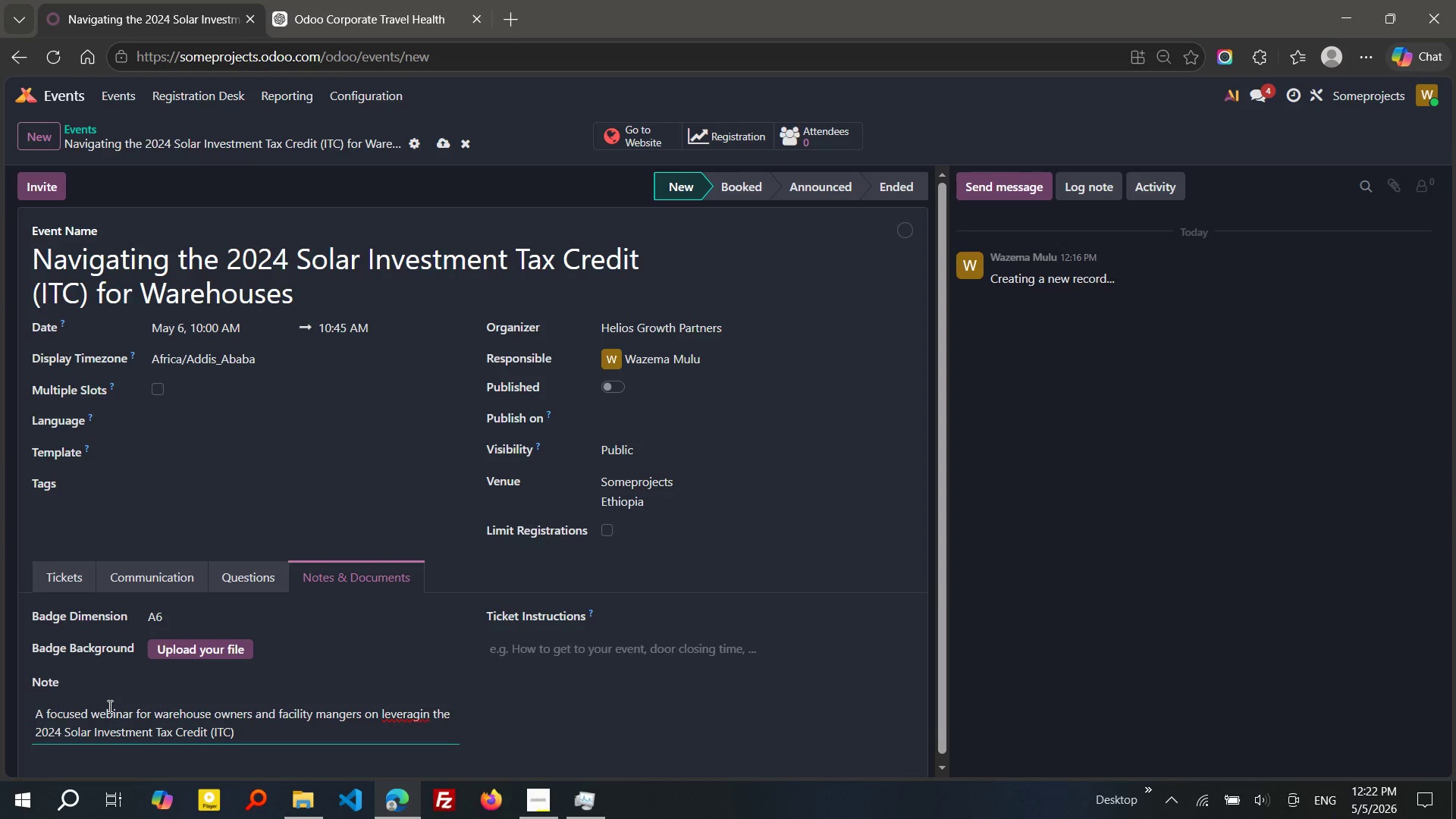 
key(Meta+T)
 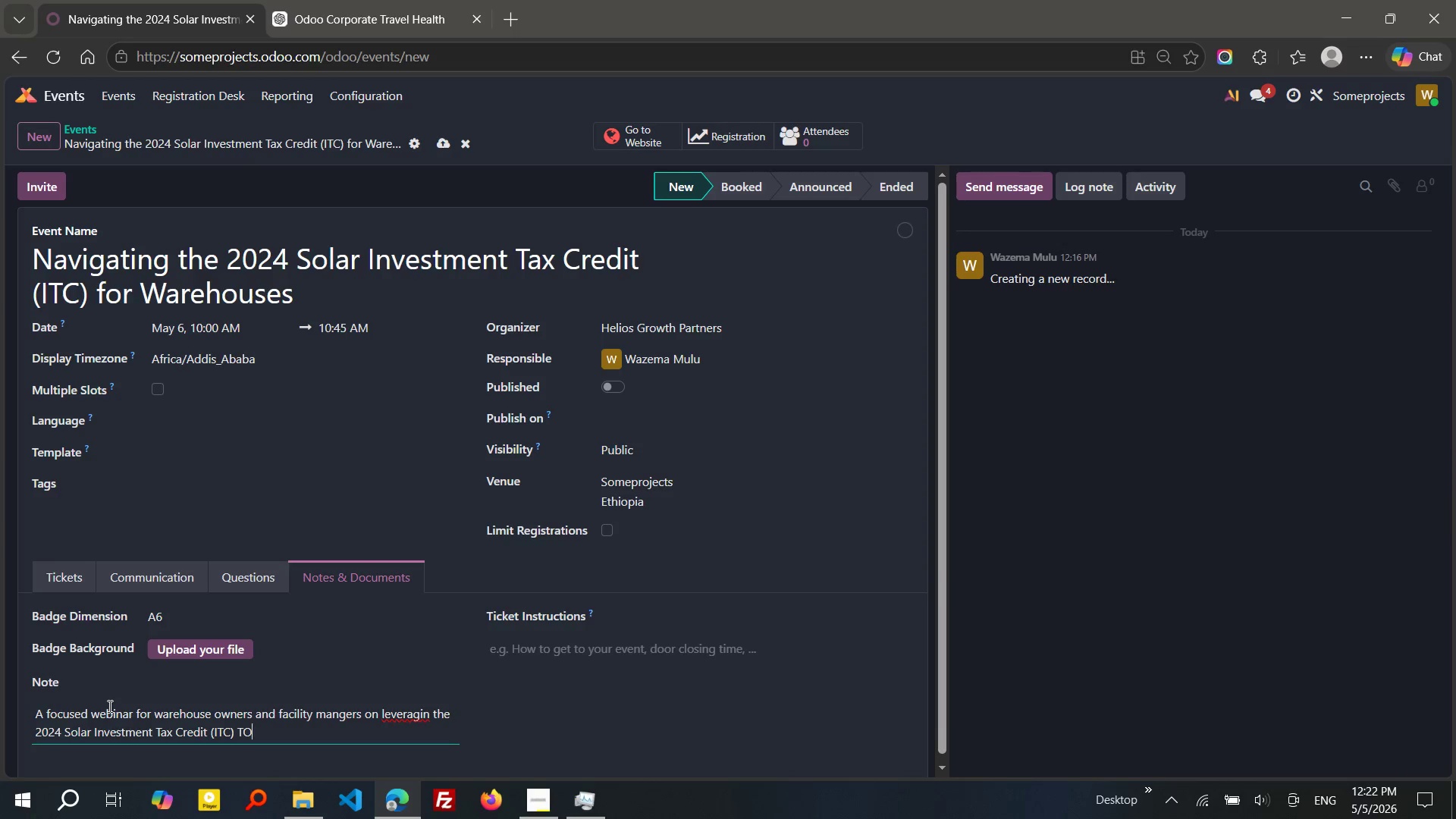 
key(Meta+O)
 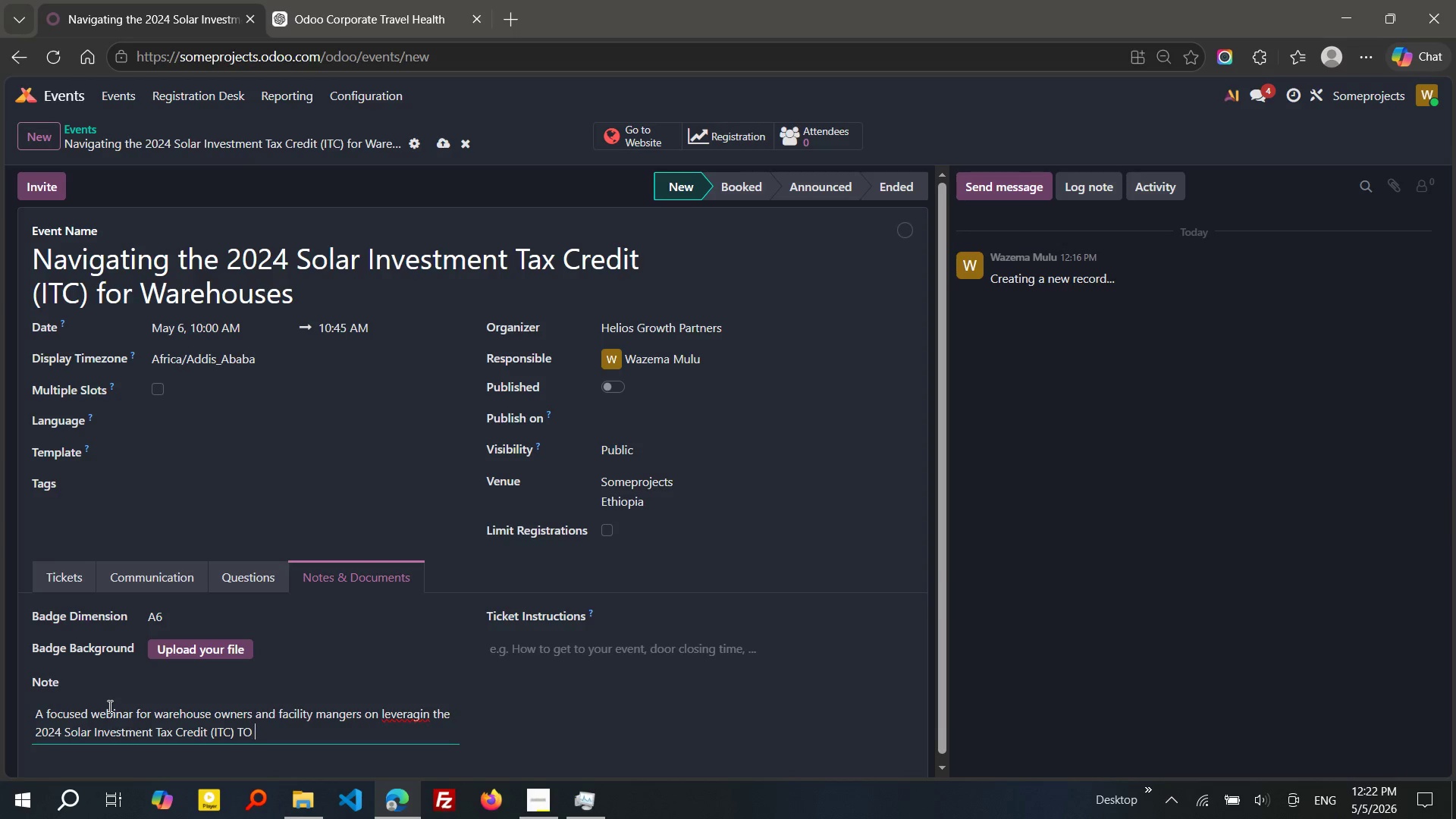 
key(Meta+Space)
 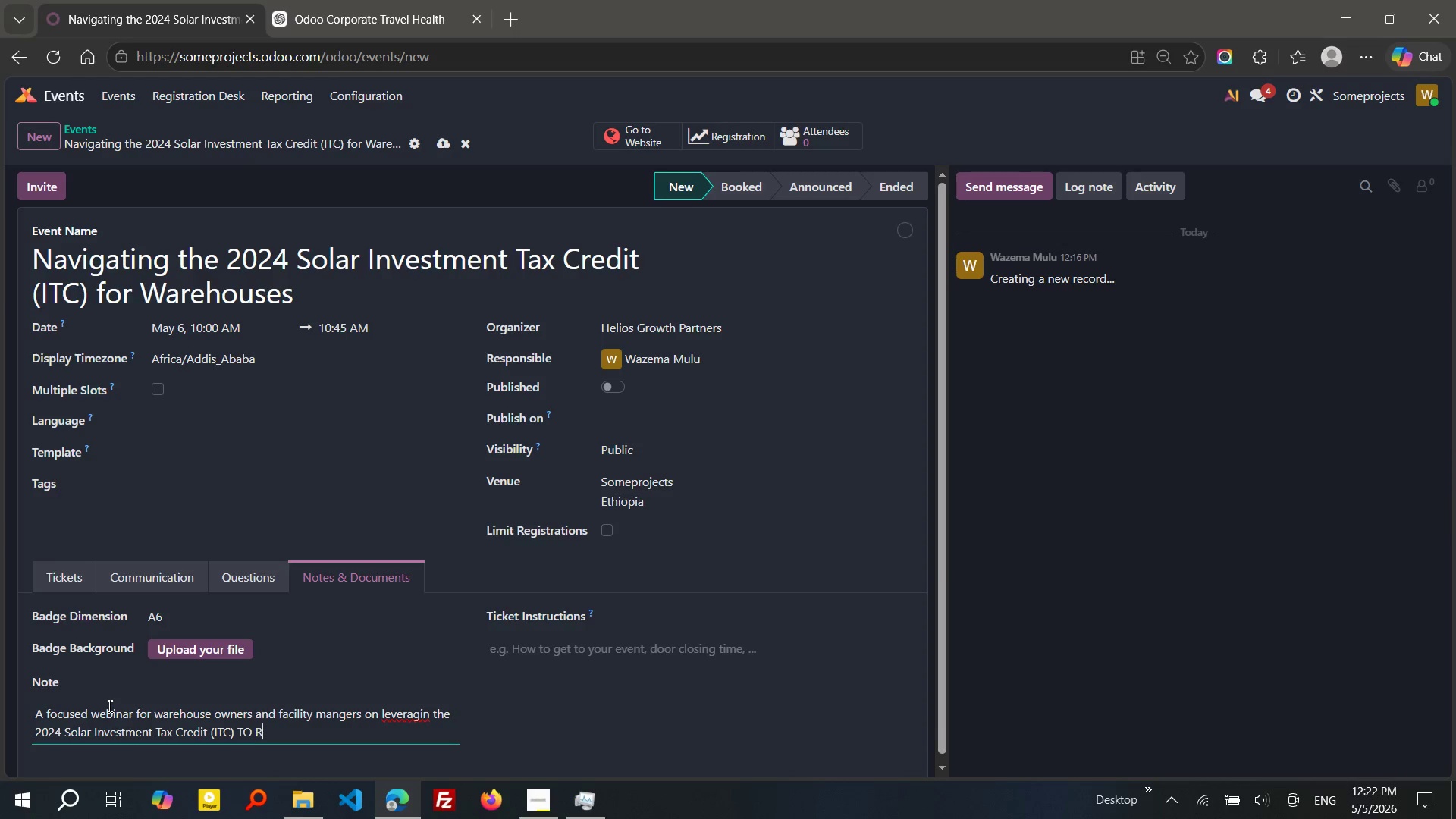 
key(Meta+R)
 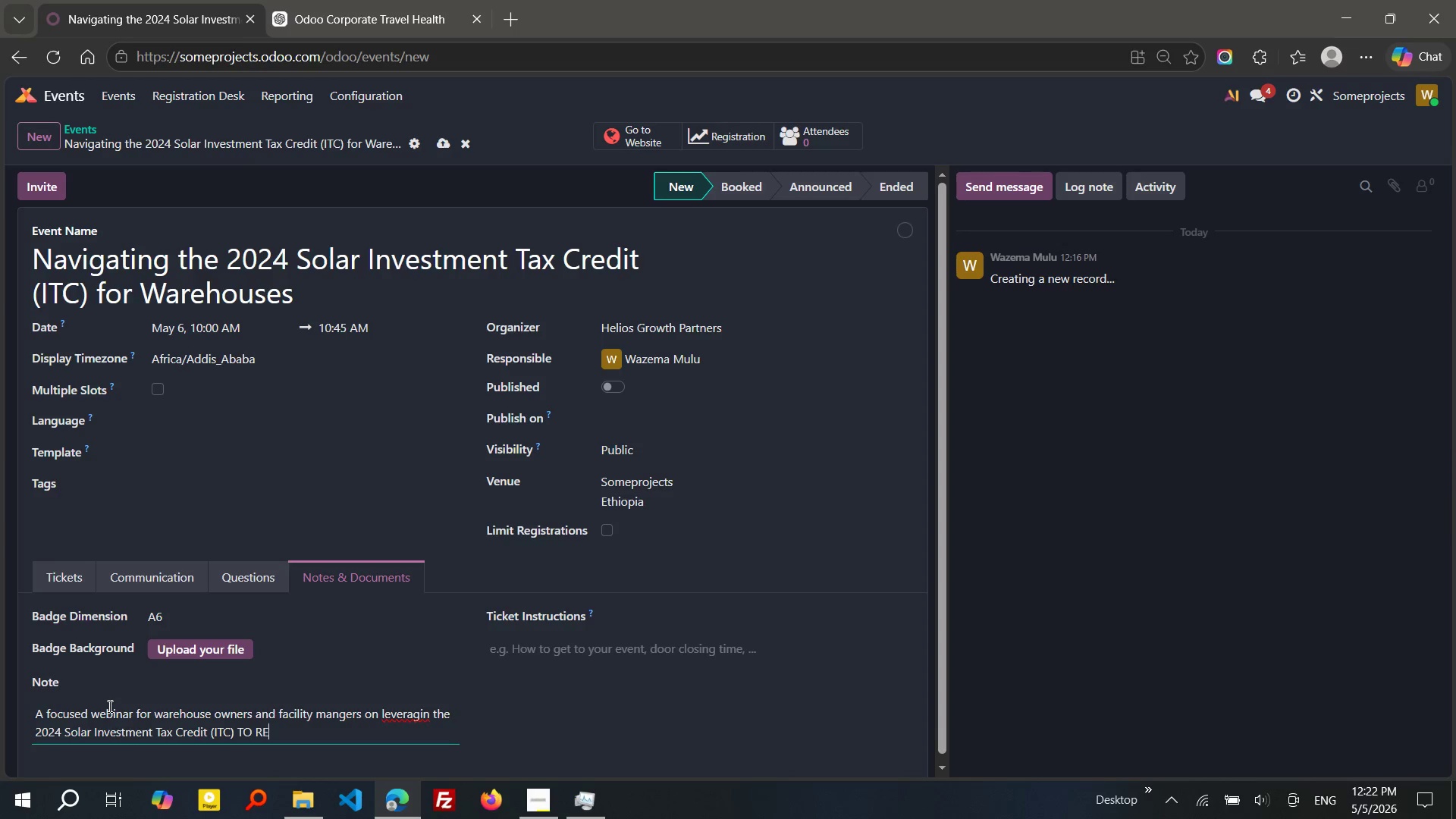 
type(E)
key(Backspace)
key(Backspace)
key(Backspace)
key(Backspace)
key(Backspace)
type(to reduce installaton costs, improve ROI, and lowre)
key(Backspace)
key(Backspace)
type(er enery)
key(Backspace)
type(gy expenses.)
 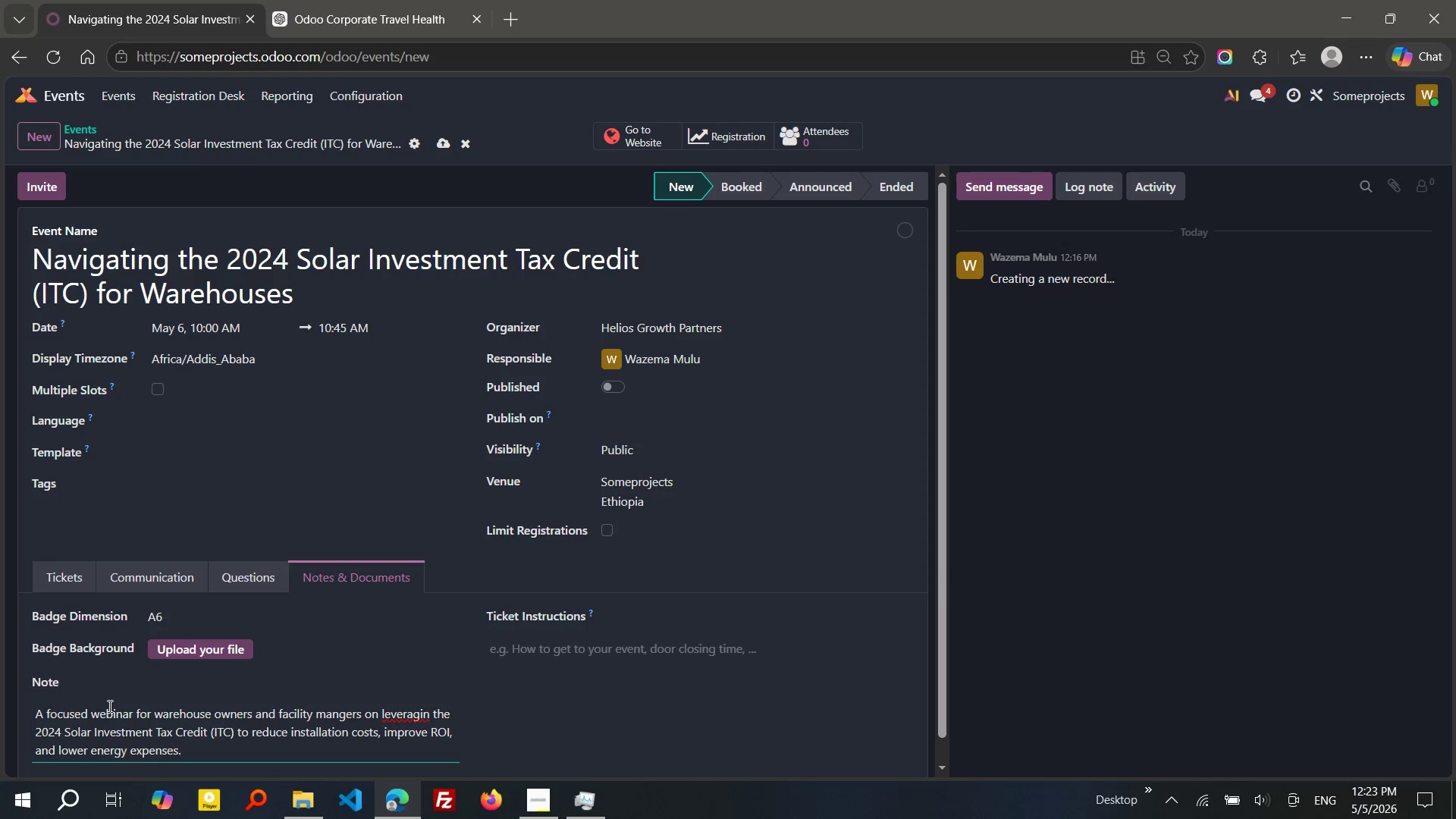 
left_click([400, 704])
 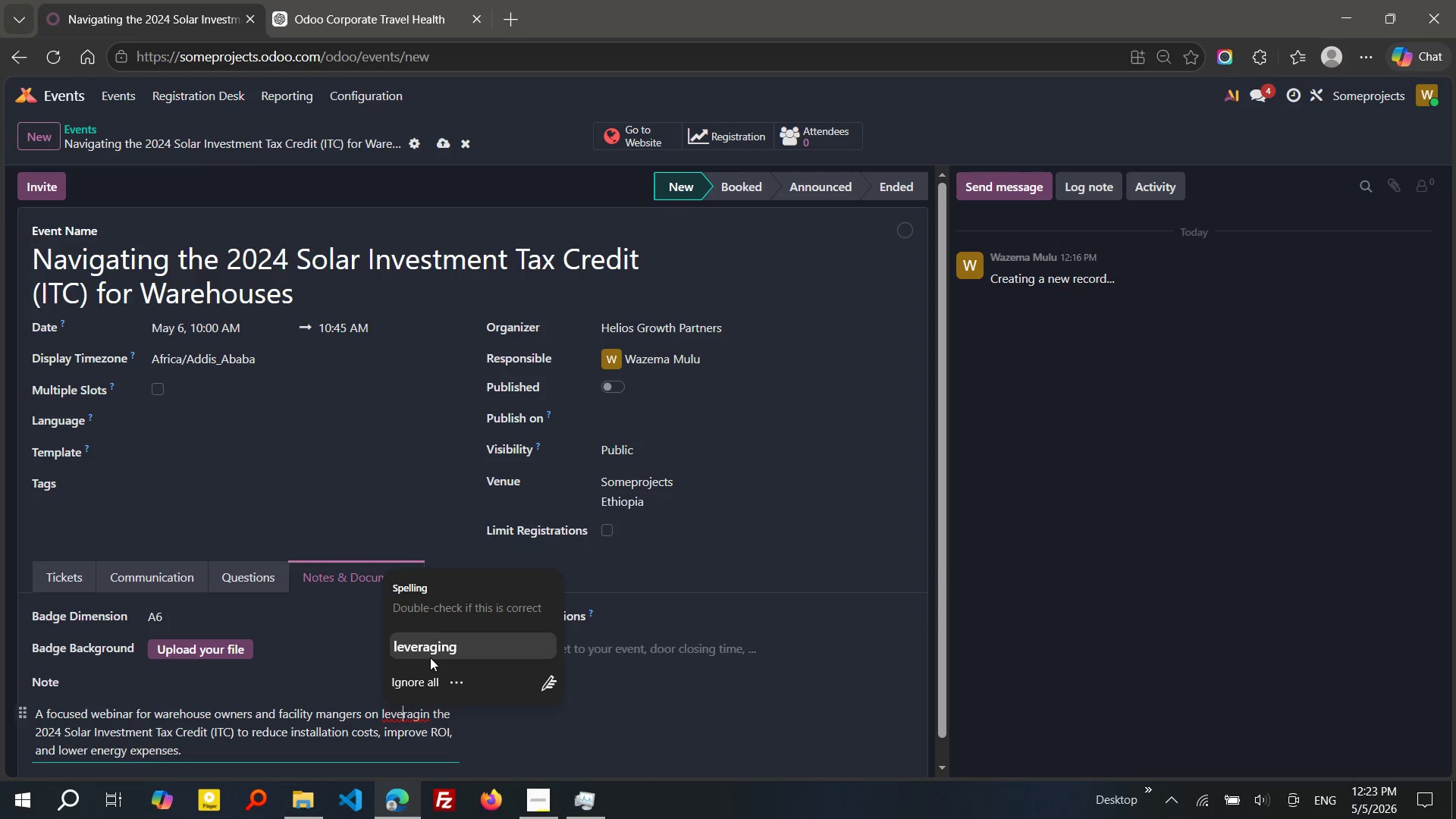 
left_click([428, 654])
 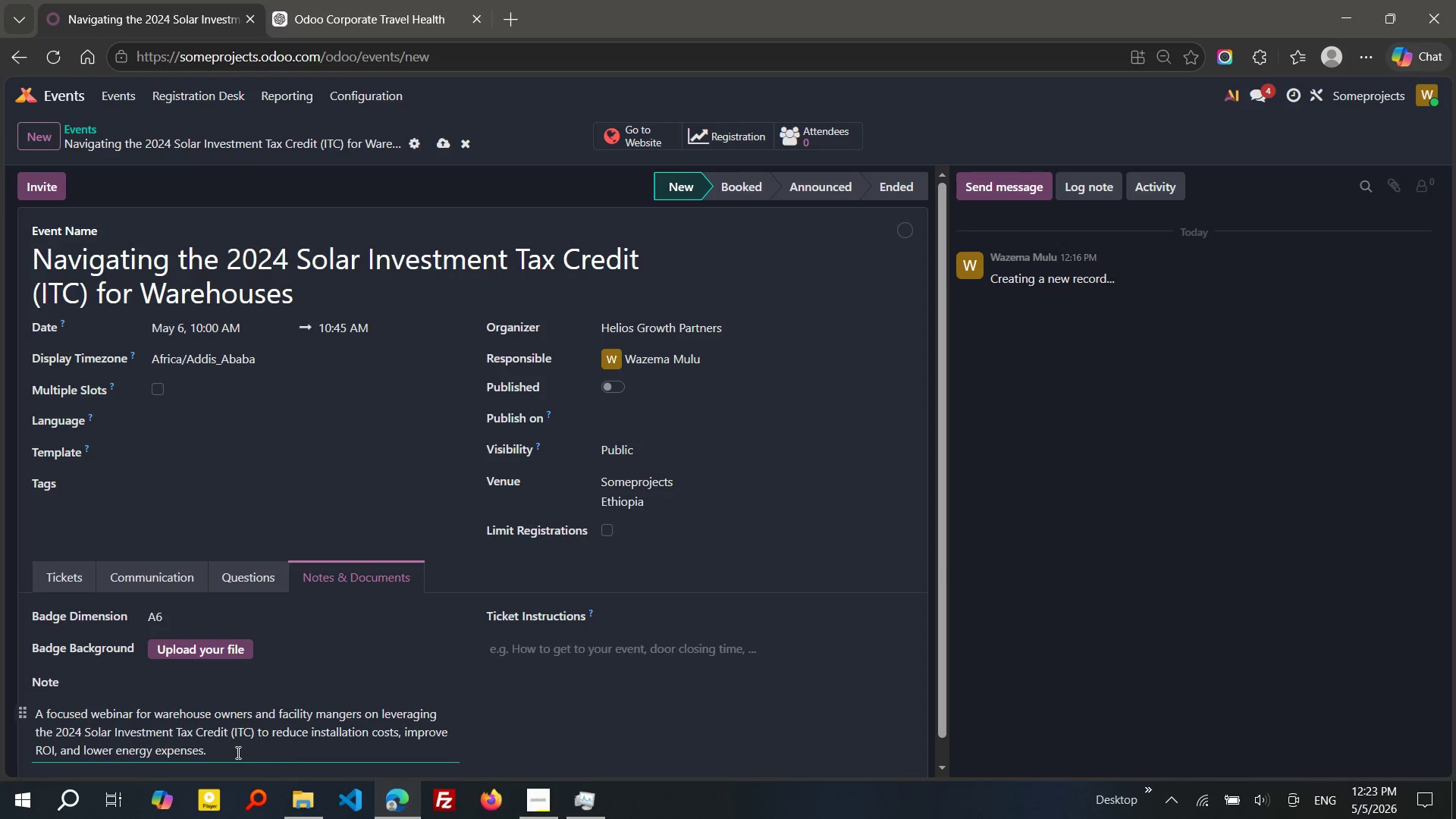 
left_click_drag(start_coordinate=[234, 752], to_coordinate=[34, 716])
 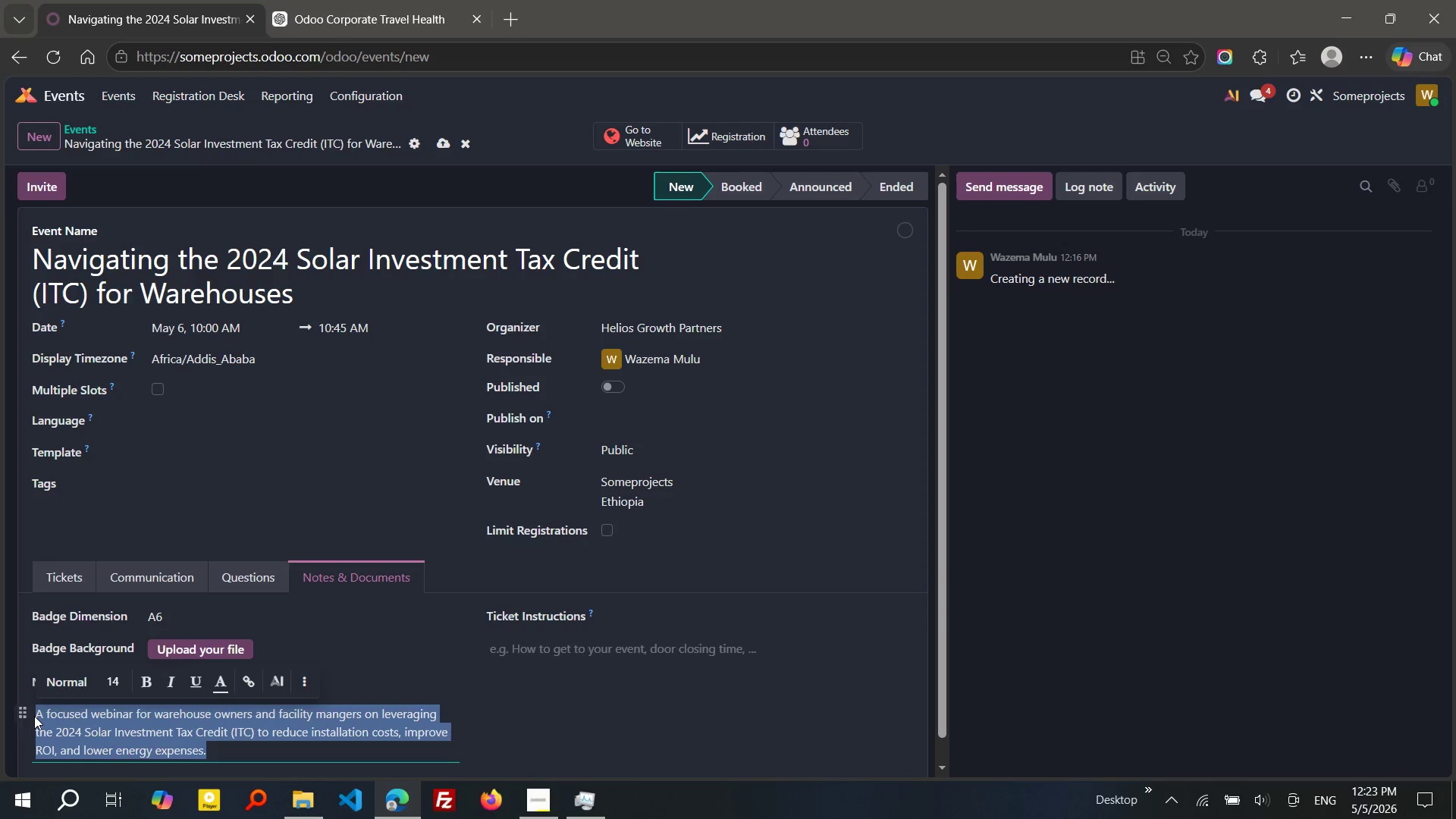 
key(Control+C)
 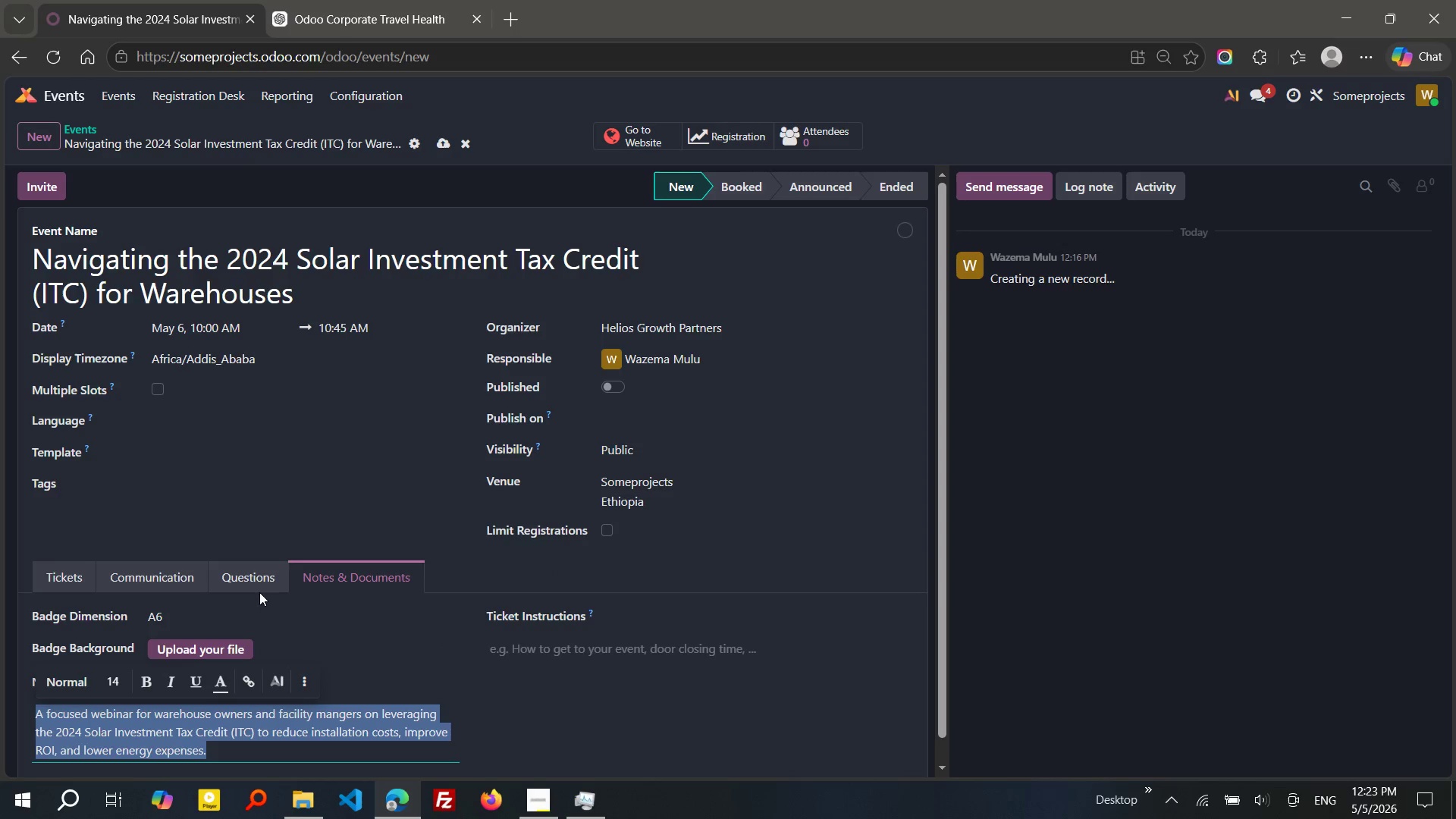 
left_click([253, 580])
 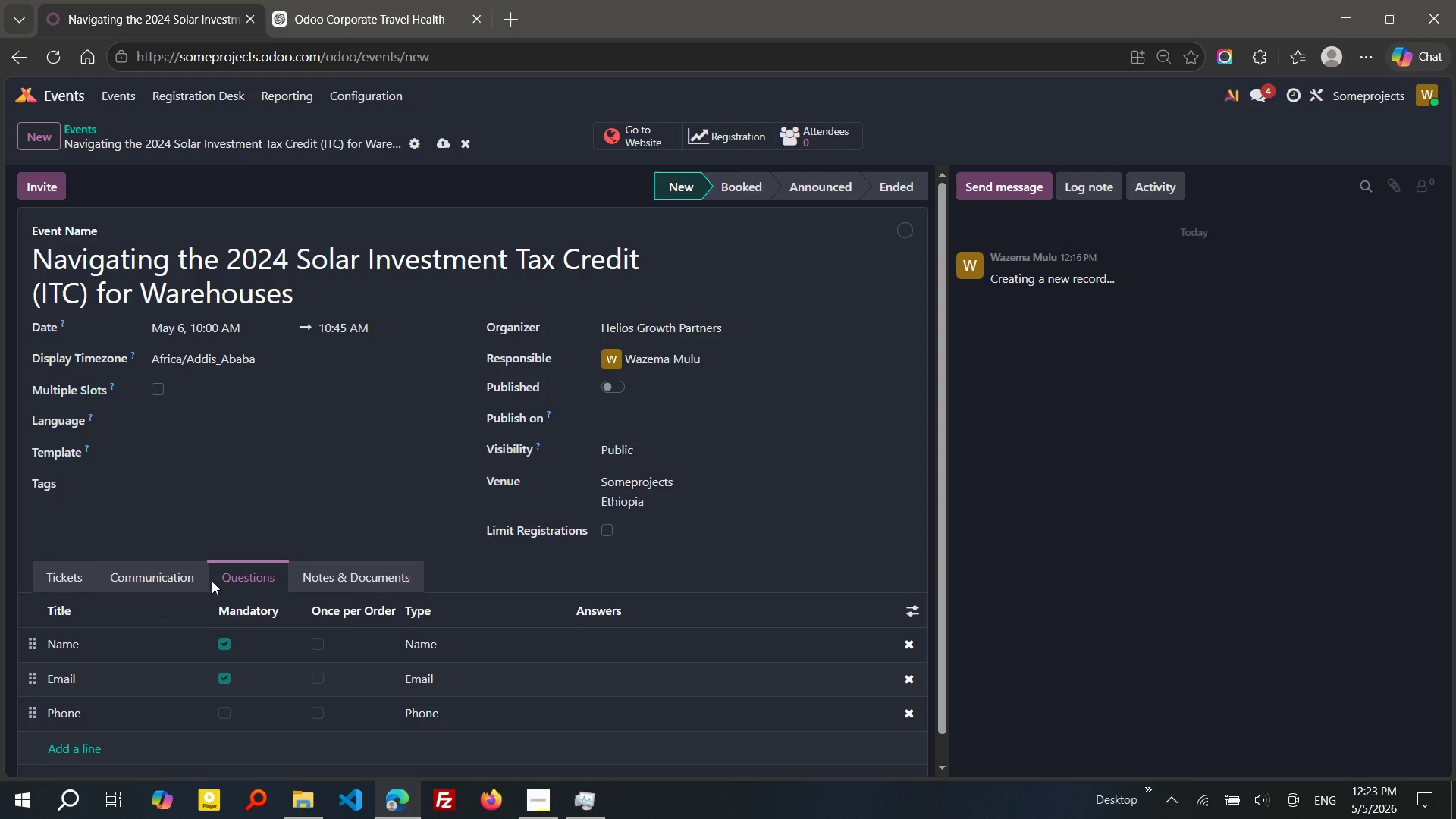 
left_click([159, 582])
 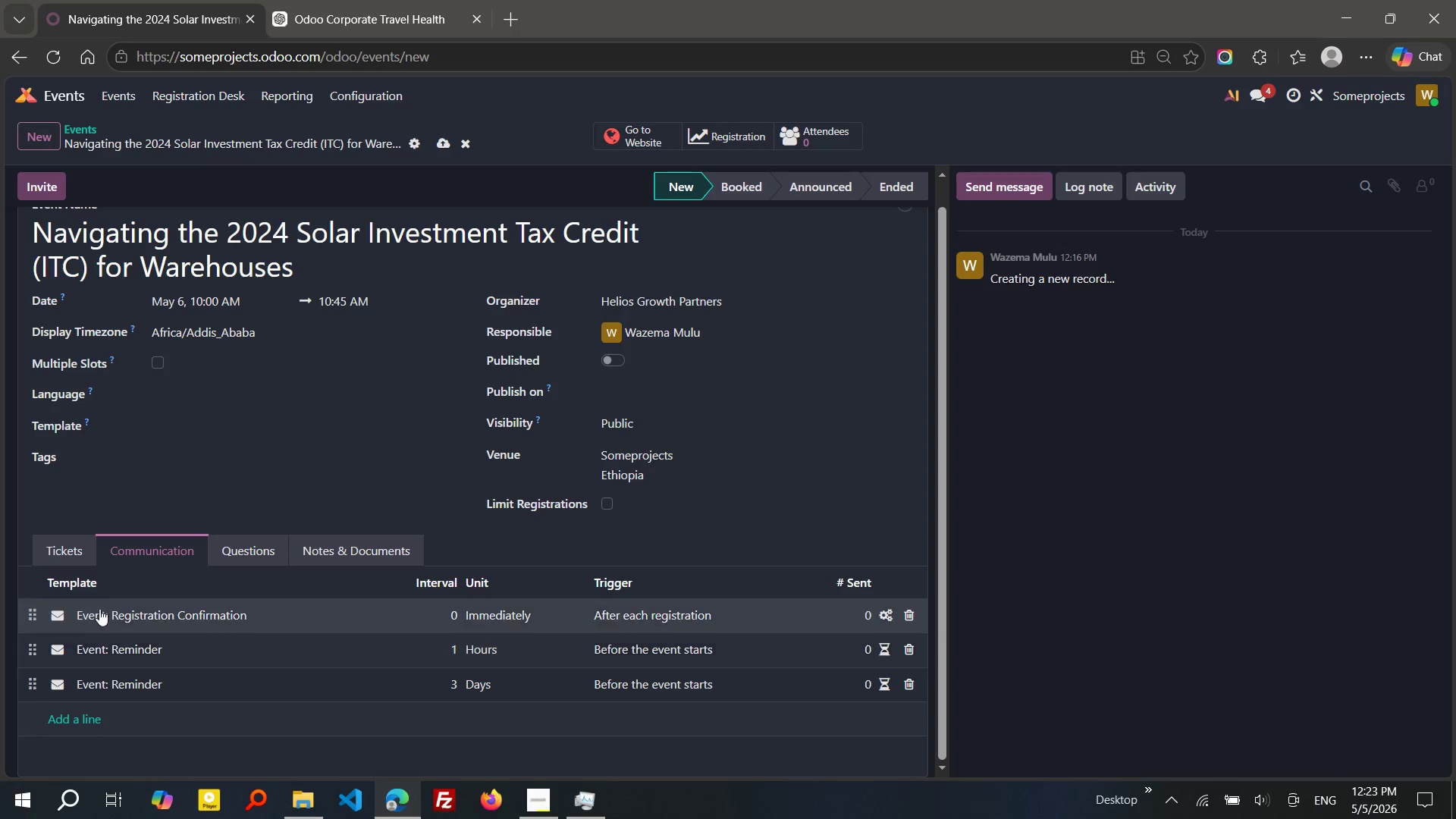 
left_click([61, 544])
 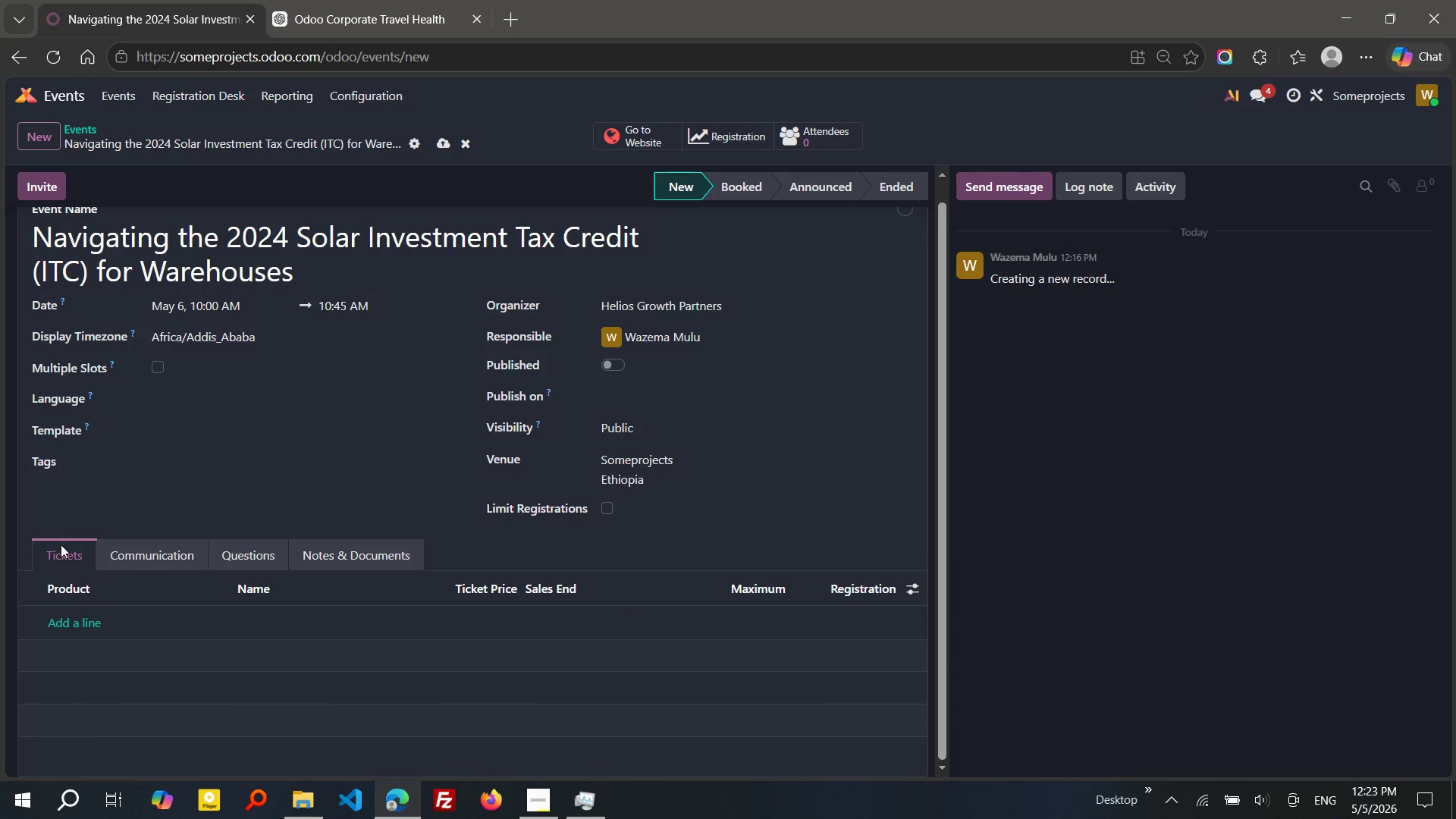 
wait(10.31)
 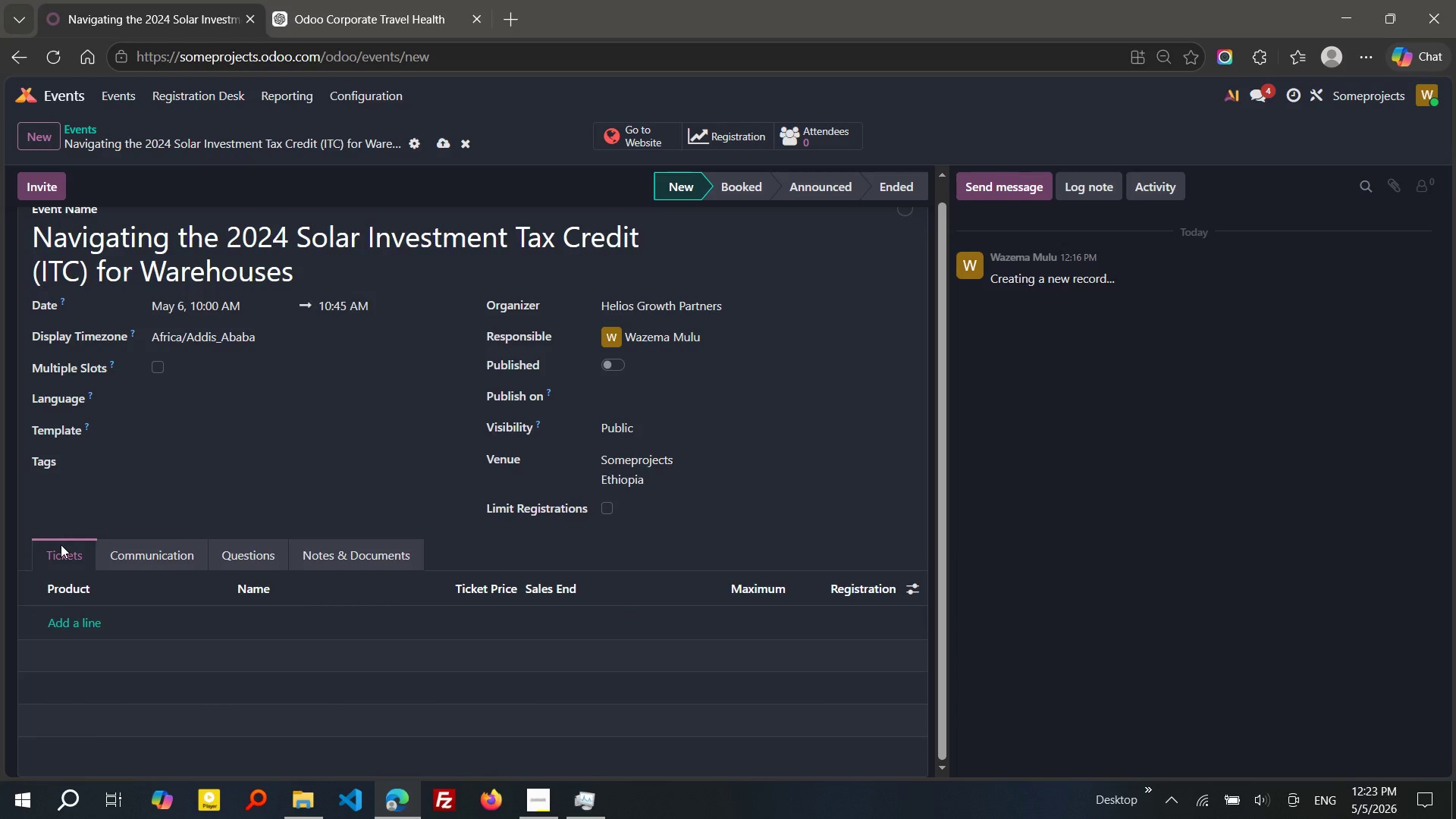 
left_click([623, 396])
 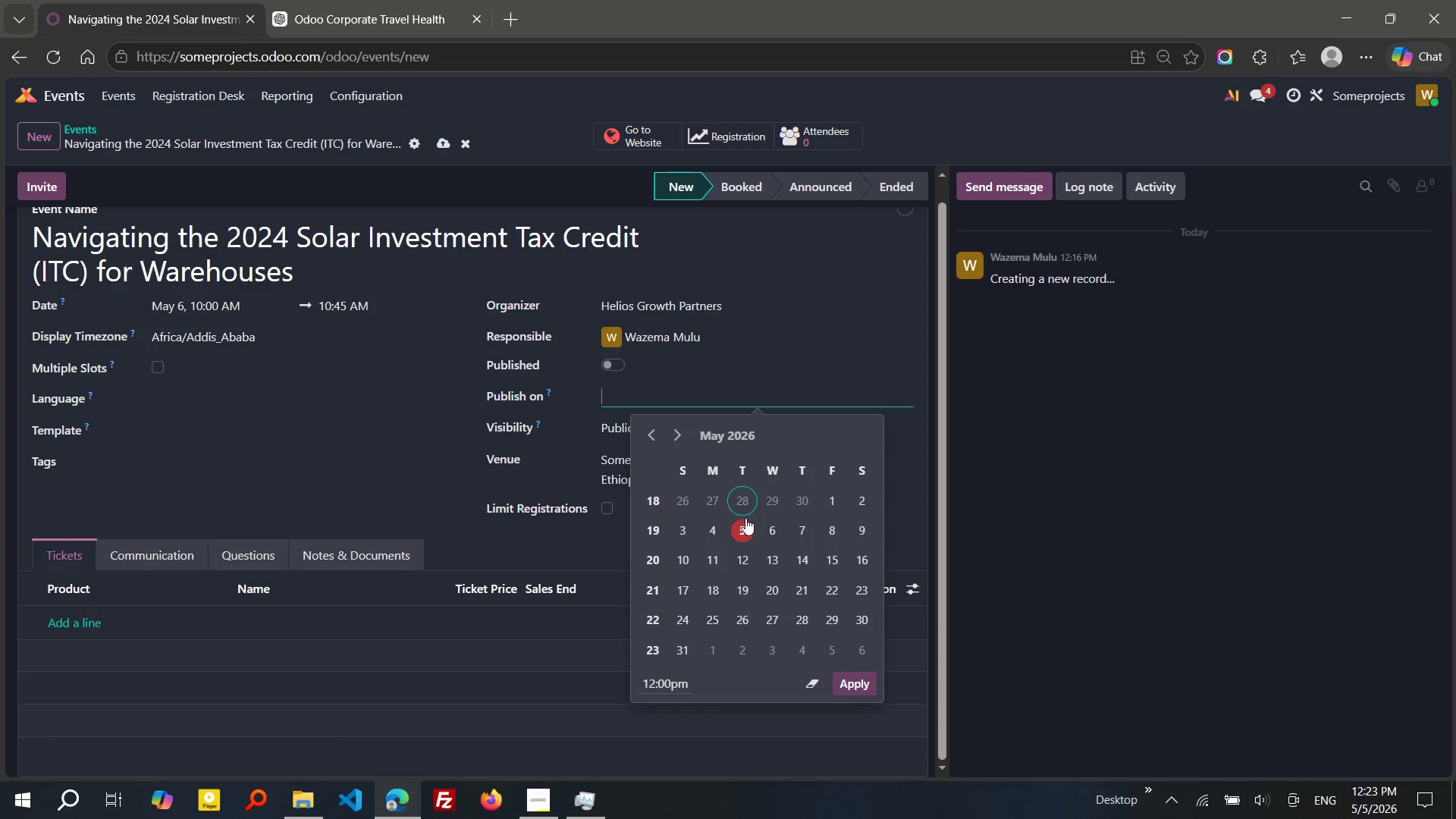 
left_click([743, 523])
 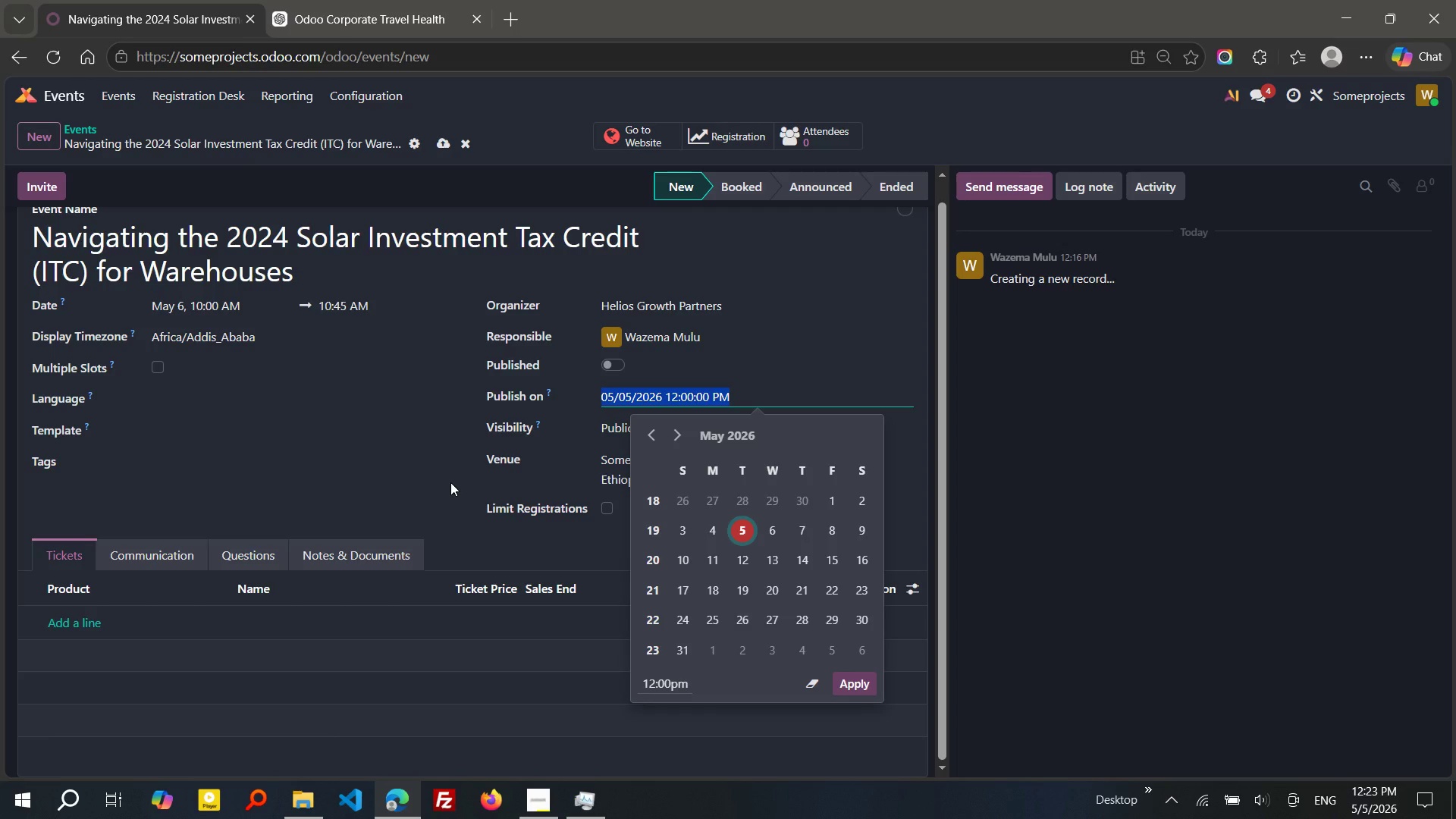 
wait(7.58)
 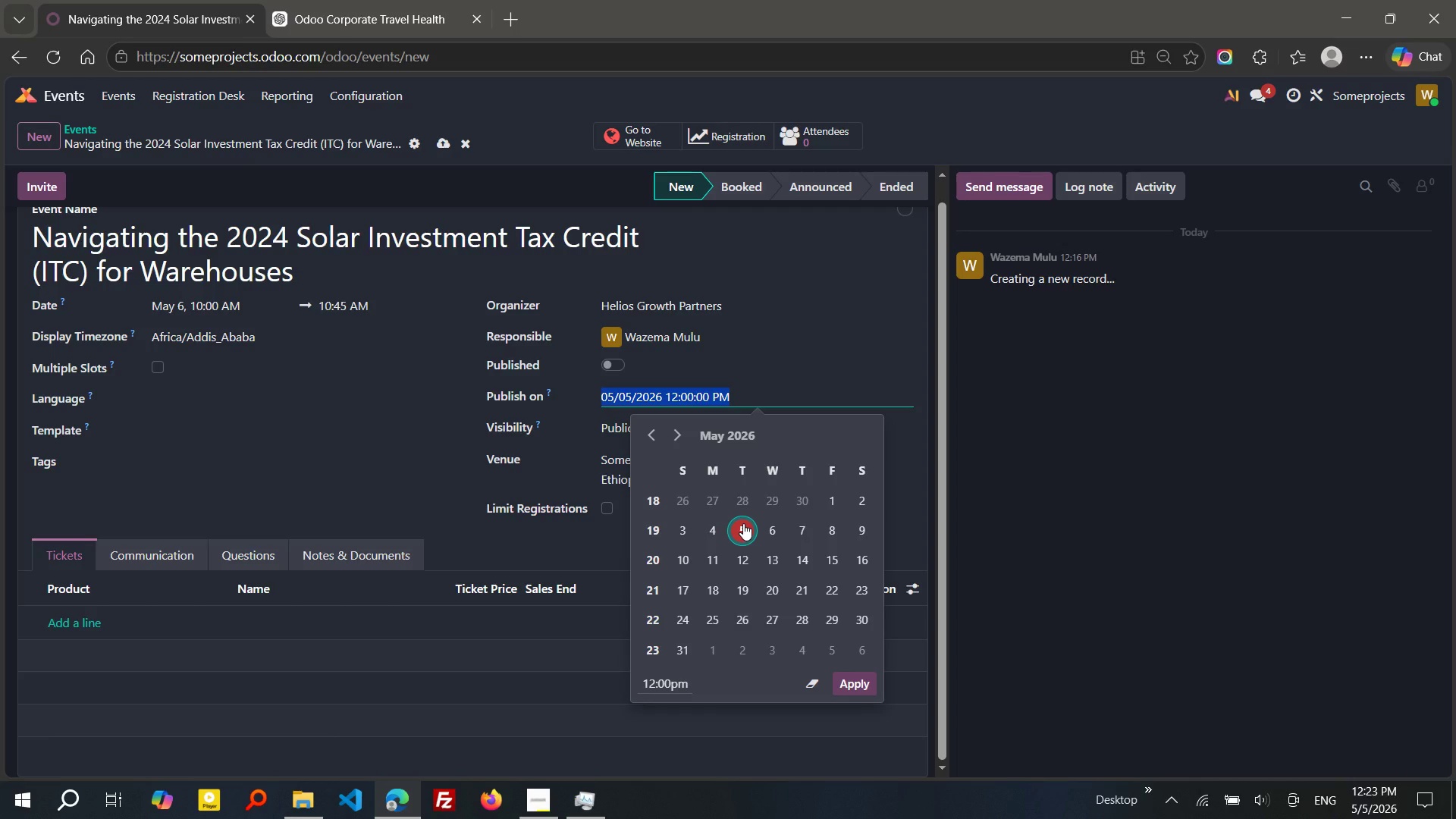 
left_click([430, 446])
 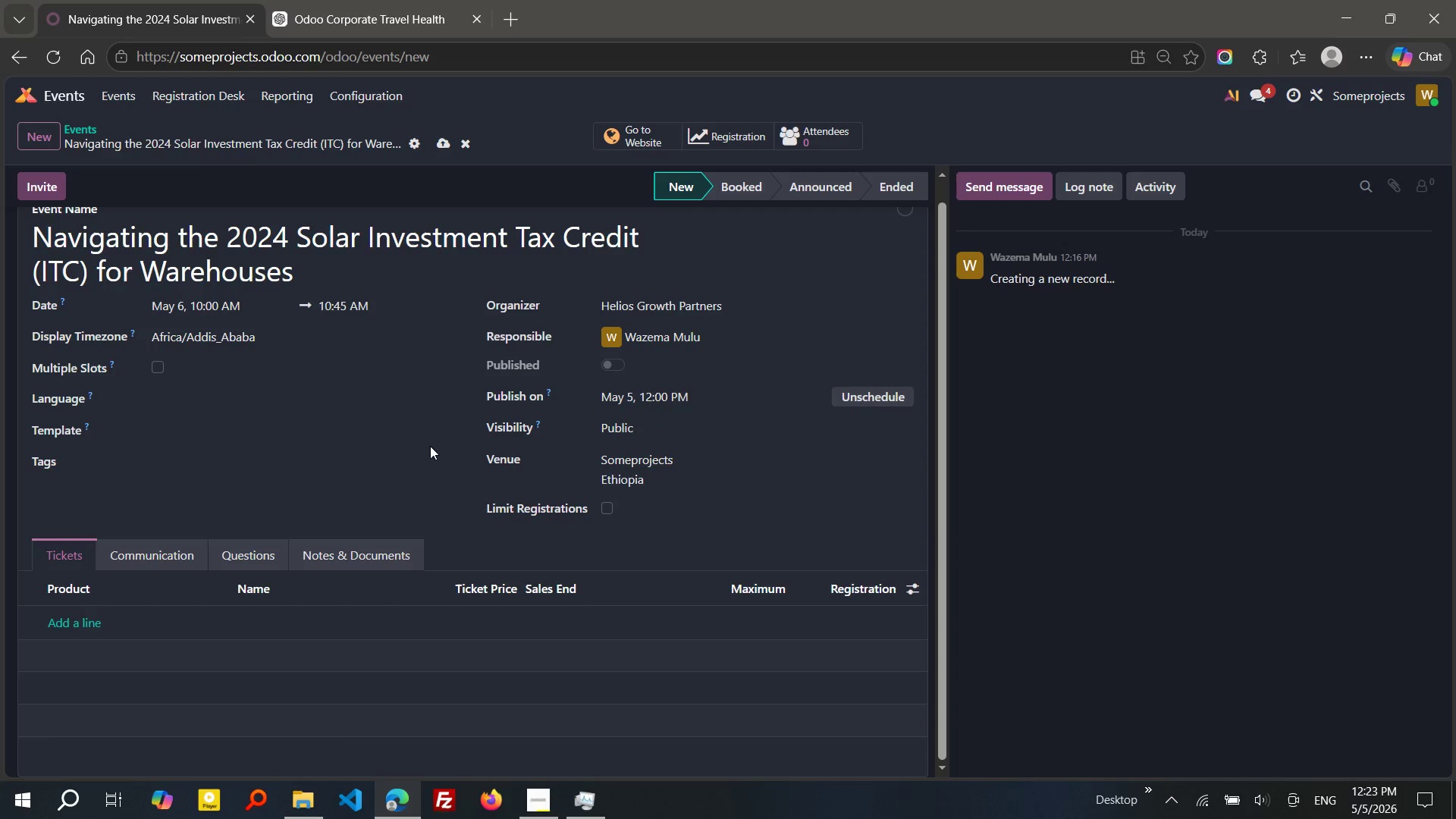 
wait(5.28)
 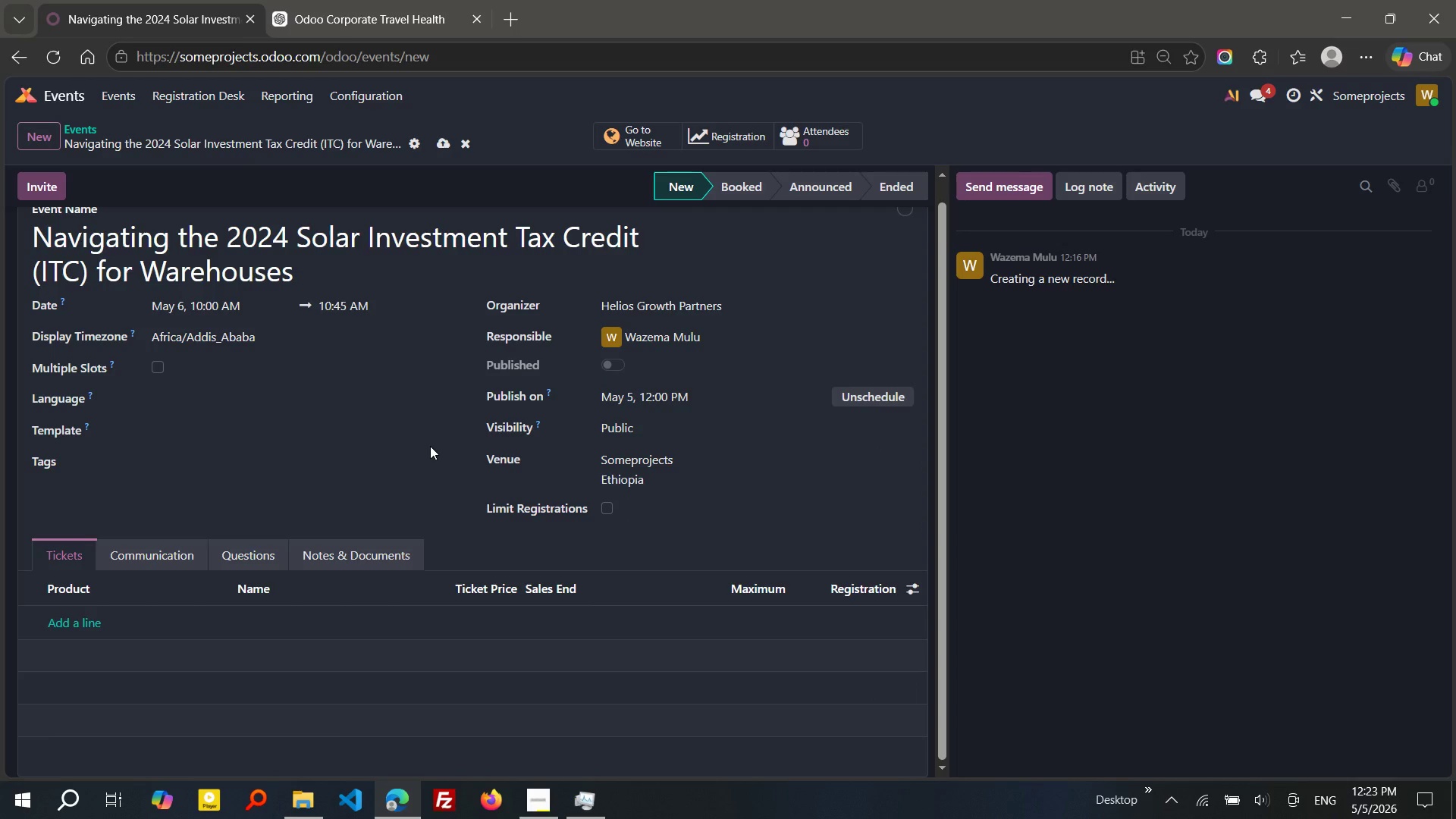 
left_click([858, 392])
 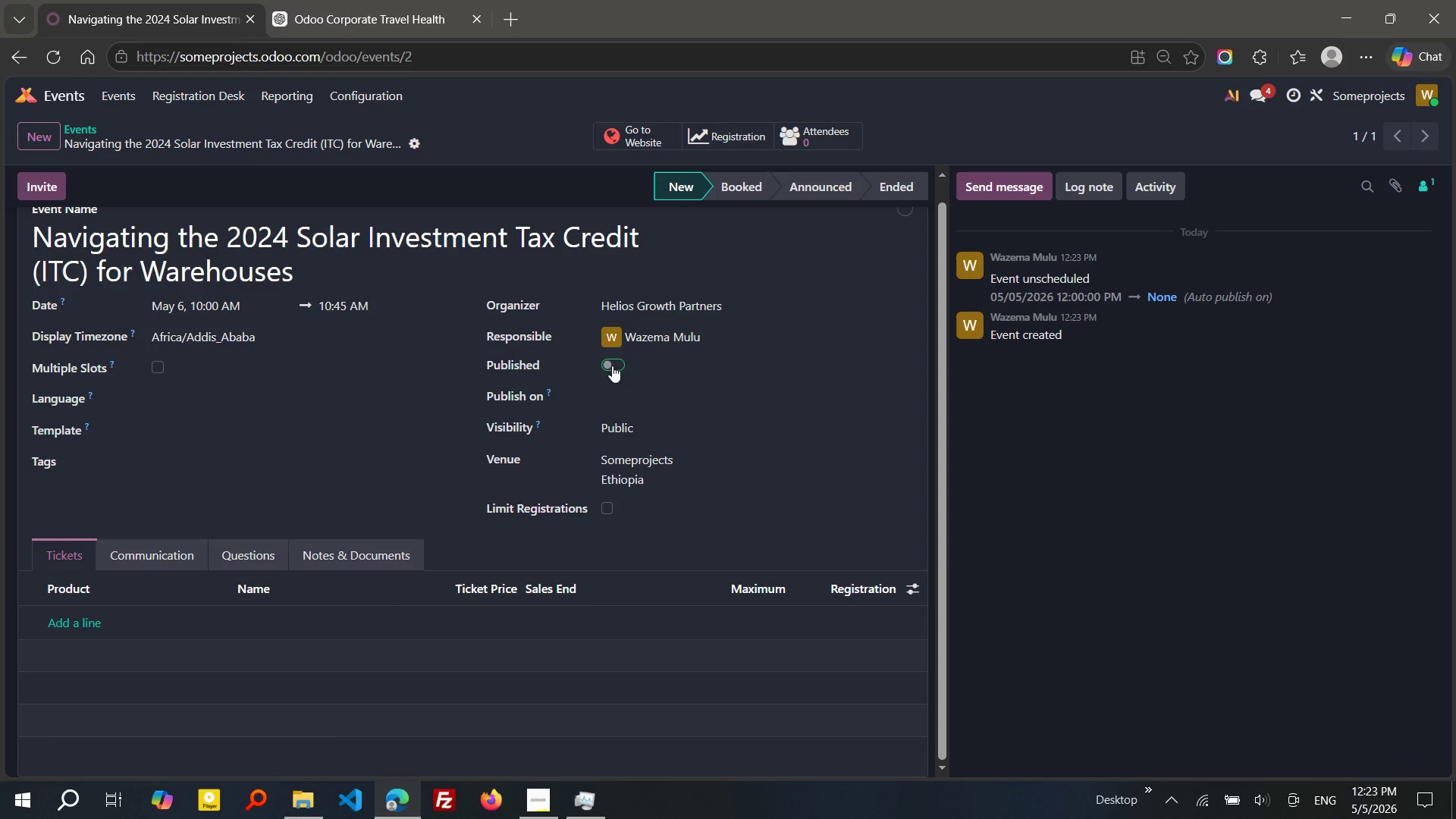 
left_click([612, 366])
 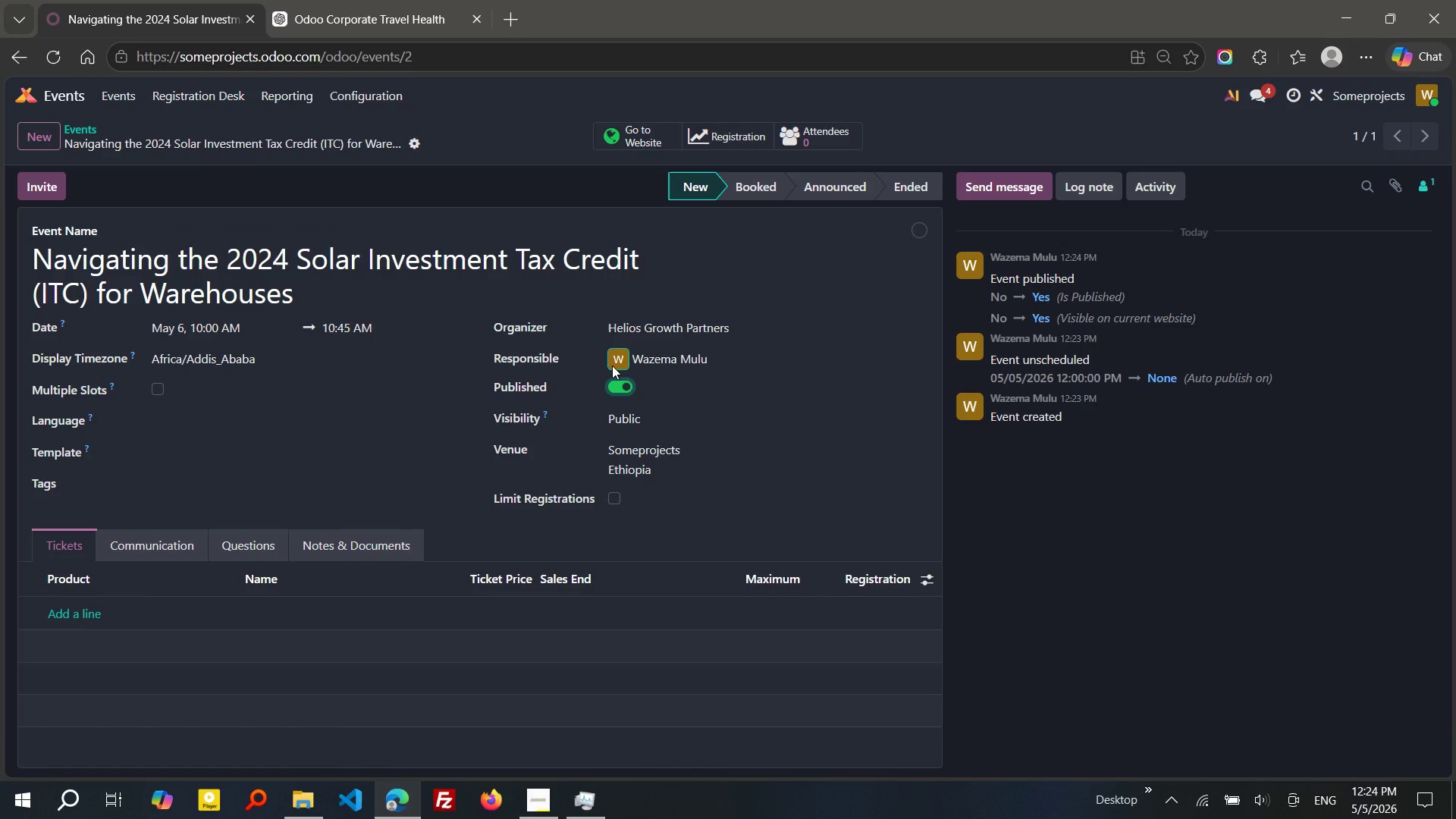 
wait(10.3)
 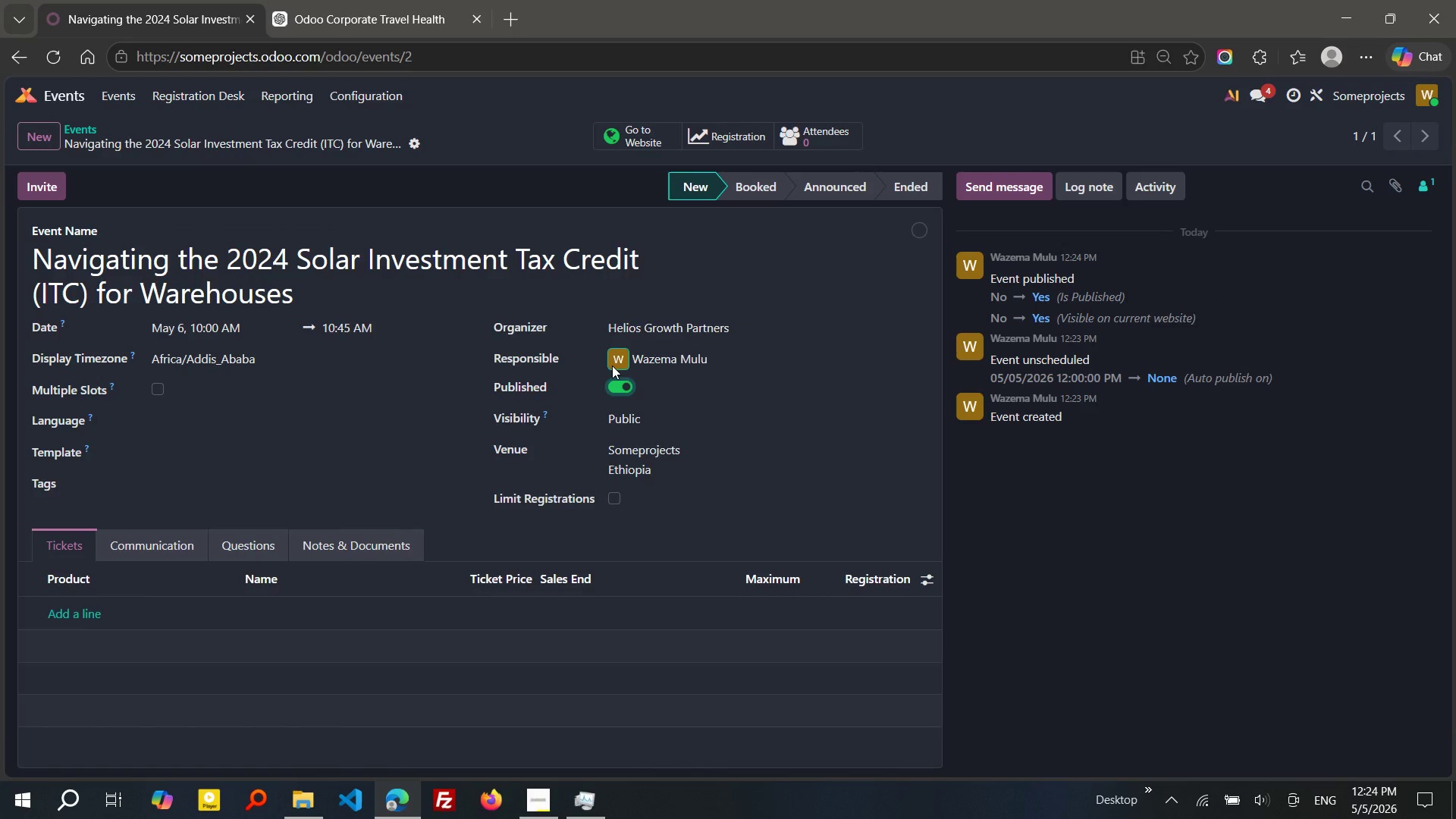 
left_click([167, 419])
 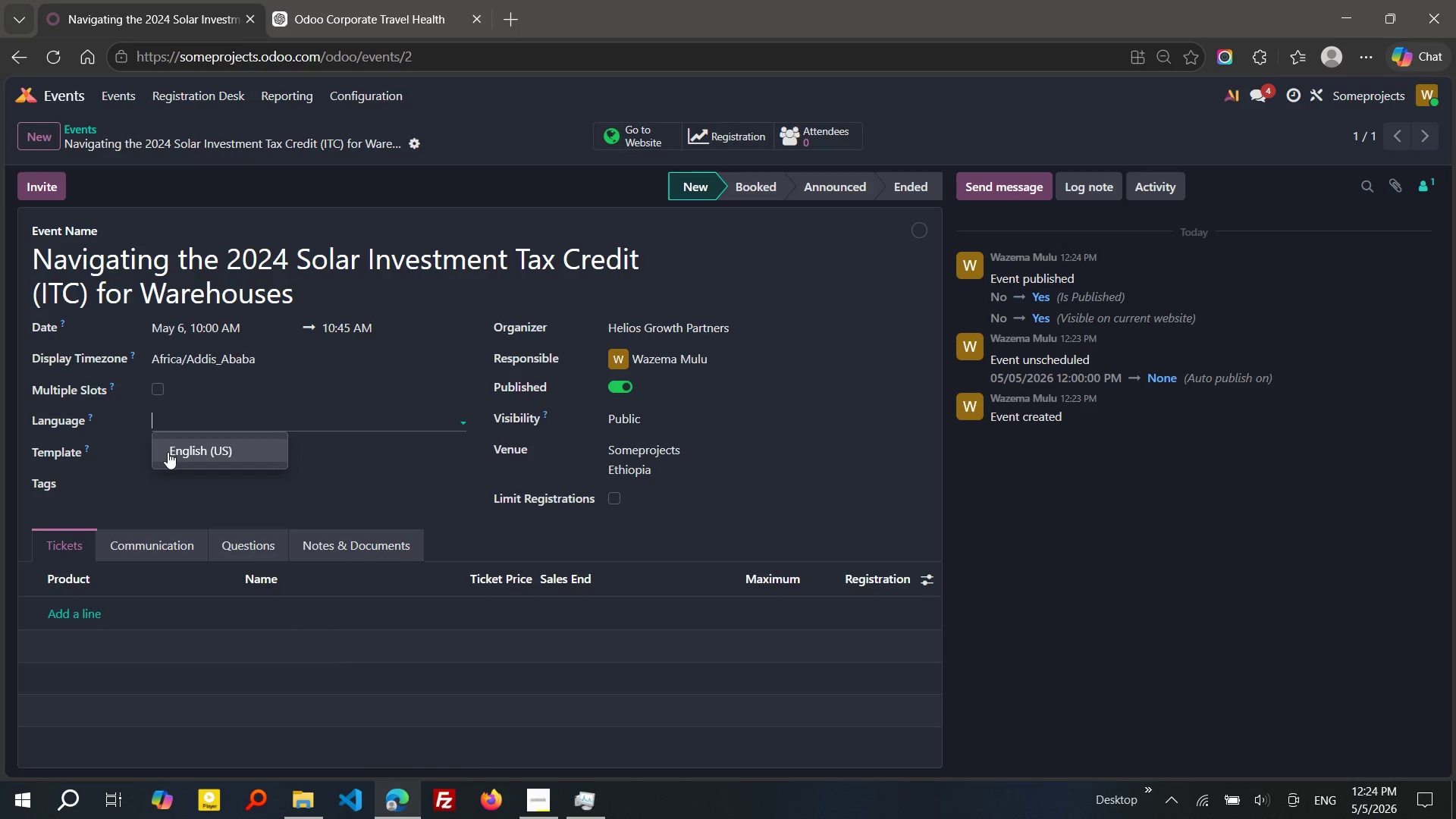 
left_click([168, 452])
 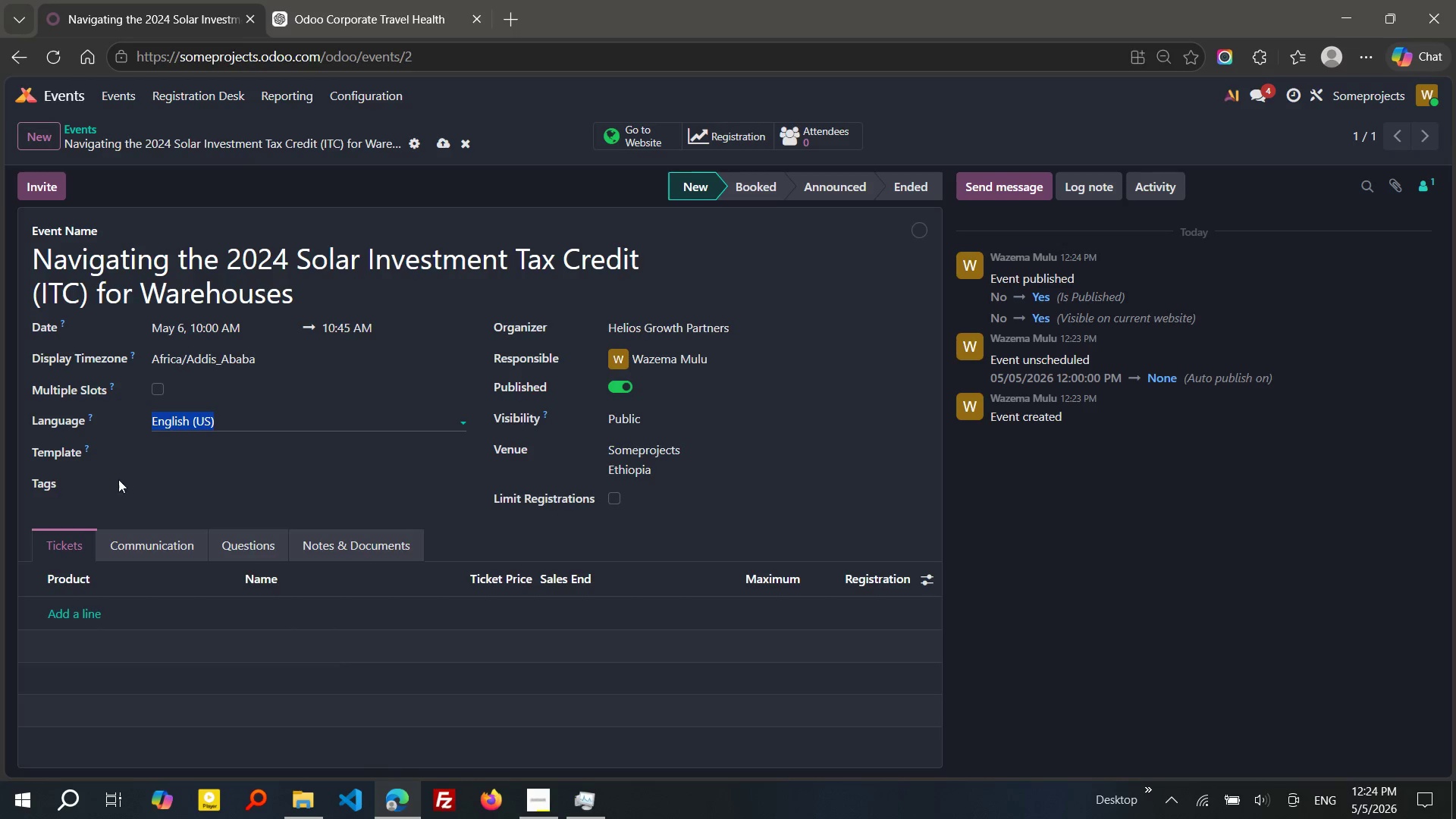 
left_click([188, 456])
 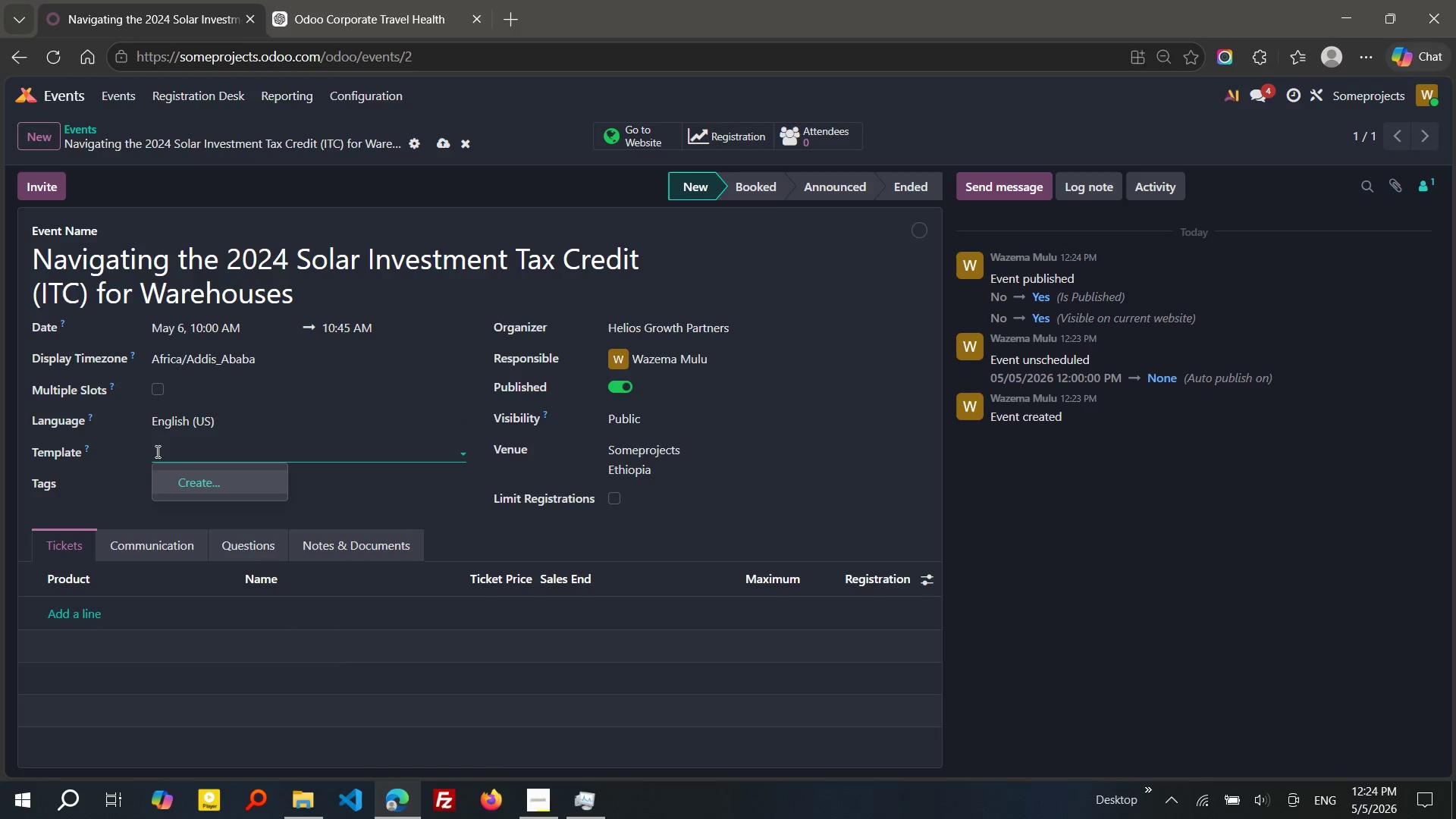 
left_click([115, 450])
 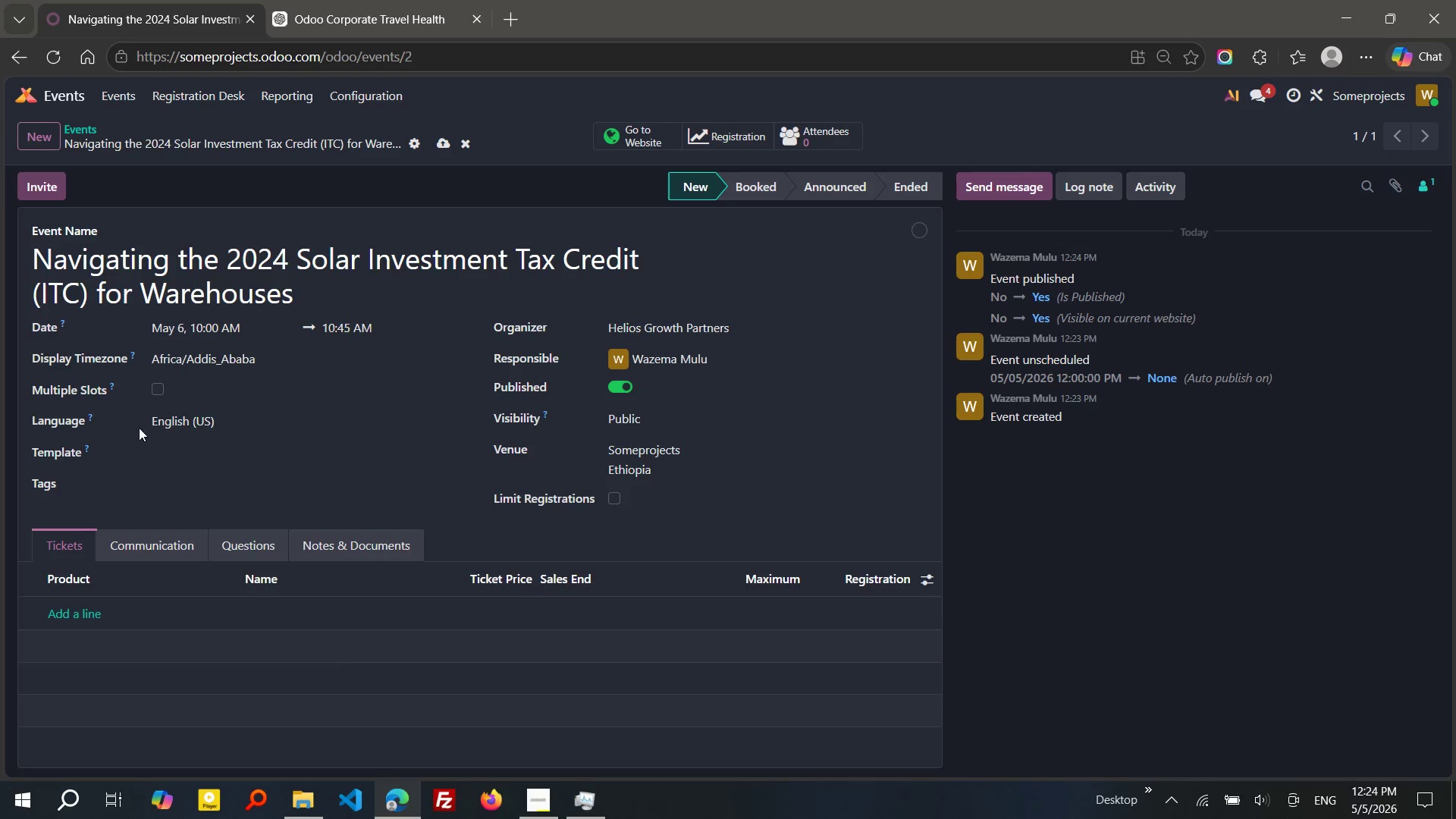 
wait(6.33)
 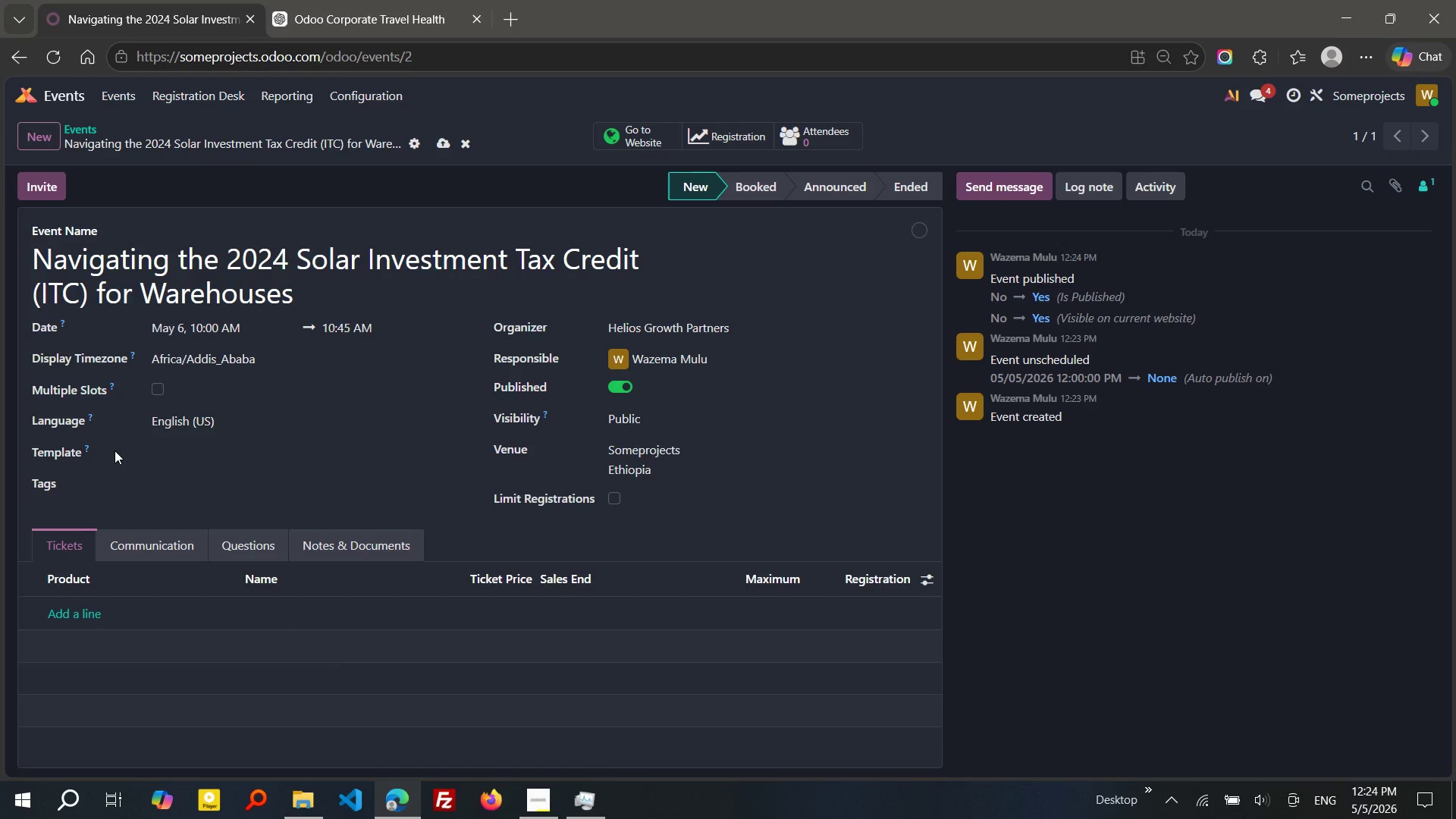 
left_click([441, 143])
 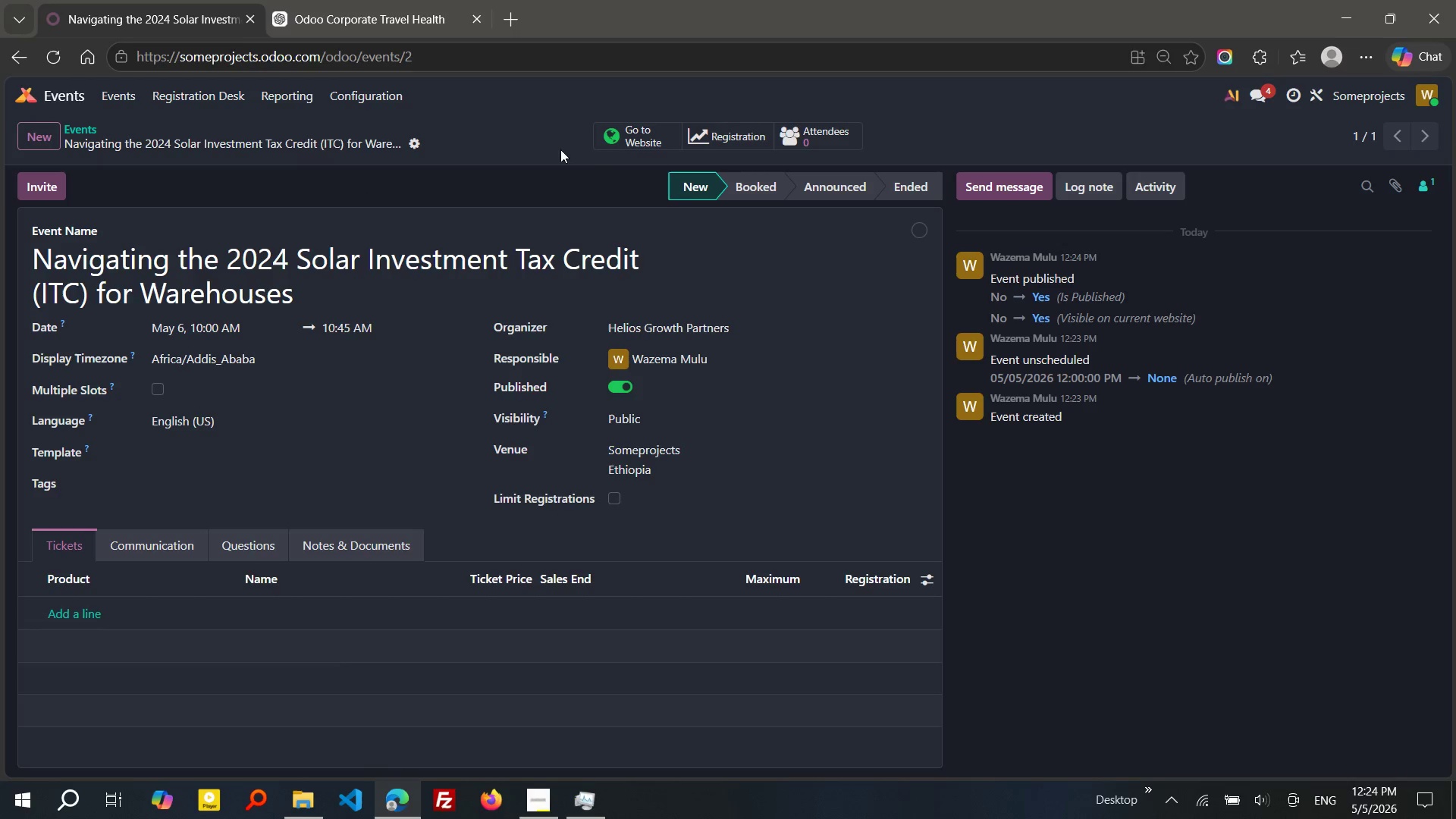 
left_click_drag(start_coordinate=[694, 191], to_coordinate=[810, 194])
 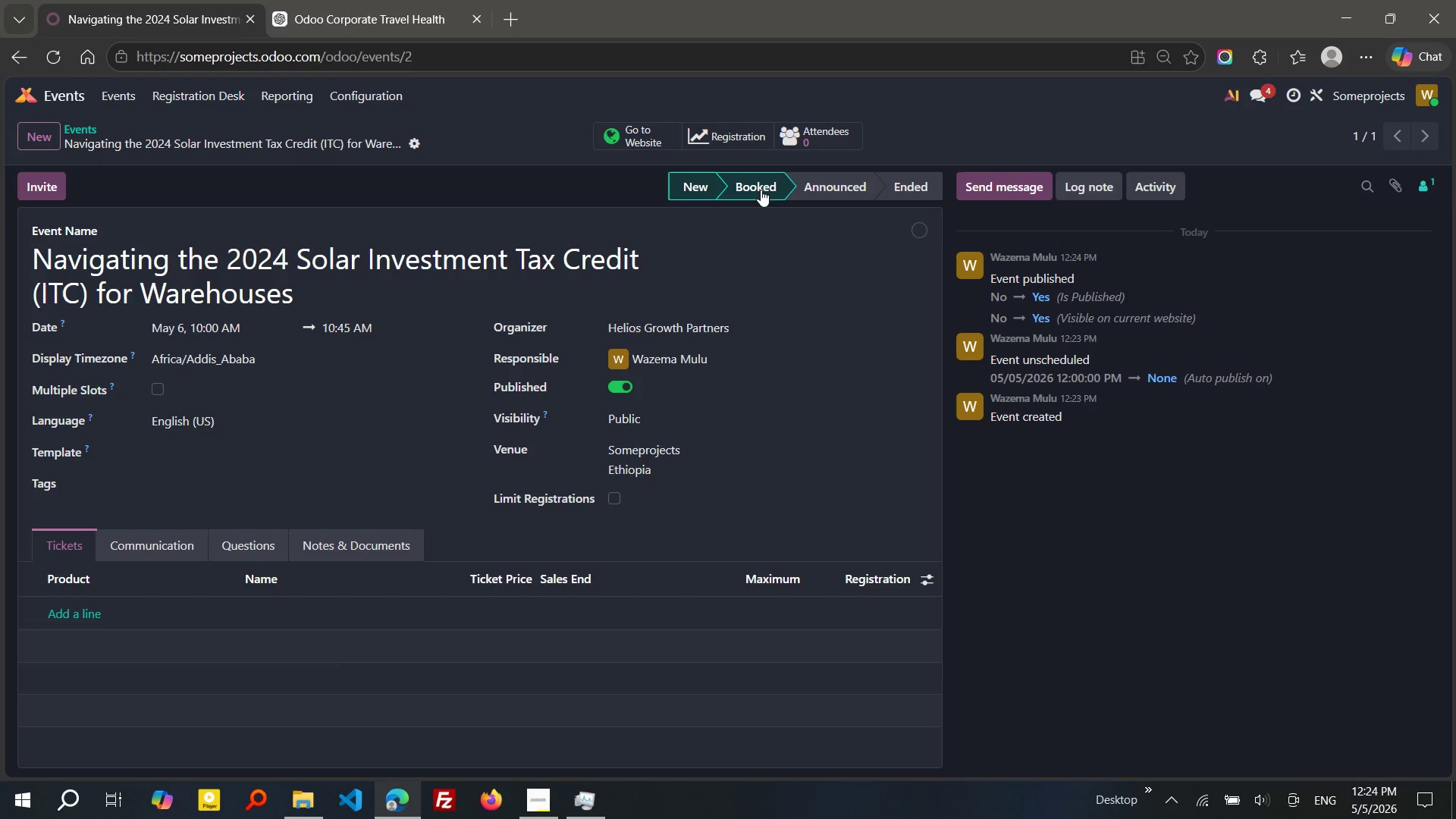 
left_click([761, 190])
 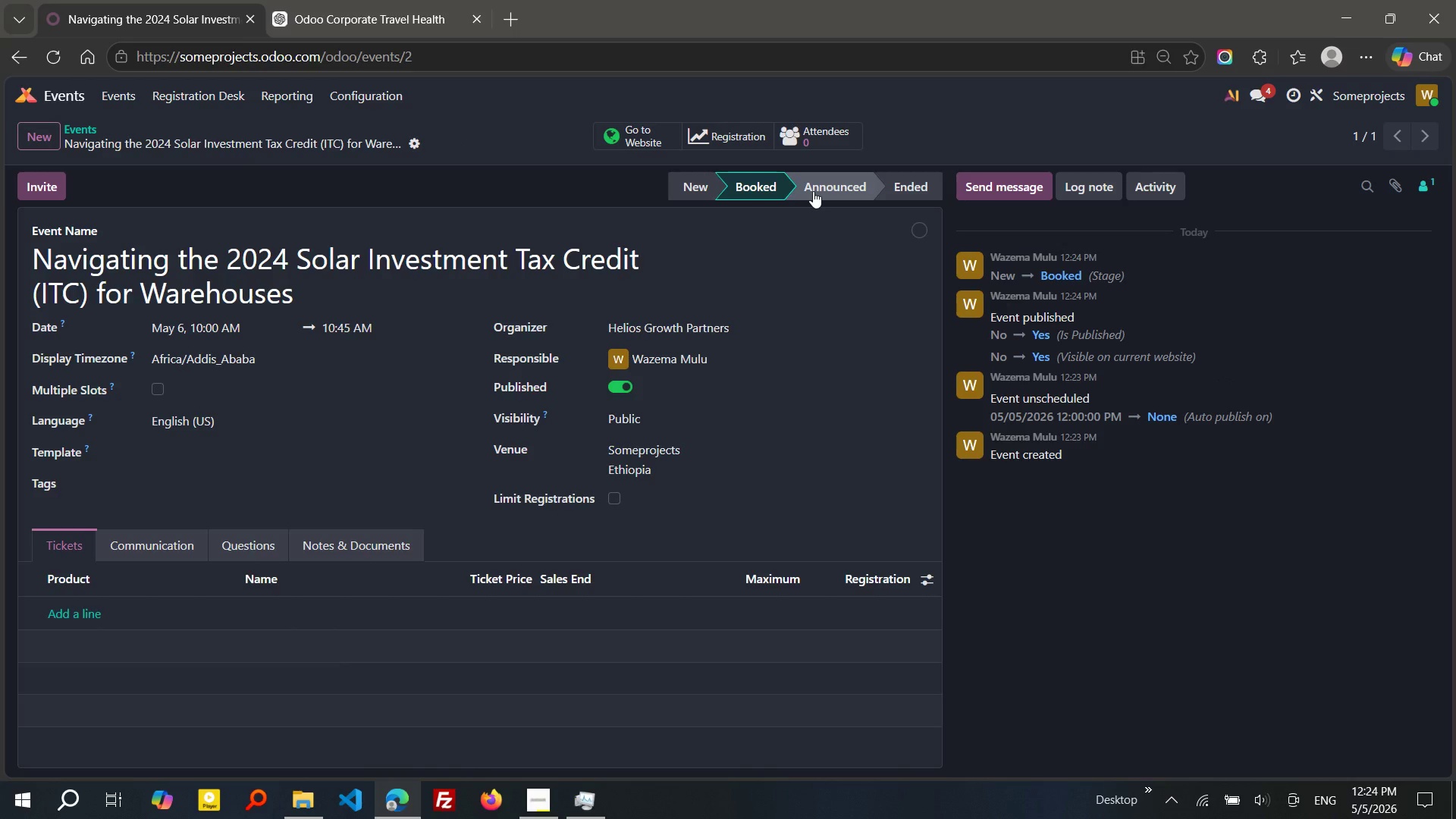 
left_click([813, 191])
 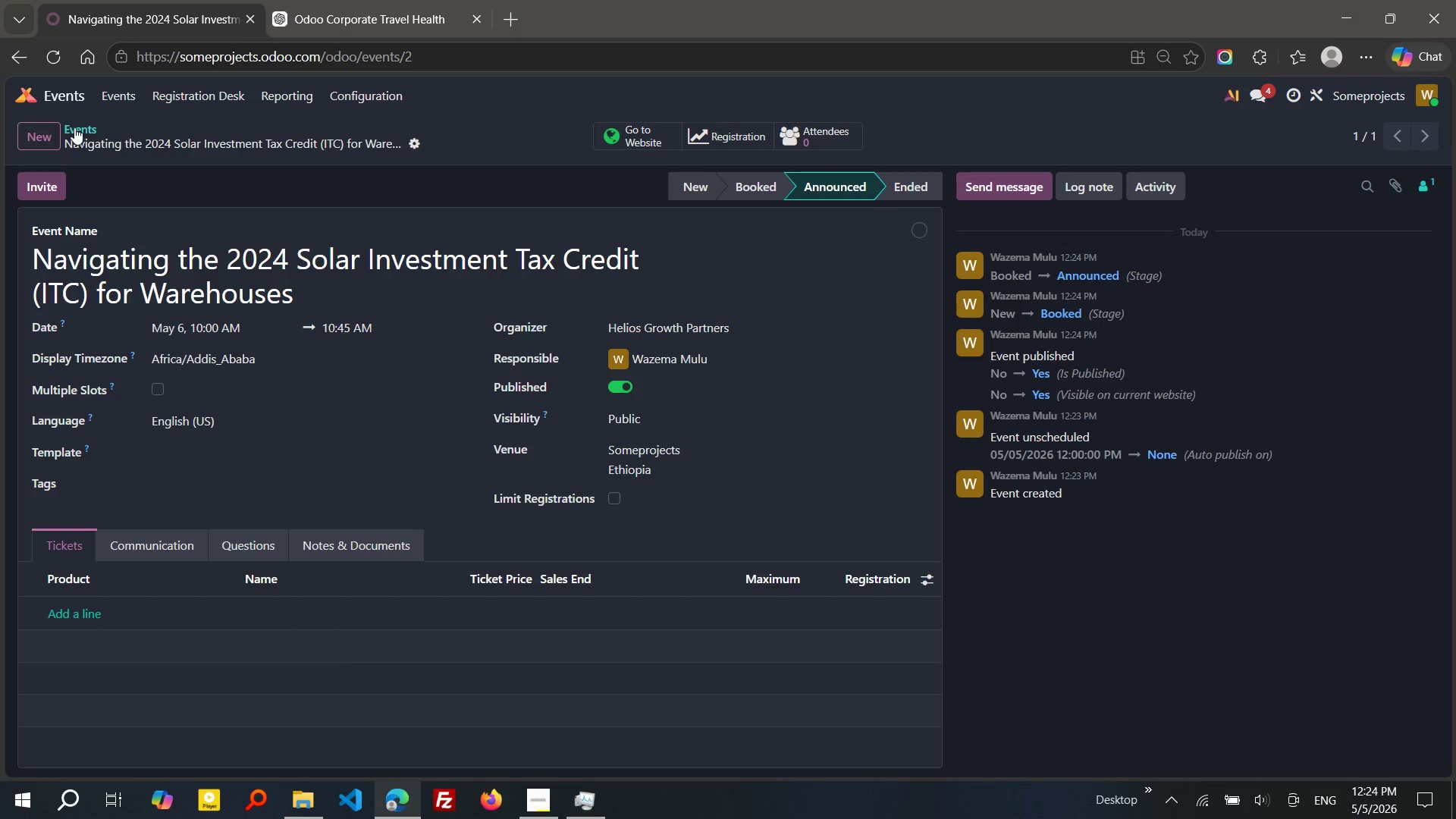 
left_click([72, 100])
 